 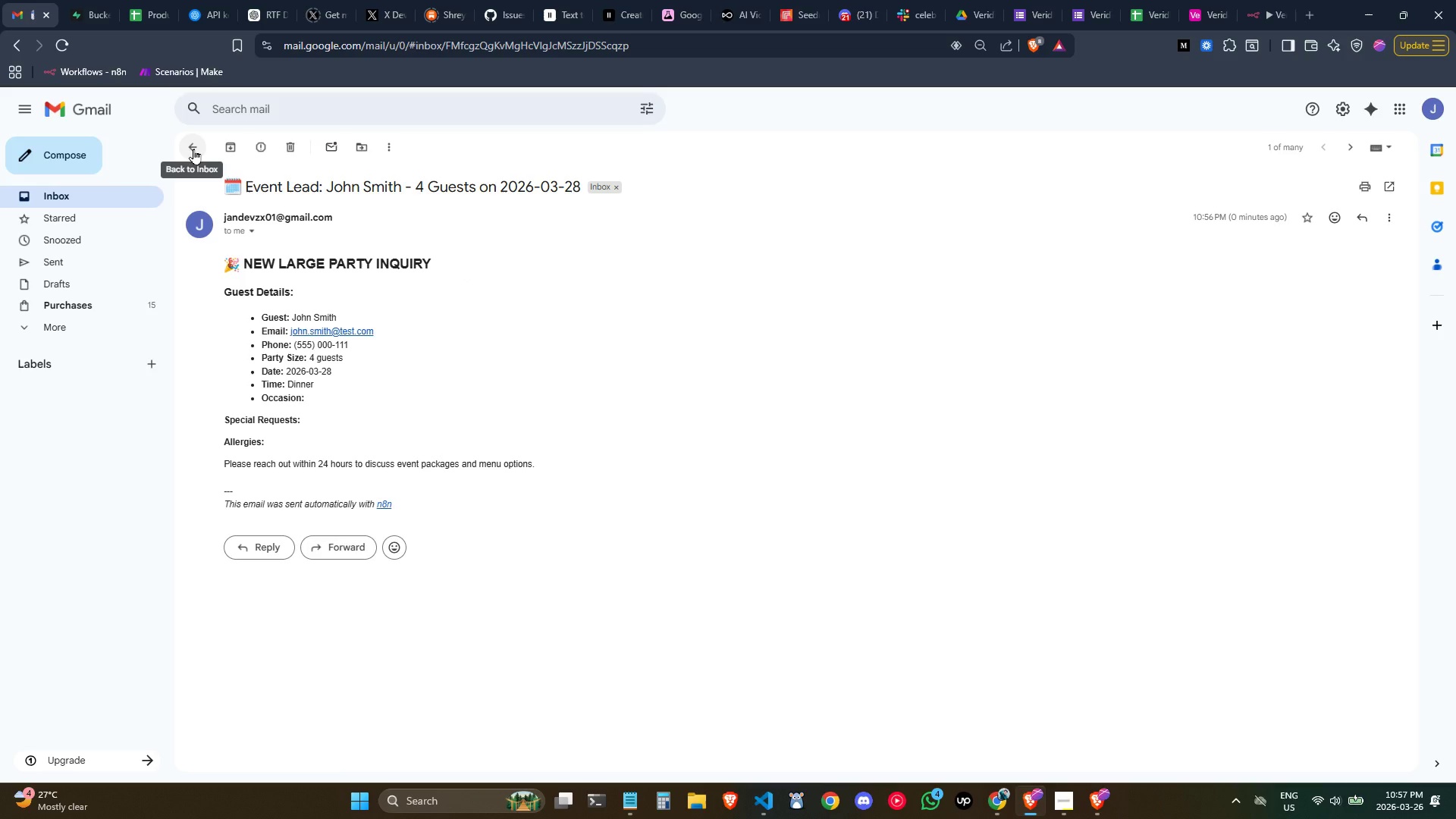 
left_click([1255, 11])
 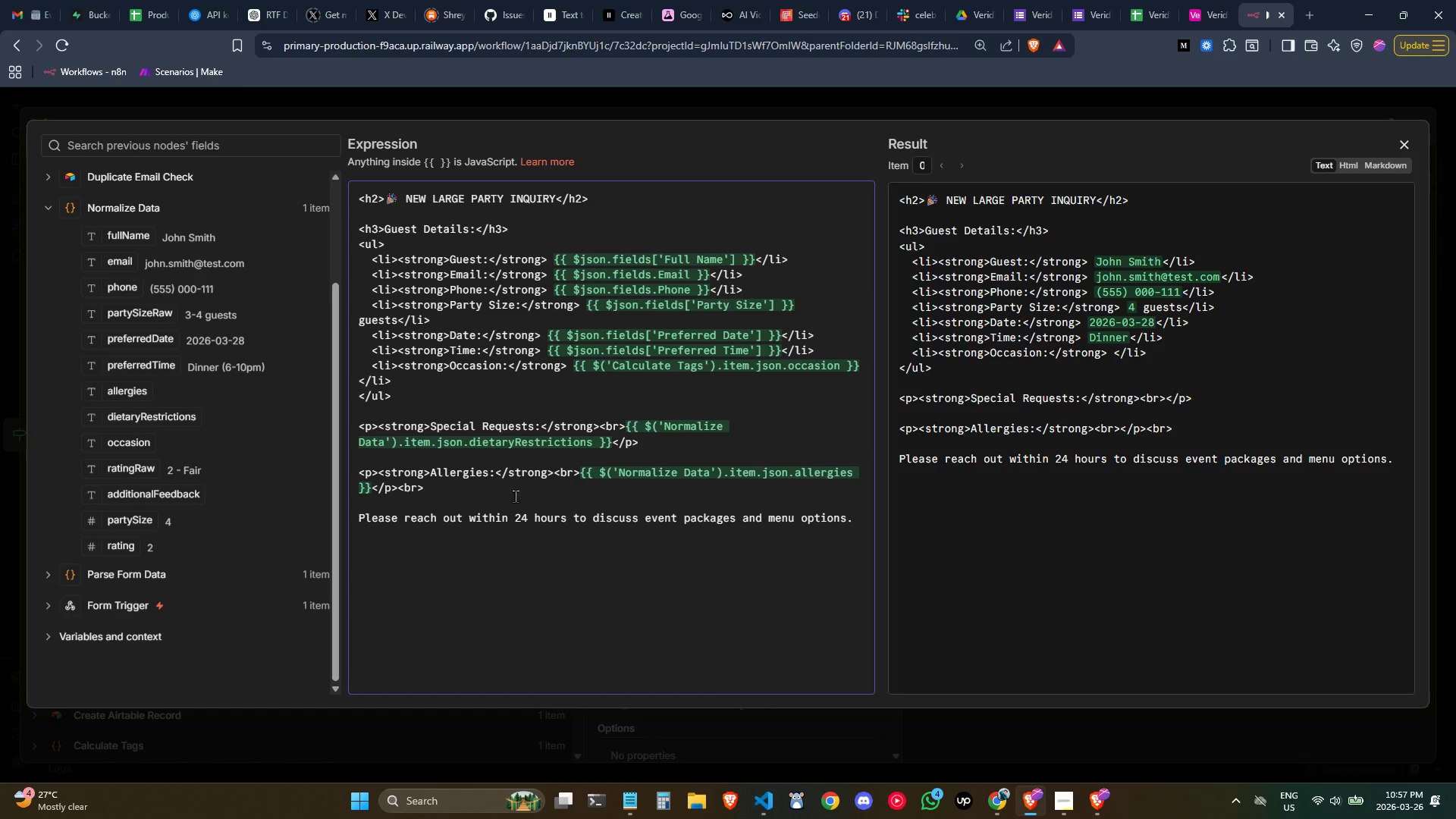 
key(Control+ControlLeft)
 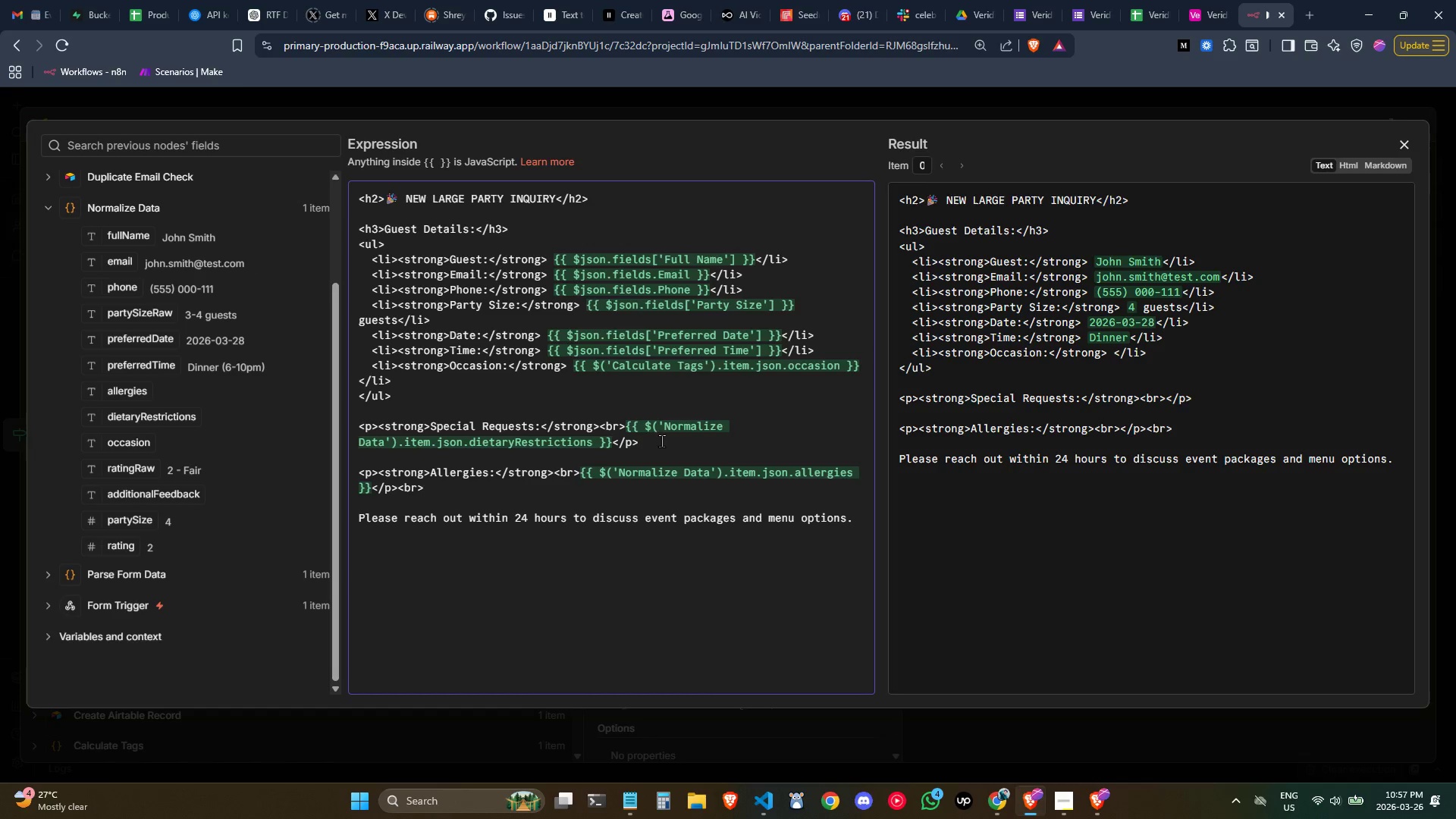 
left_click([661, 441])
 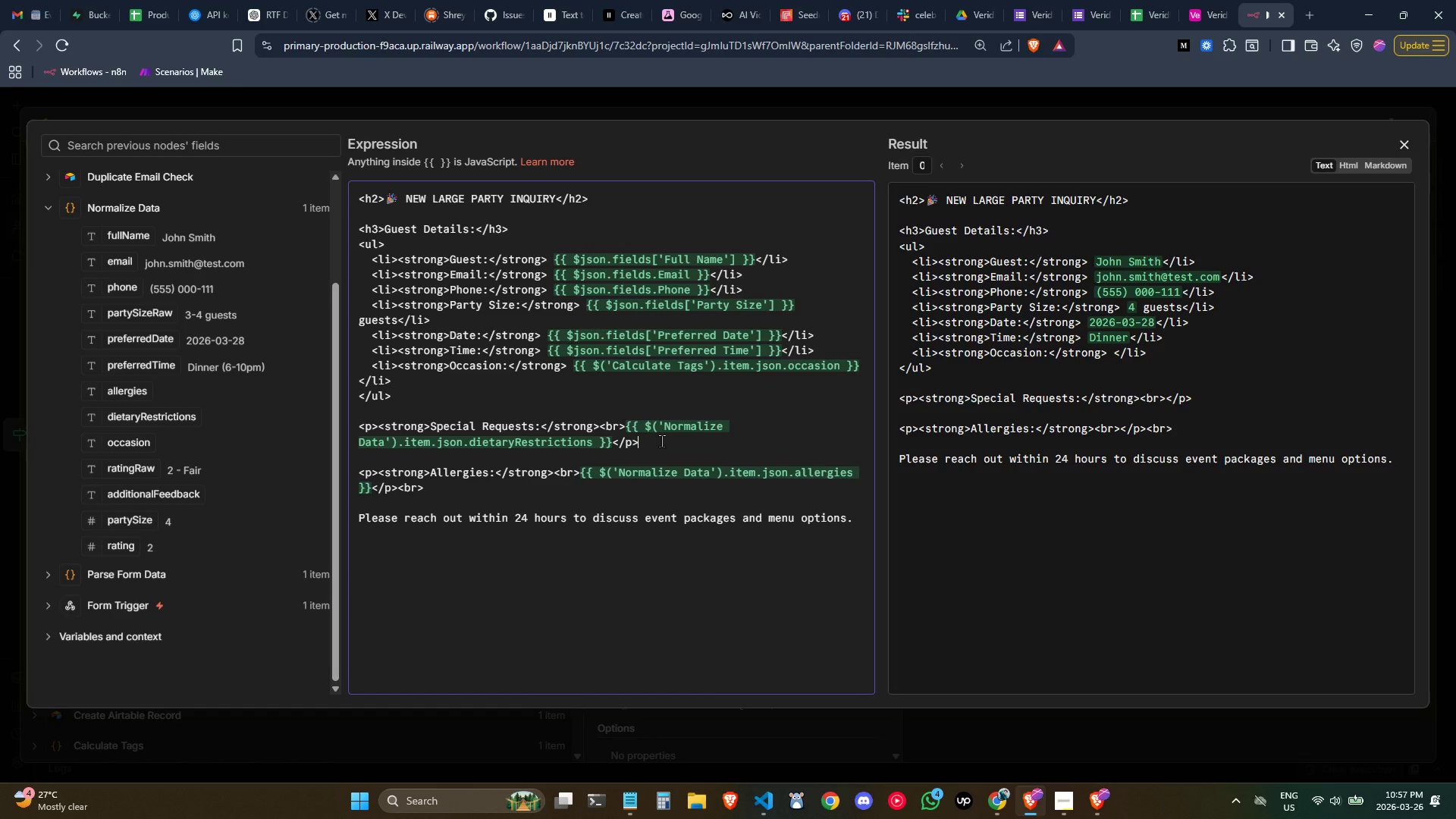 
type(<r)
key(Backspace)
type(br>)
 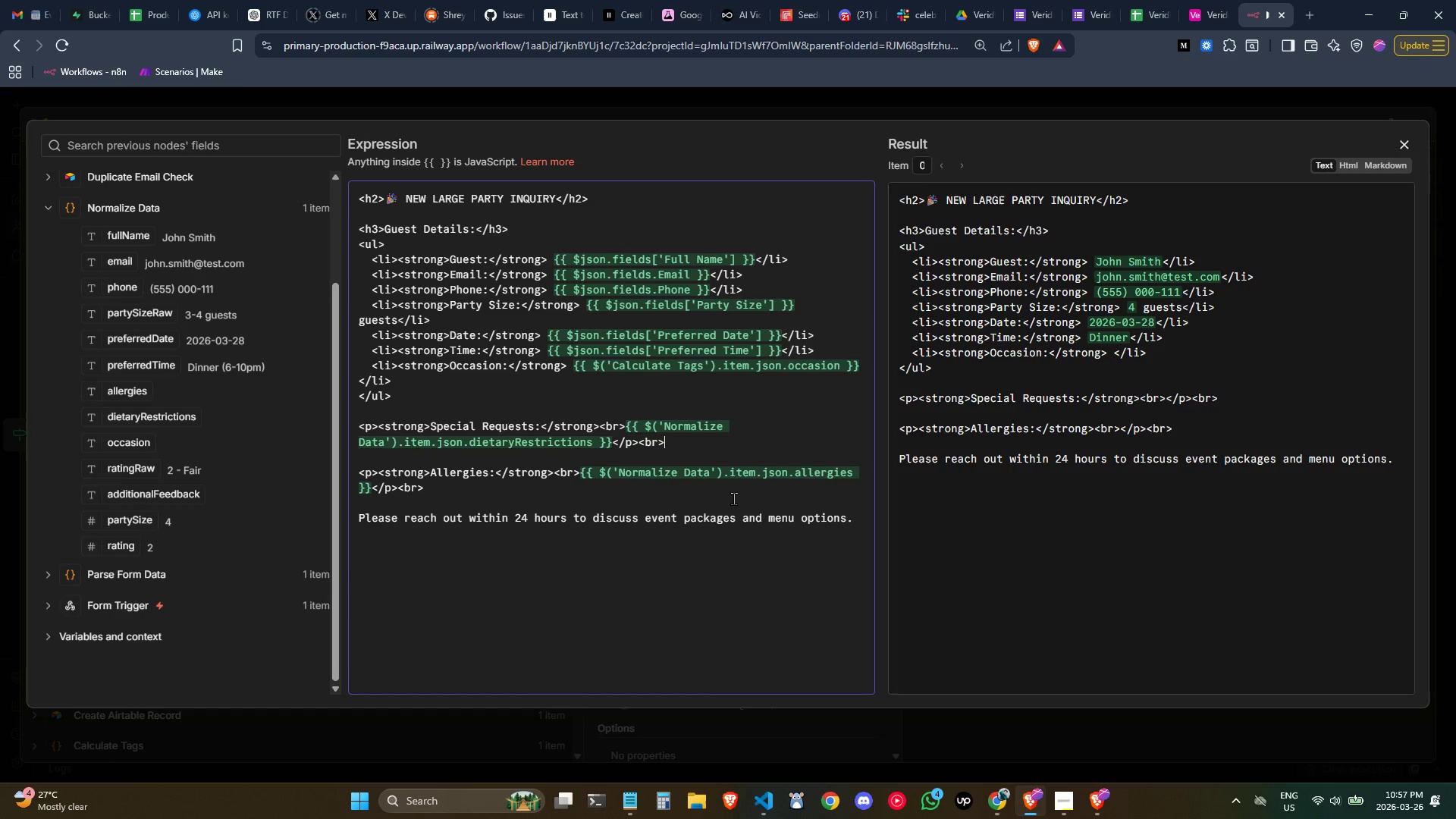 
wait(5.86)
 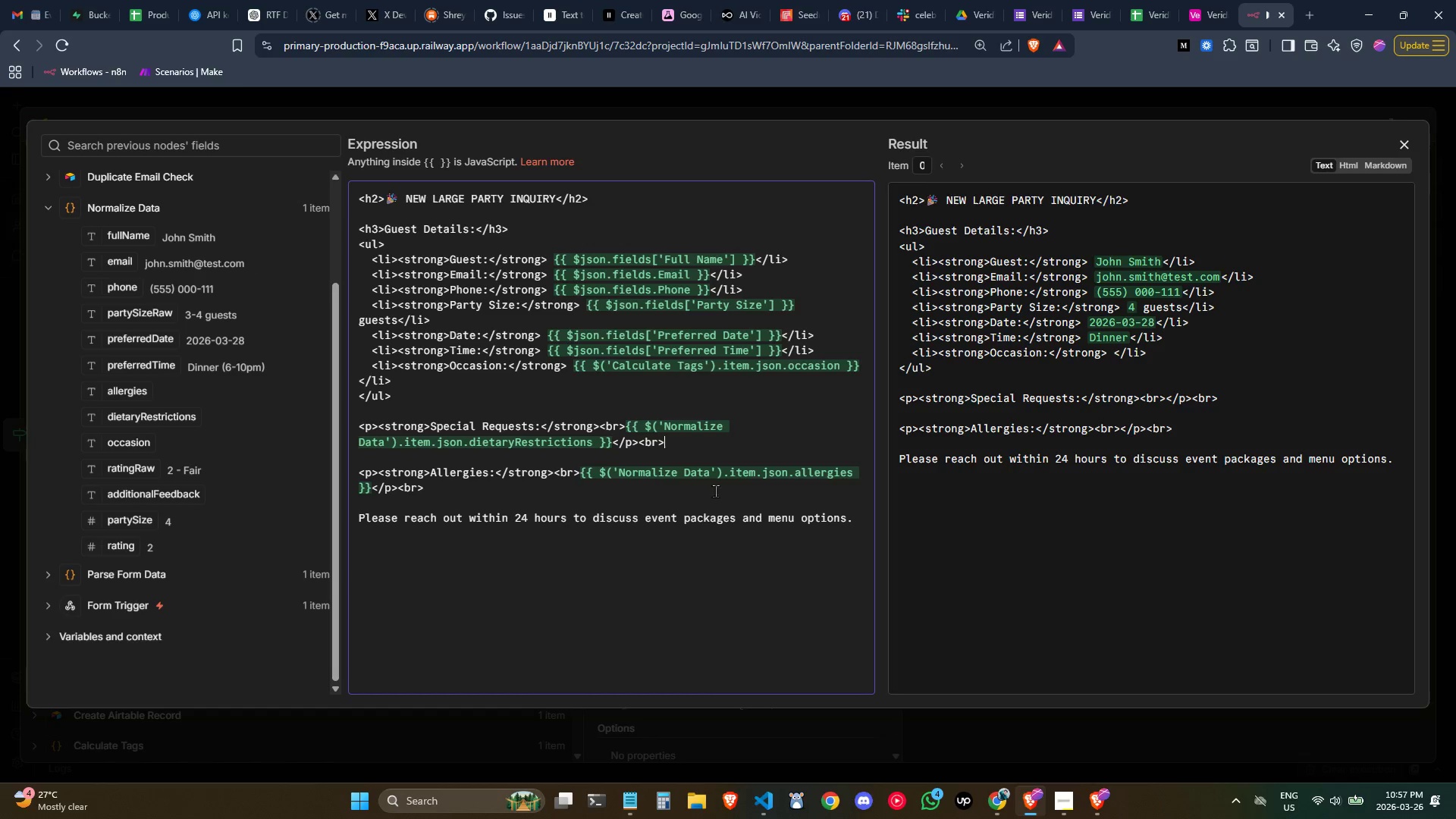 
left_click([1403, 141])
 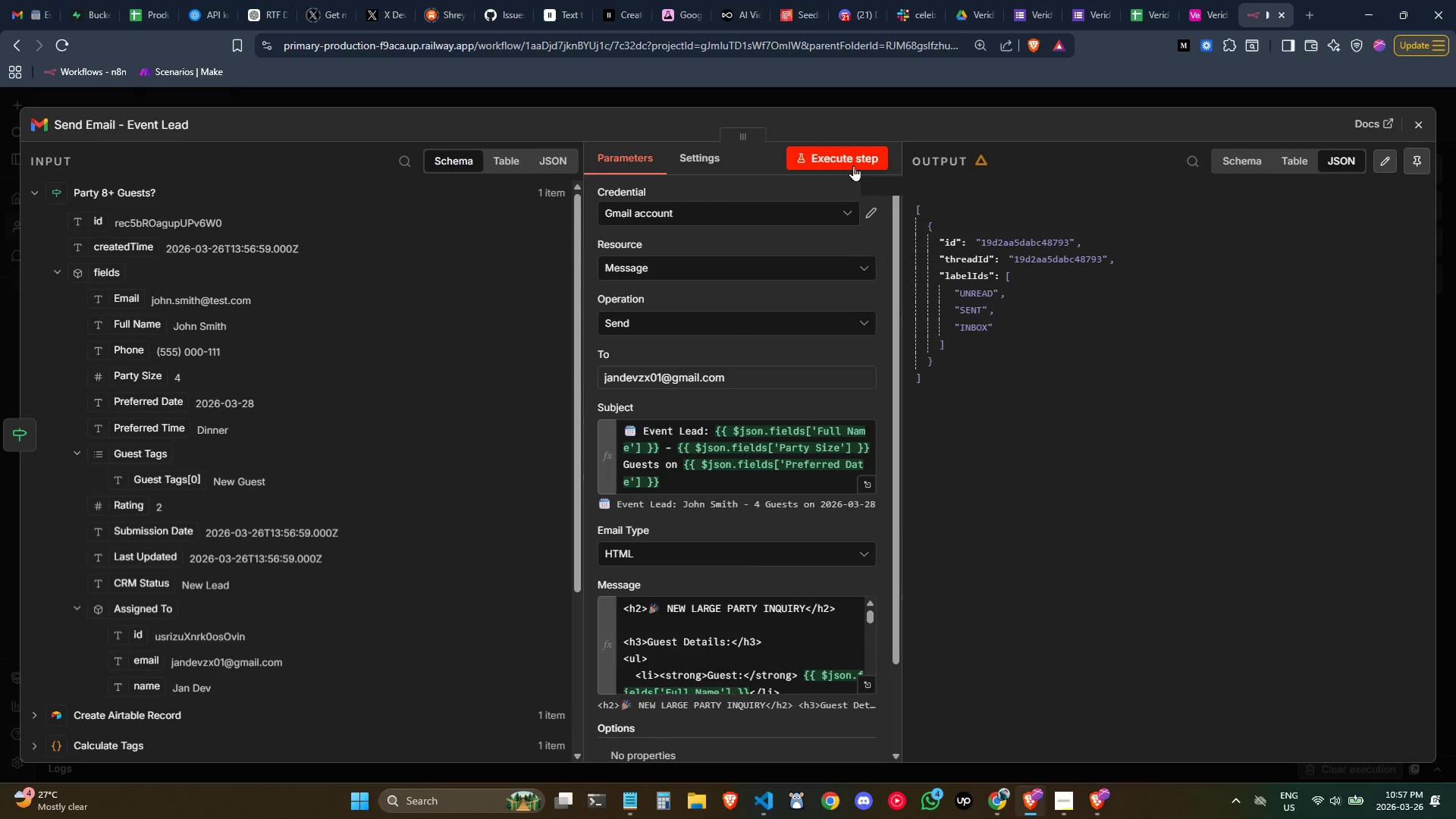 
left_click([1020, 412])
 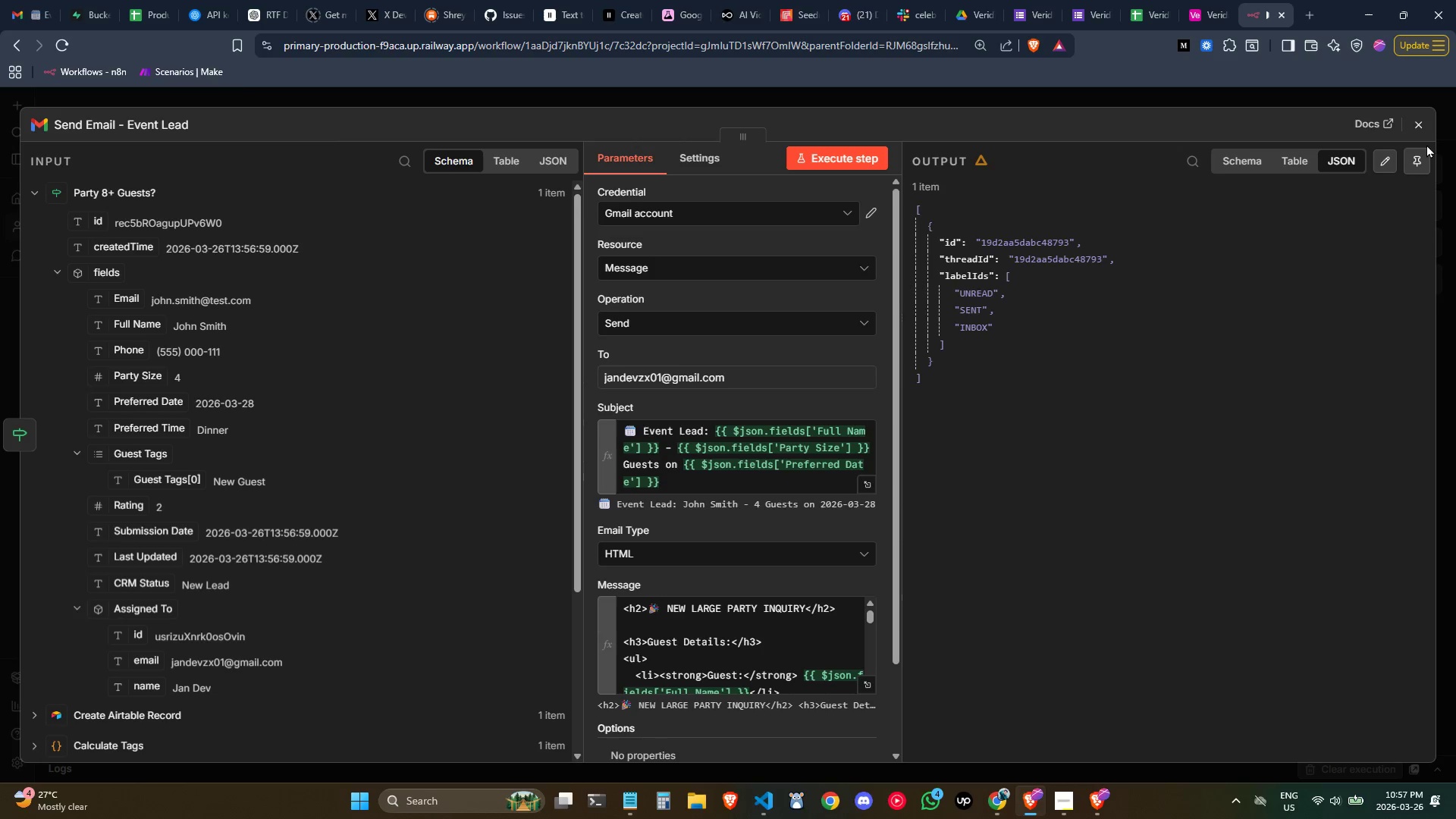 
left_click([1417, 129])
 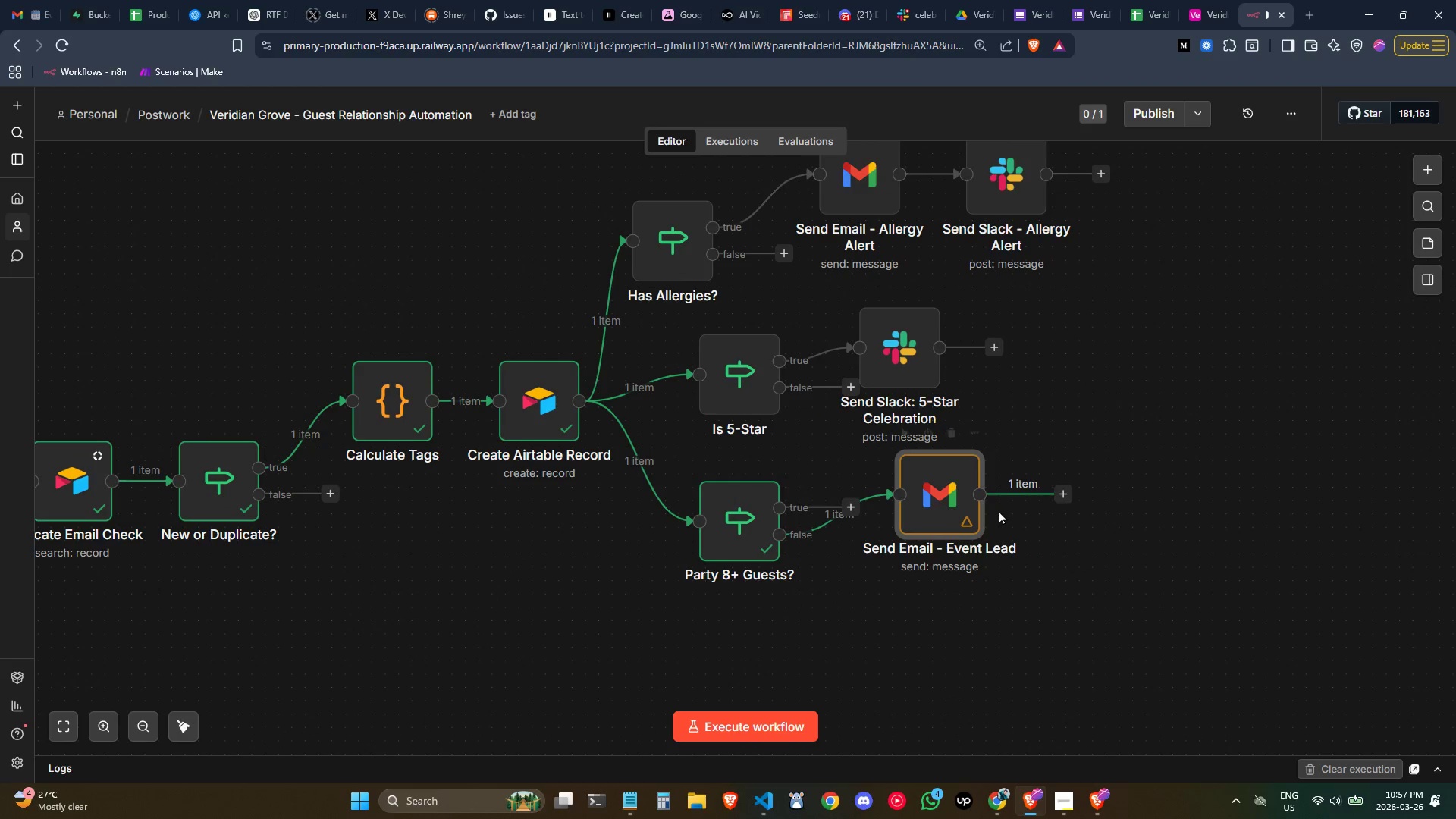 
left_click_drag(start_coordinate=[982, 508], to_coordinate=[994, 530])
 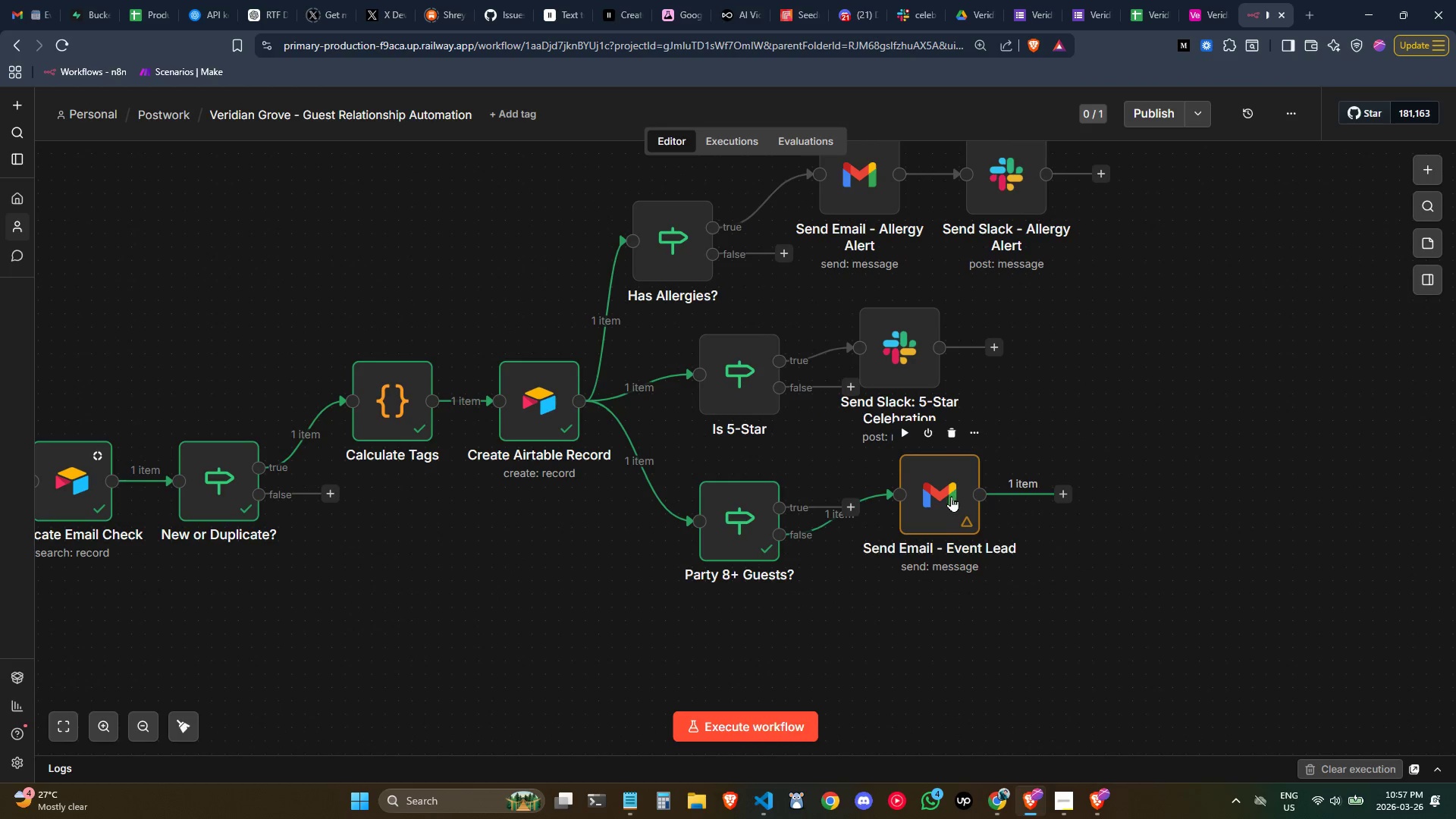 
left_click_drag(start_coordinate=[951, 496], to_coordinate=[989, 528])
 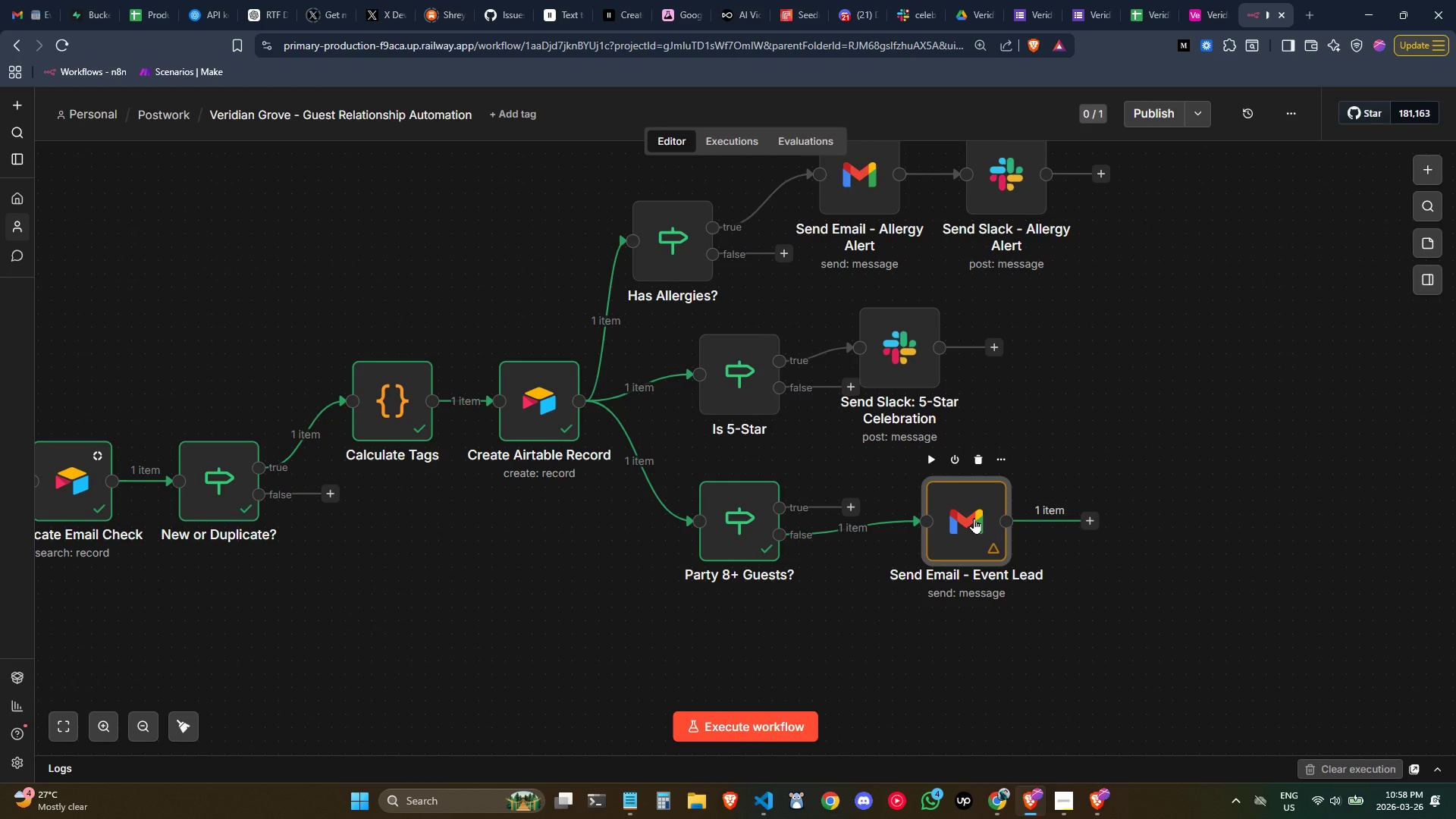 
wait(18.5)
 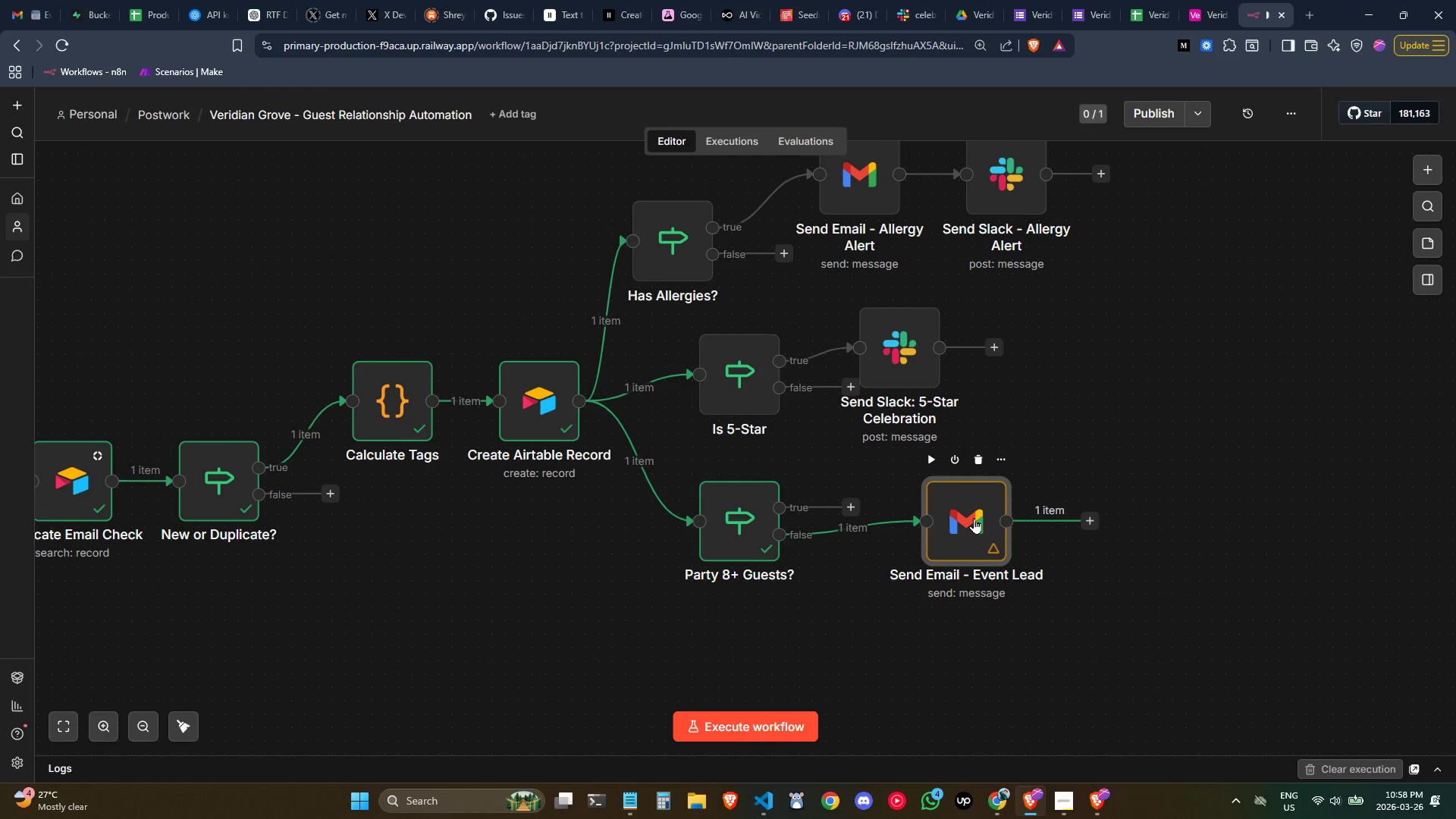 
left_click_drag(start_coordinate=[739, 515], to_coordinate=[741, 503])
 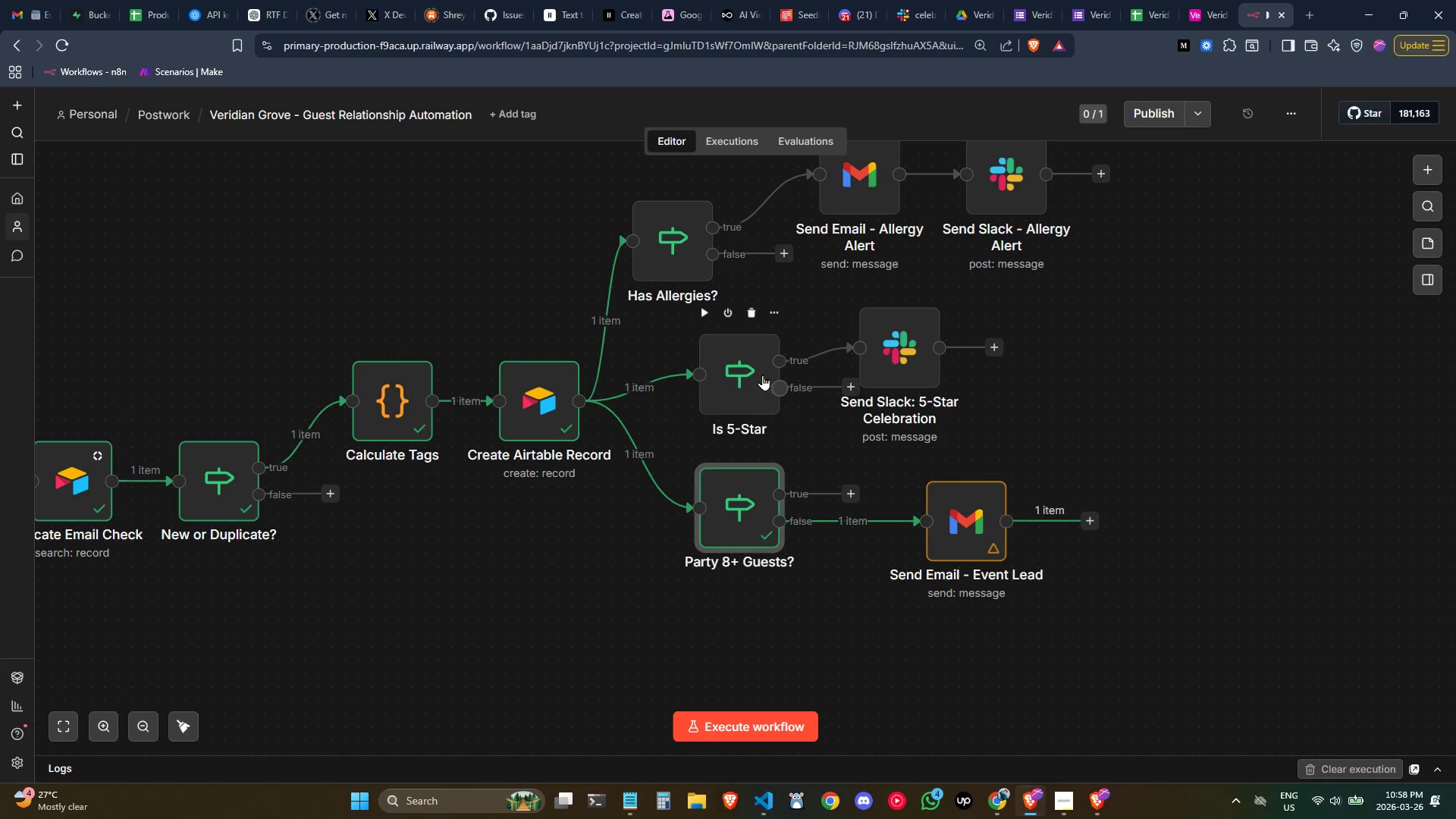 
left_click_drag(start_coordinate=[748, 367], to_coordinate=[751, 346])
 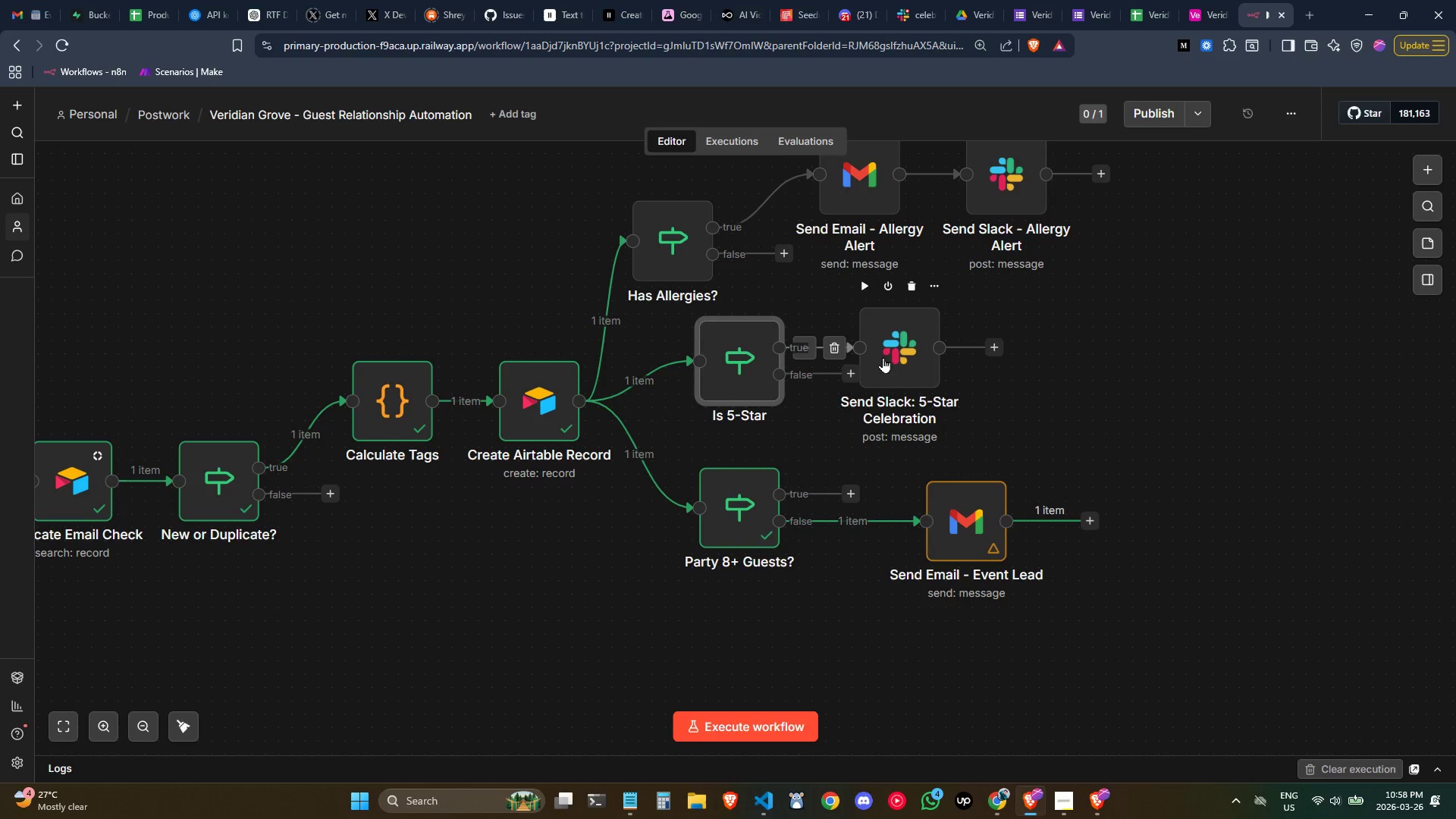 
left_click_drag(start_coordinate=[893, 356], to_coordinate=[902, 322])
 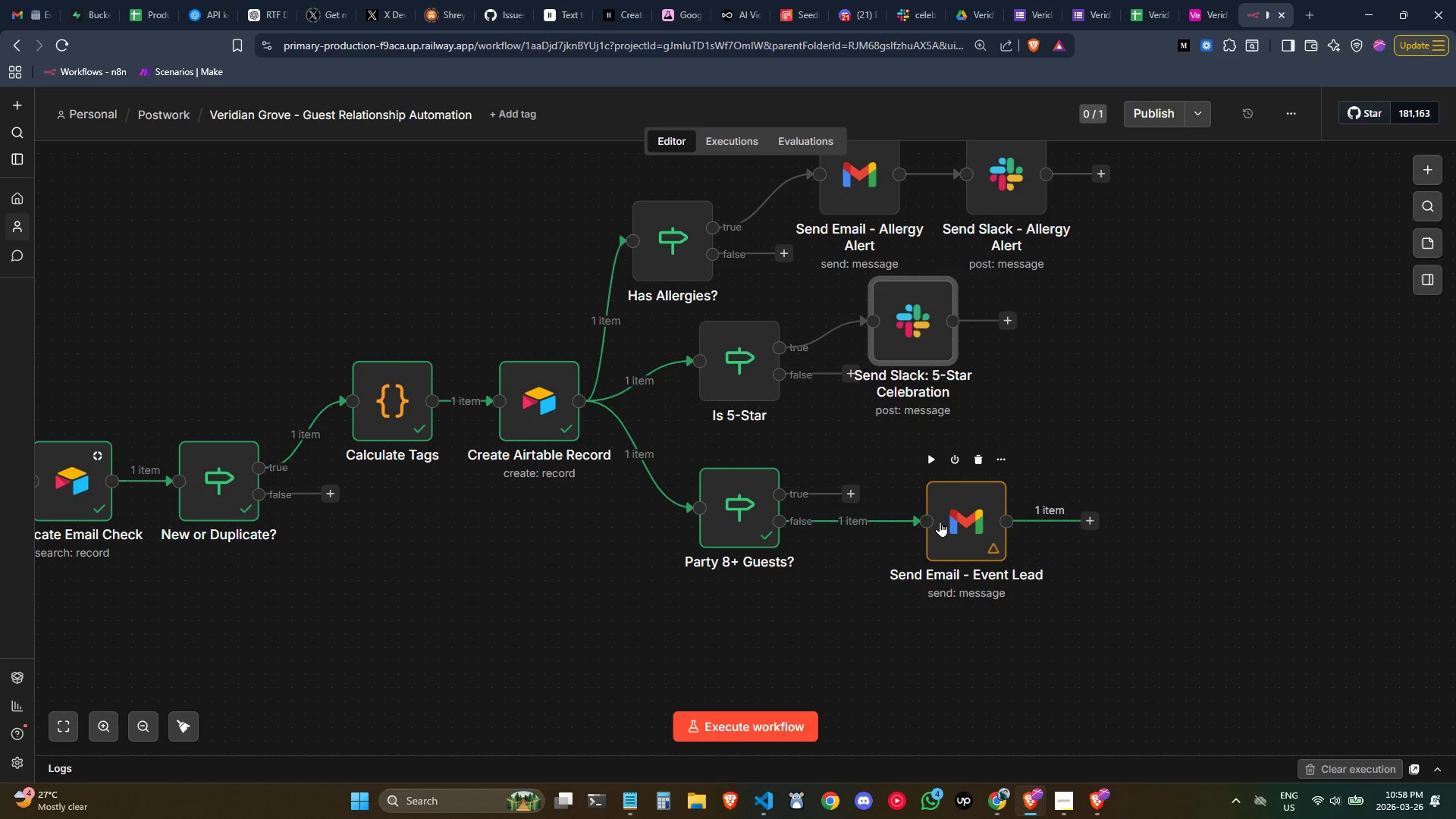 
left_click_drag(start_coordinate=[947, 520], to_coordinate=[942, 463])
 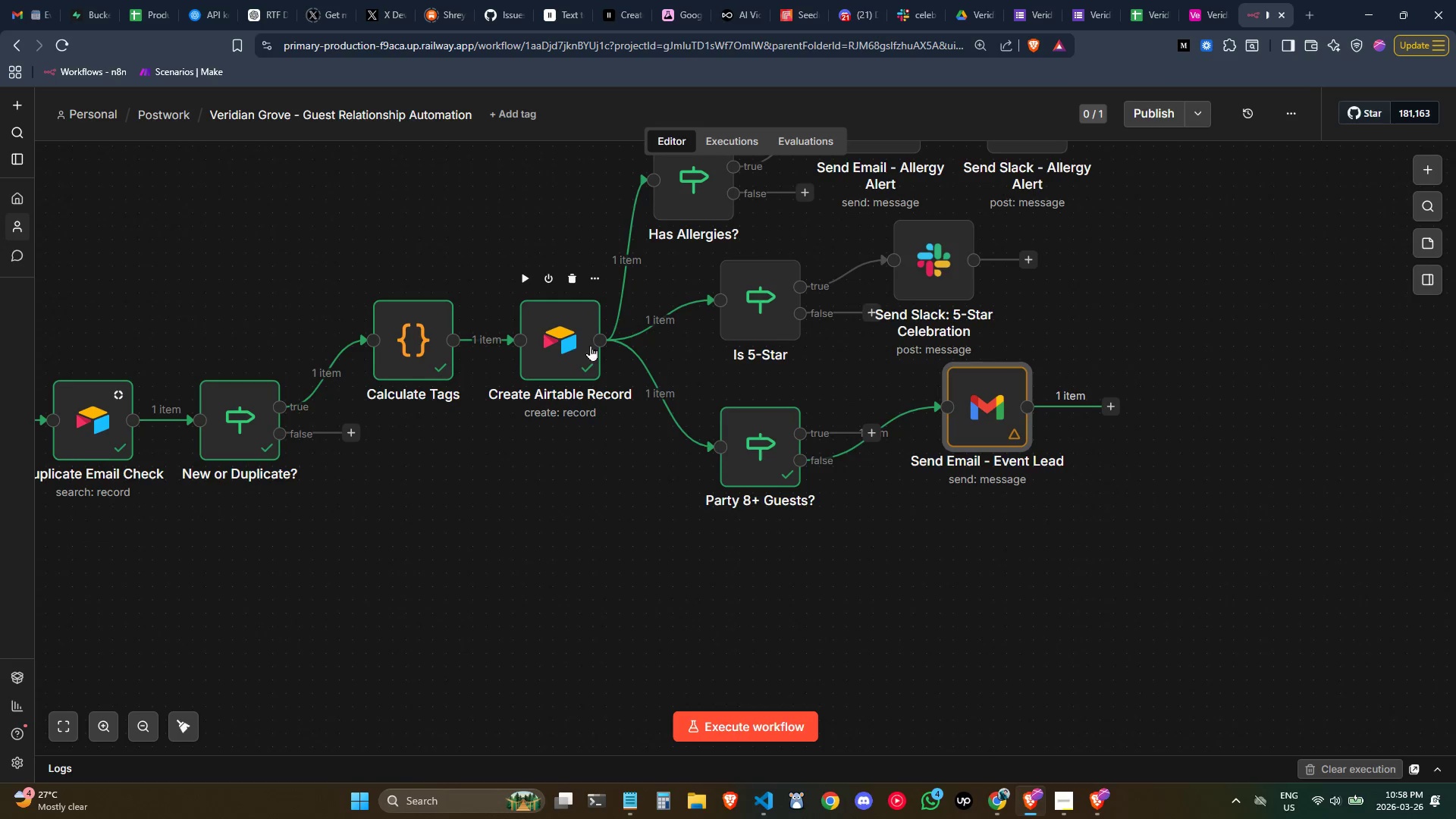 
wait(5.89)
 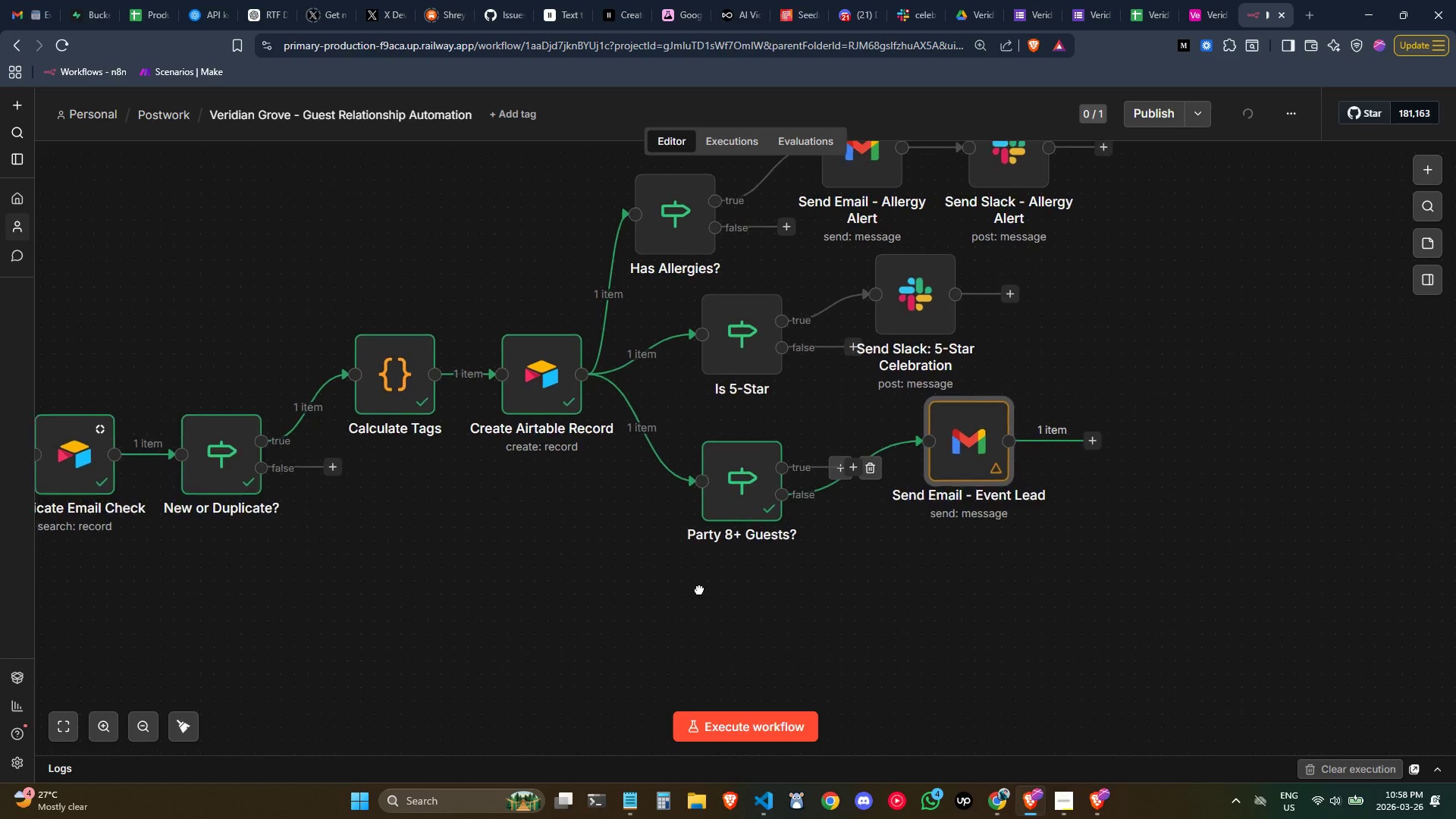 
double_click([894, 428])
 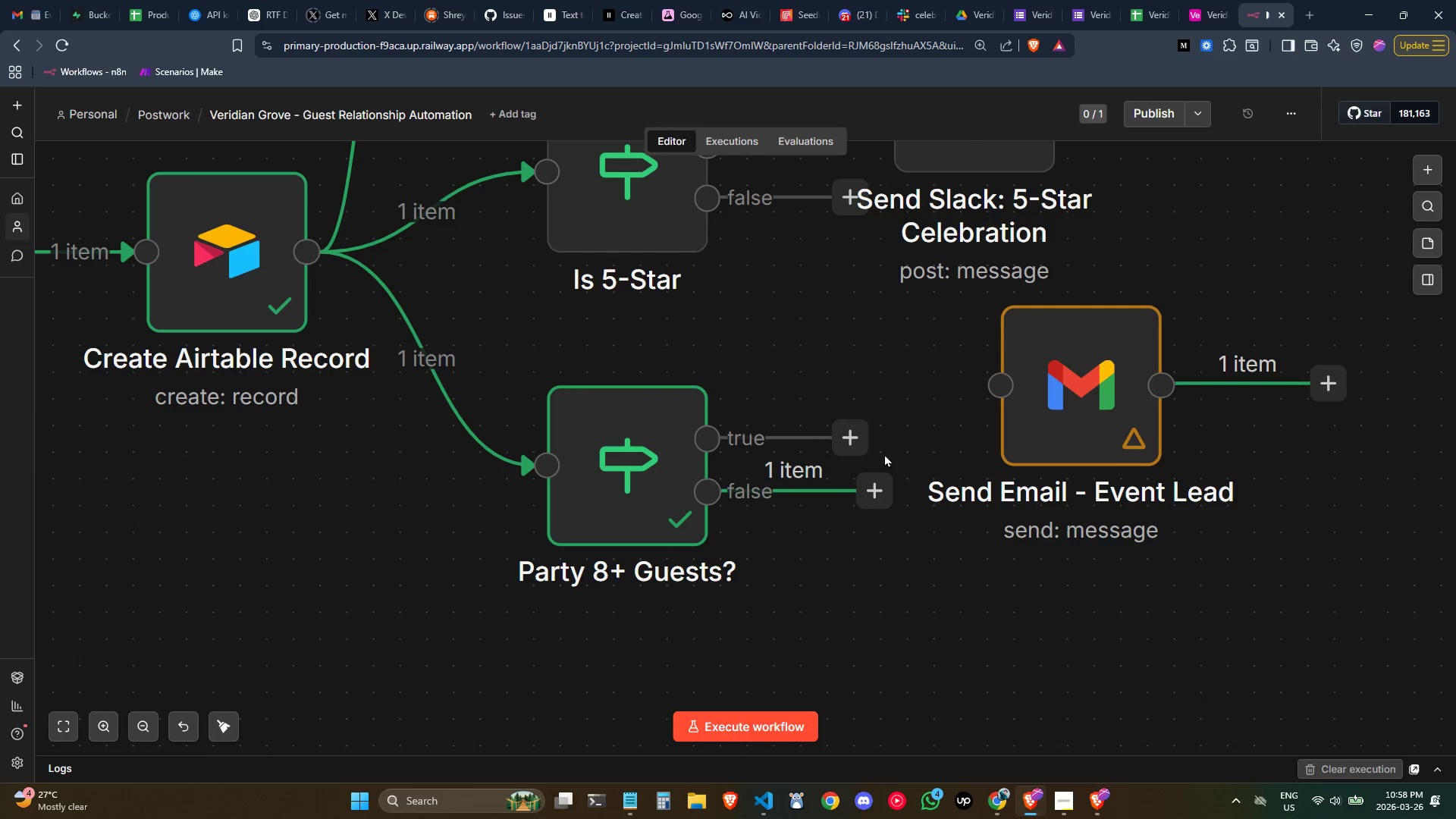 
left_click_drag(start_coordinate=[852, 431], to_coordinate=[1018, 379])
 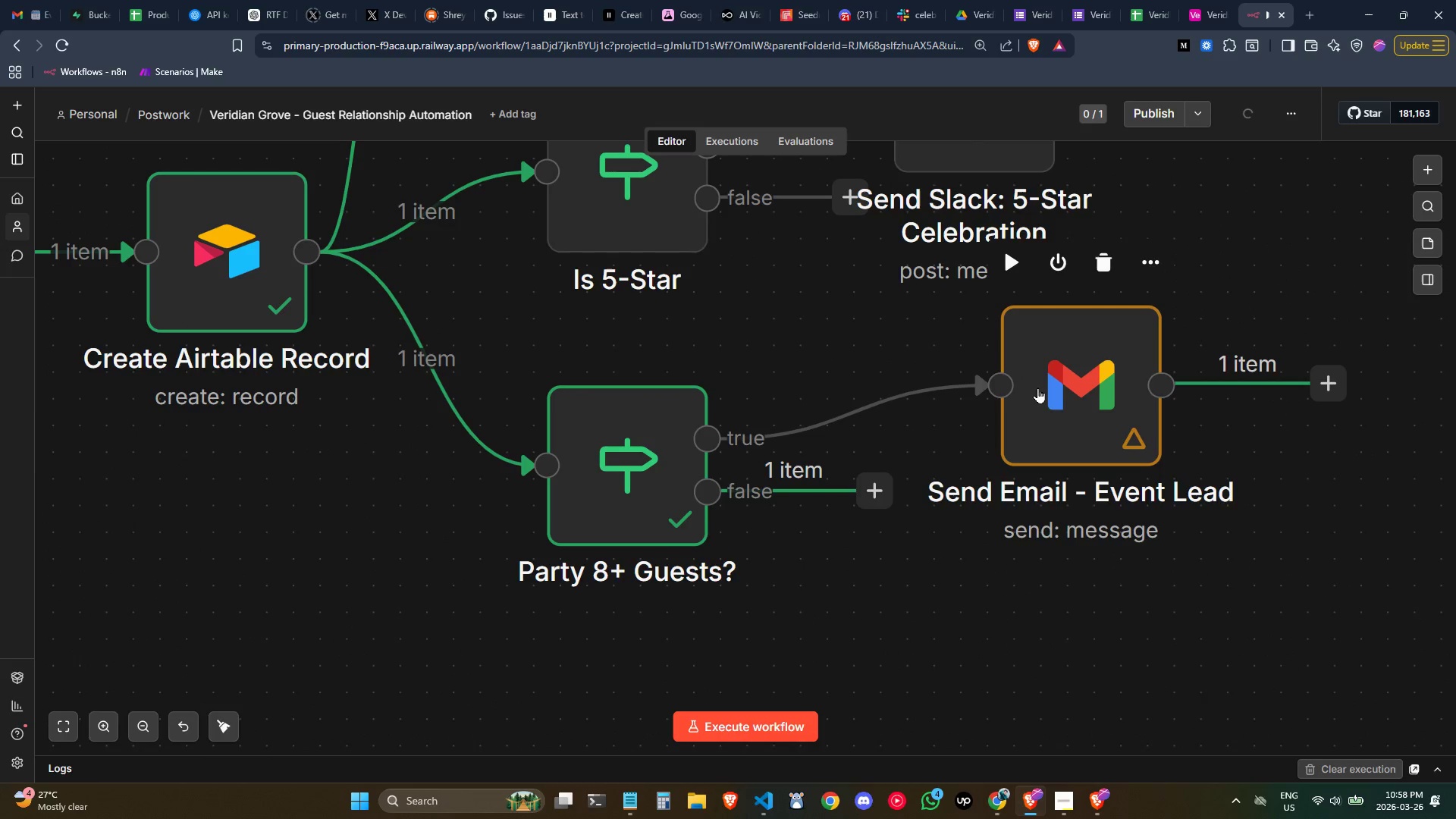 
hold_key(key=ControlLeft, duration=0.33)
scroll: coordinate [1037, 388], scroll_direction: down, amount: 1.0
 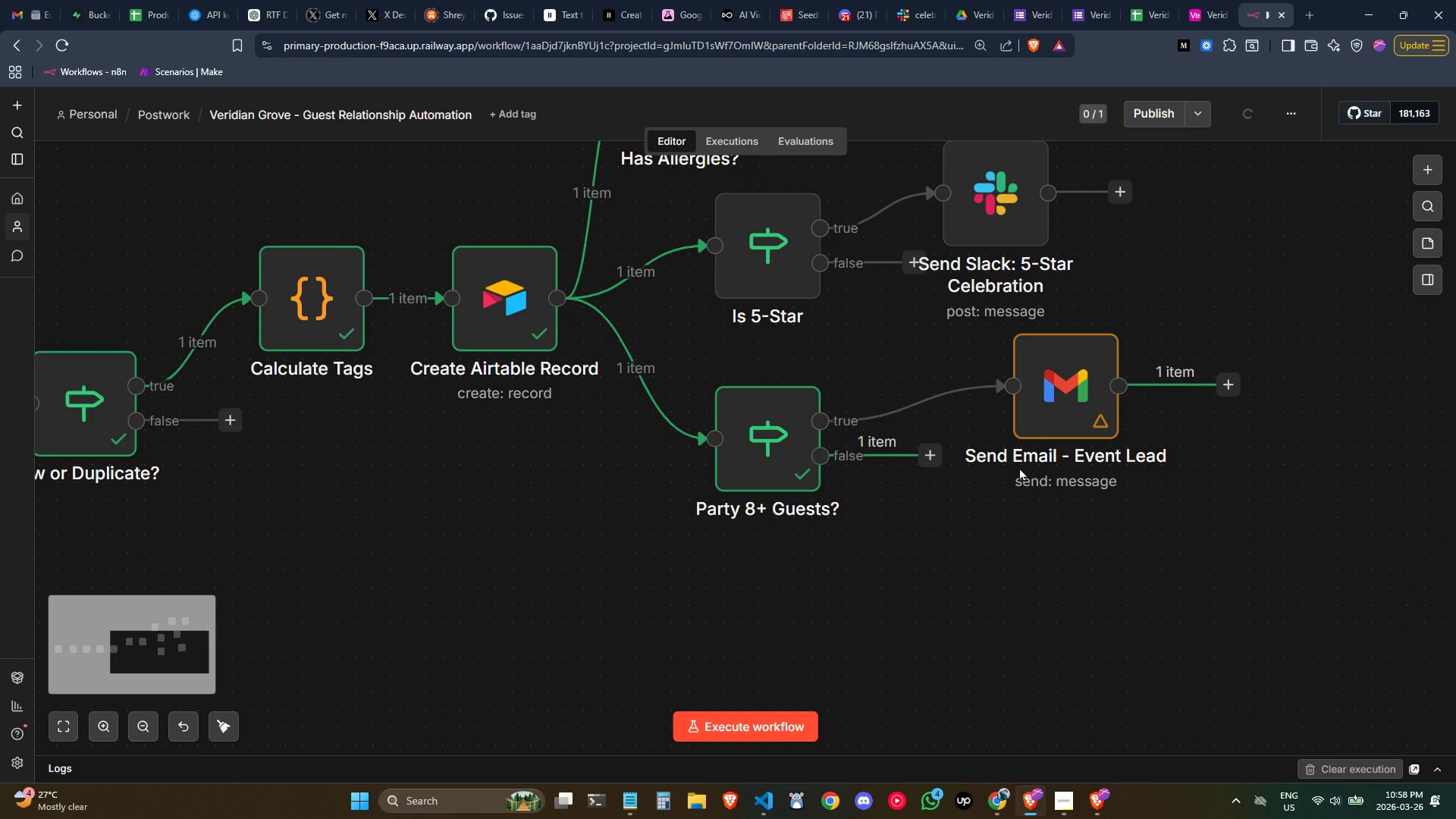 
left_click_drag(start_coordinate=[1055, 400], to_coordinate=[1005, 383])
 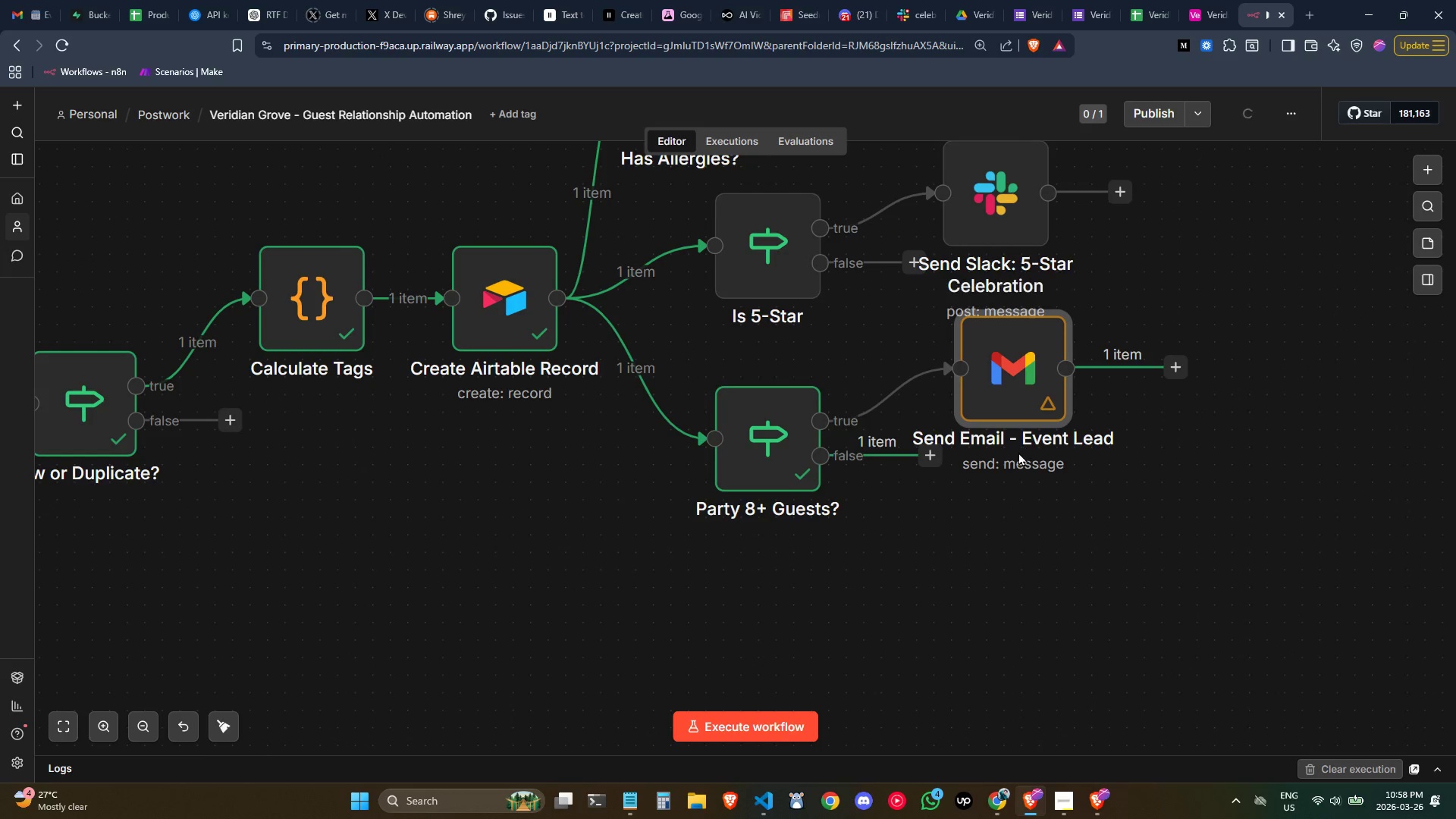 
key(Control+ControlLeft)
 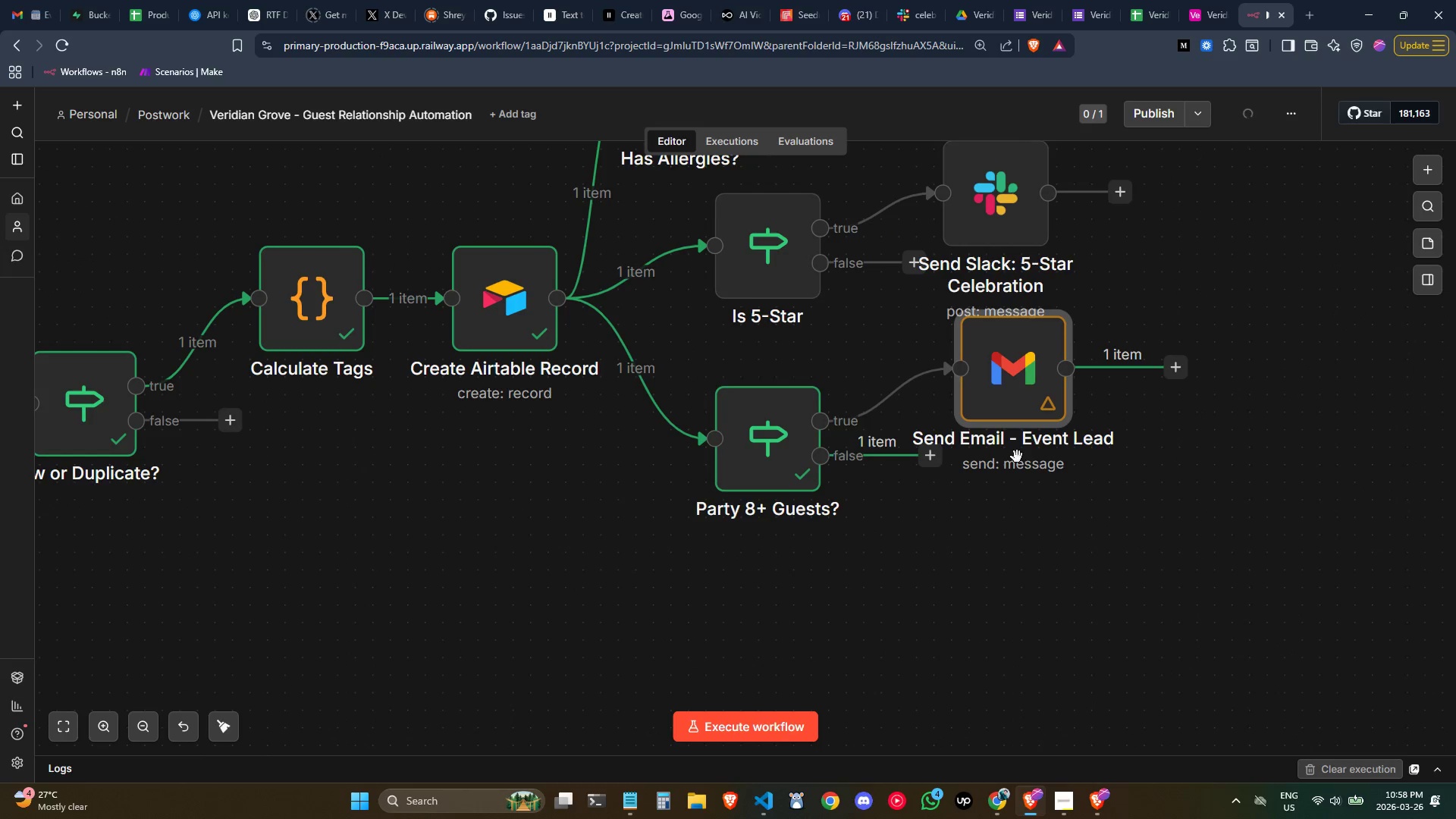 
scroll: coordinate [1017, 457], scroll_direction: down, amount: 1.0
 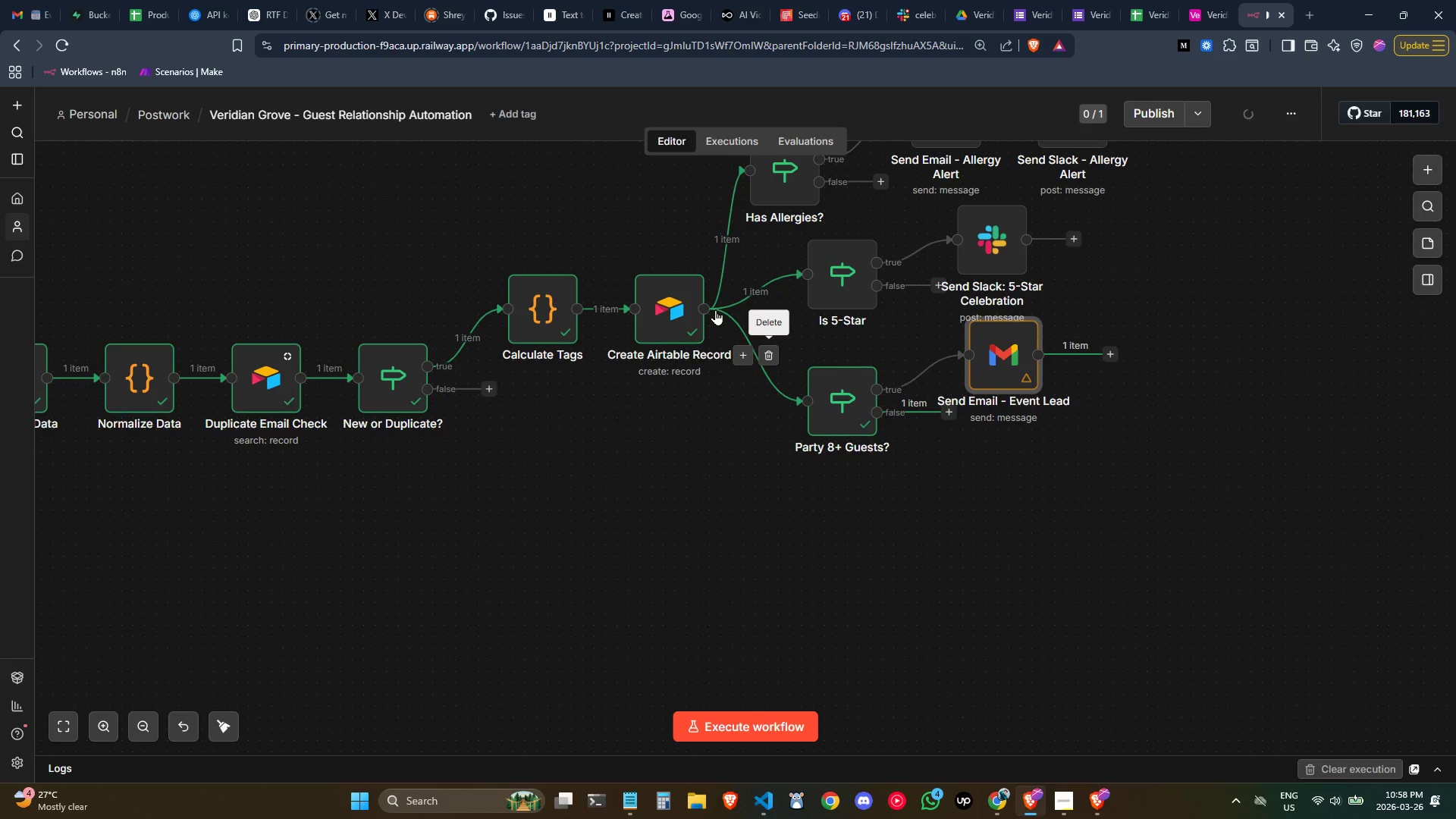 
left_click([707, 309])
 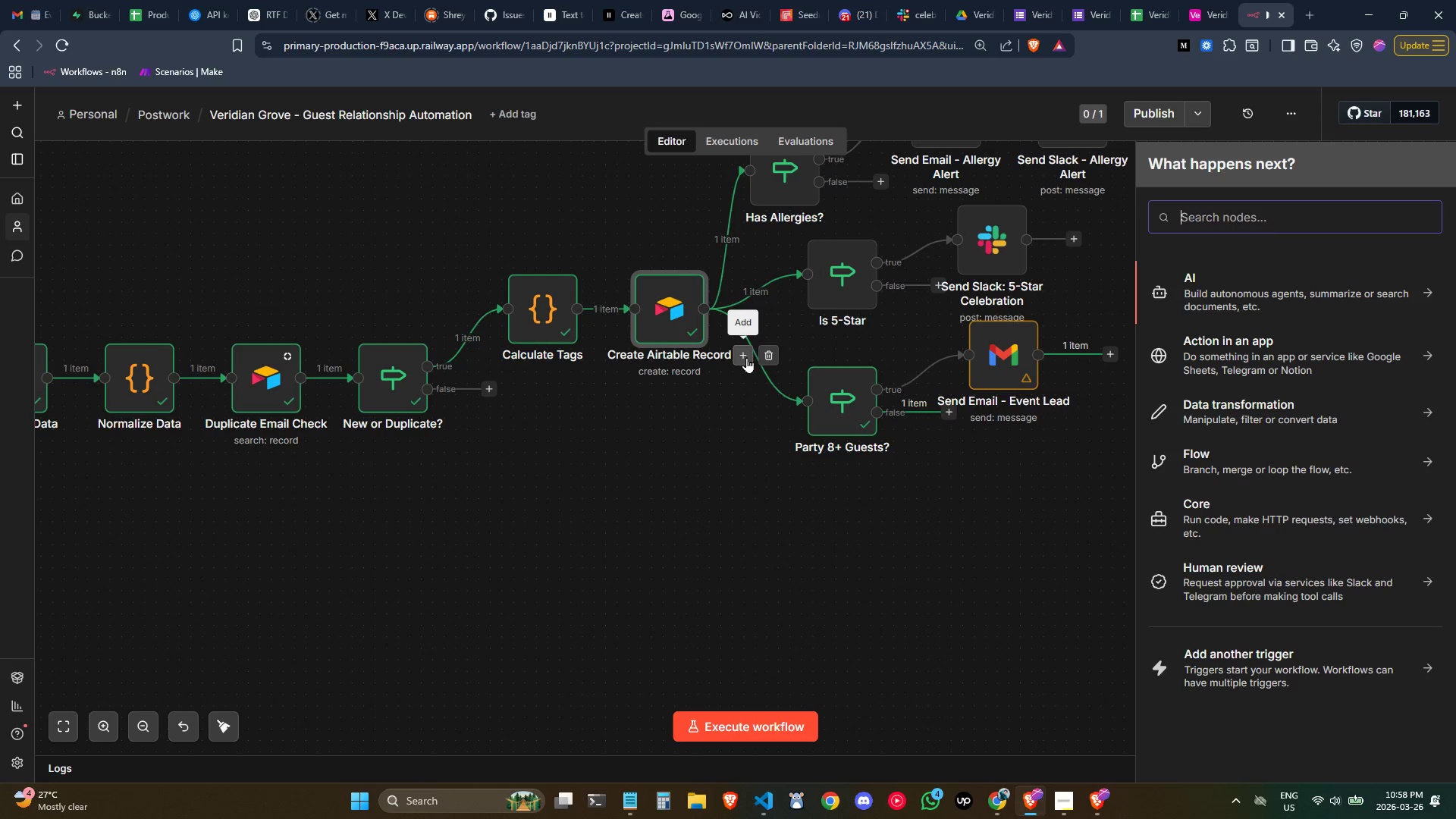 
wait(15.86)
 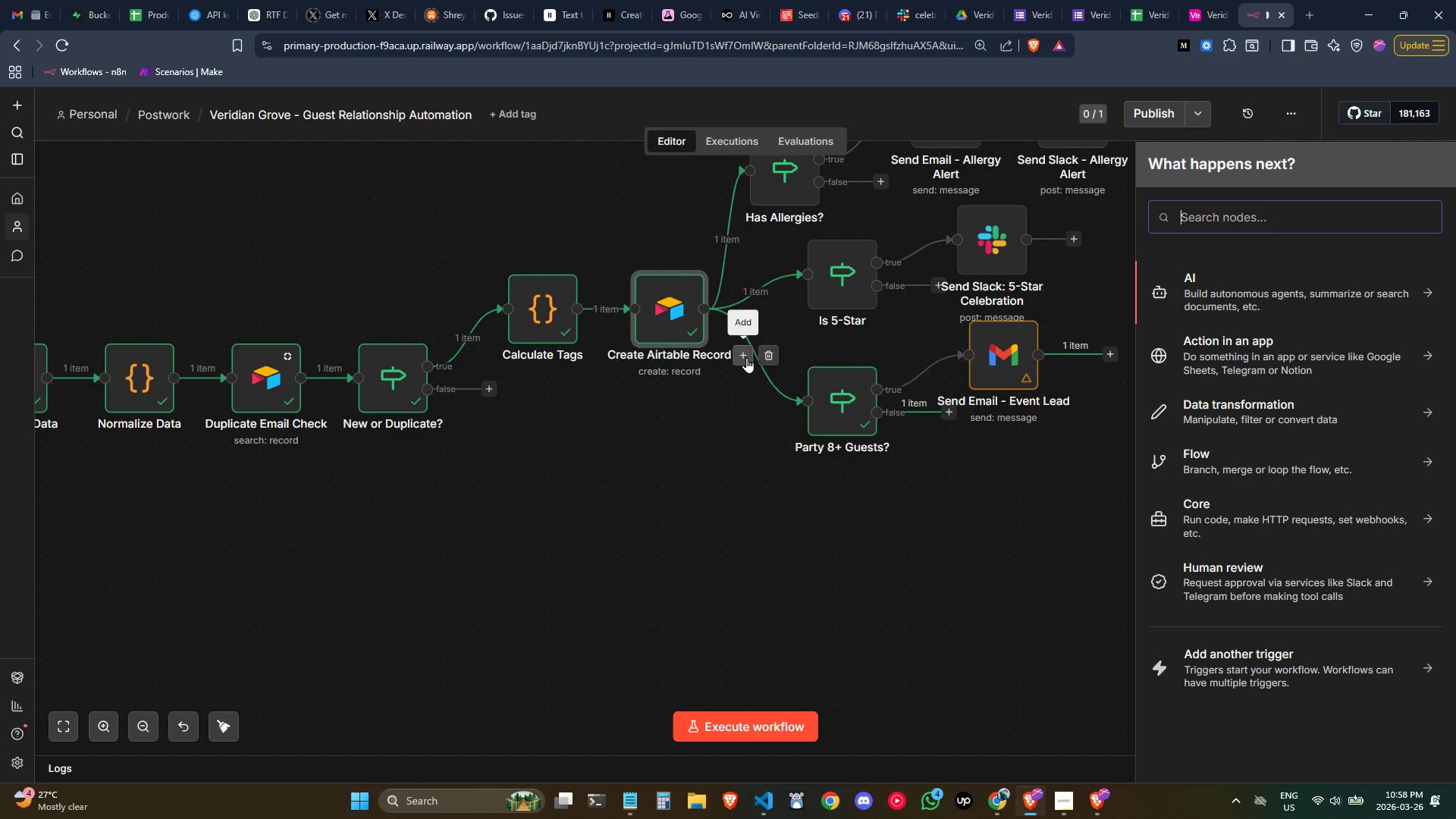 
type(airta)
 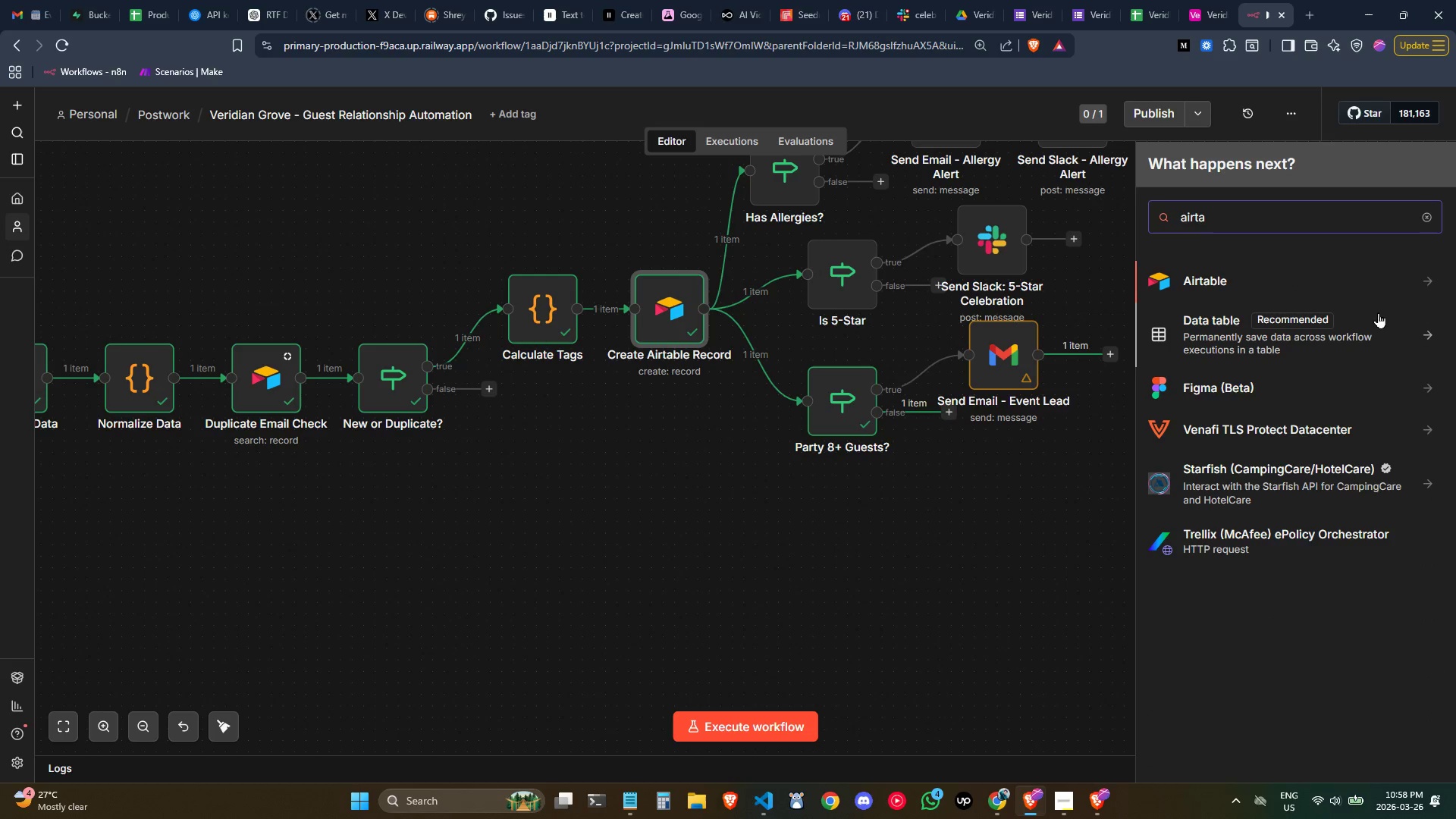 
left_click([1250, 285])
 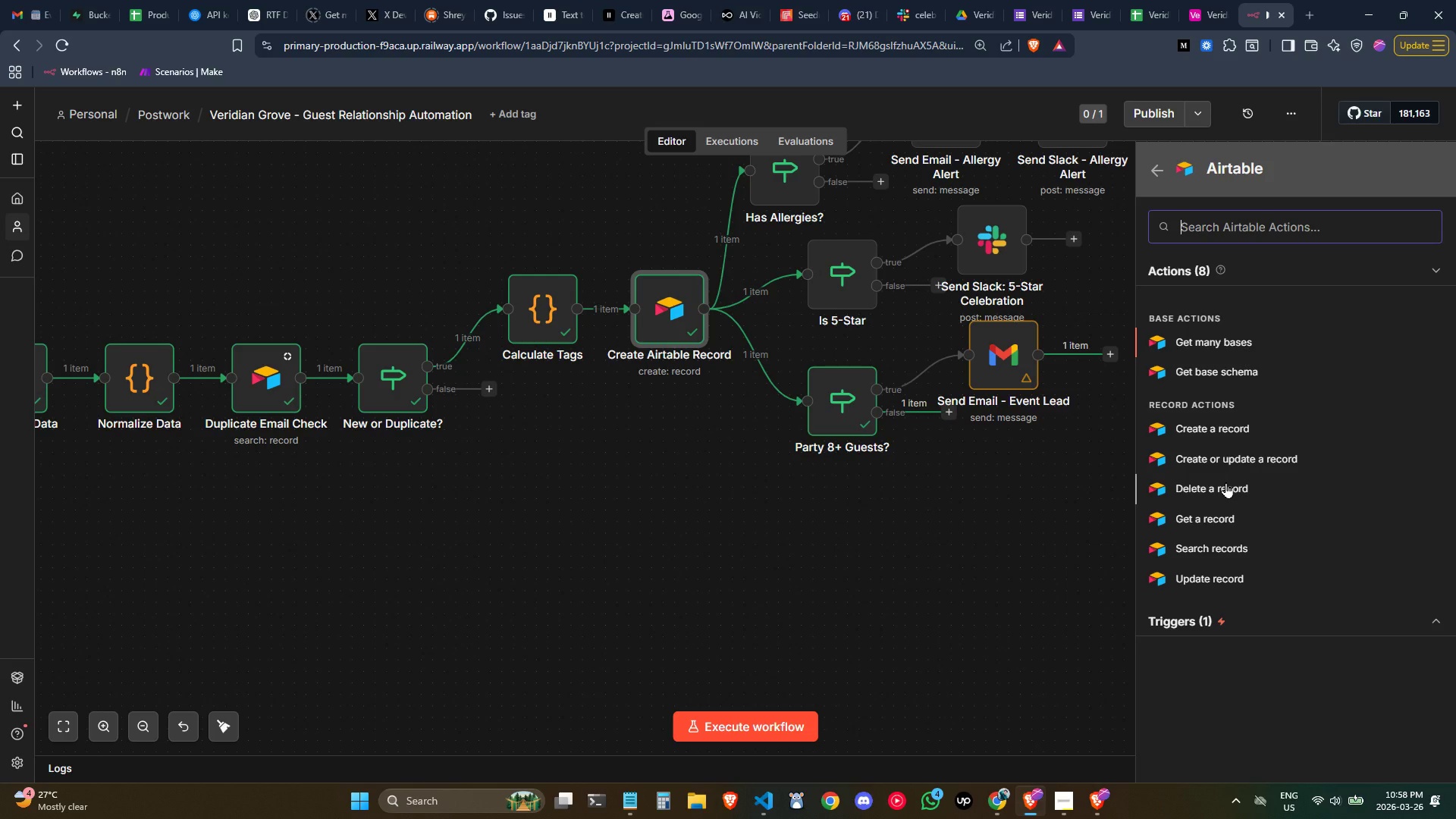 
left_click([1221, 431])
 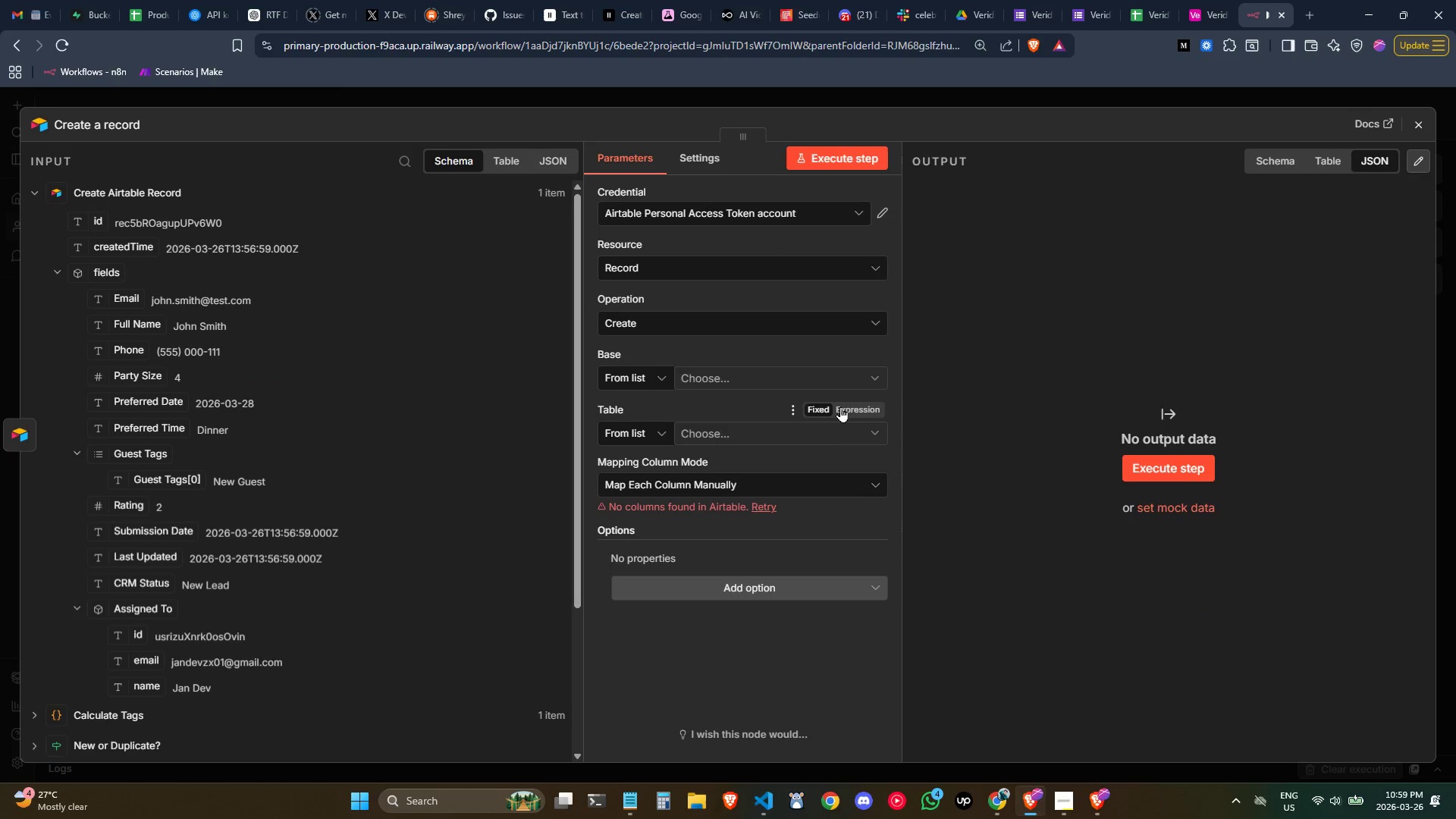 
left_click([795, 381])
 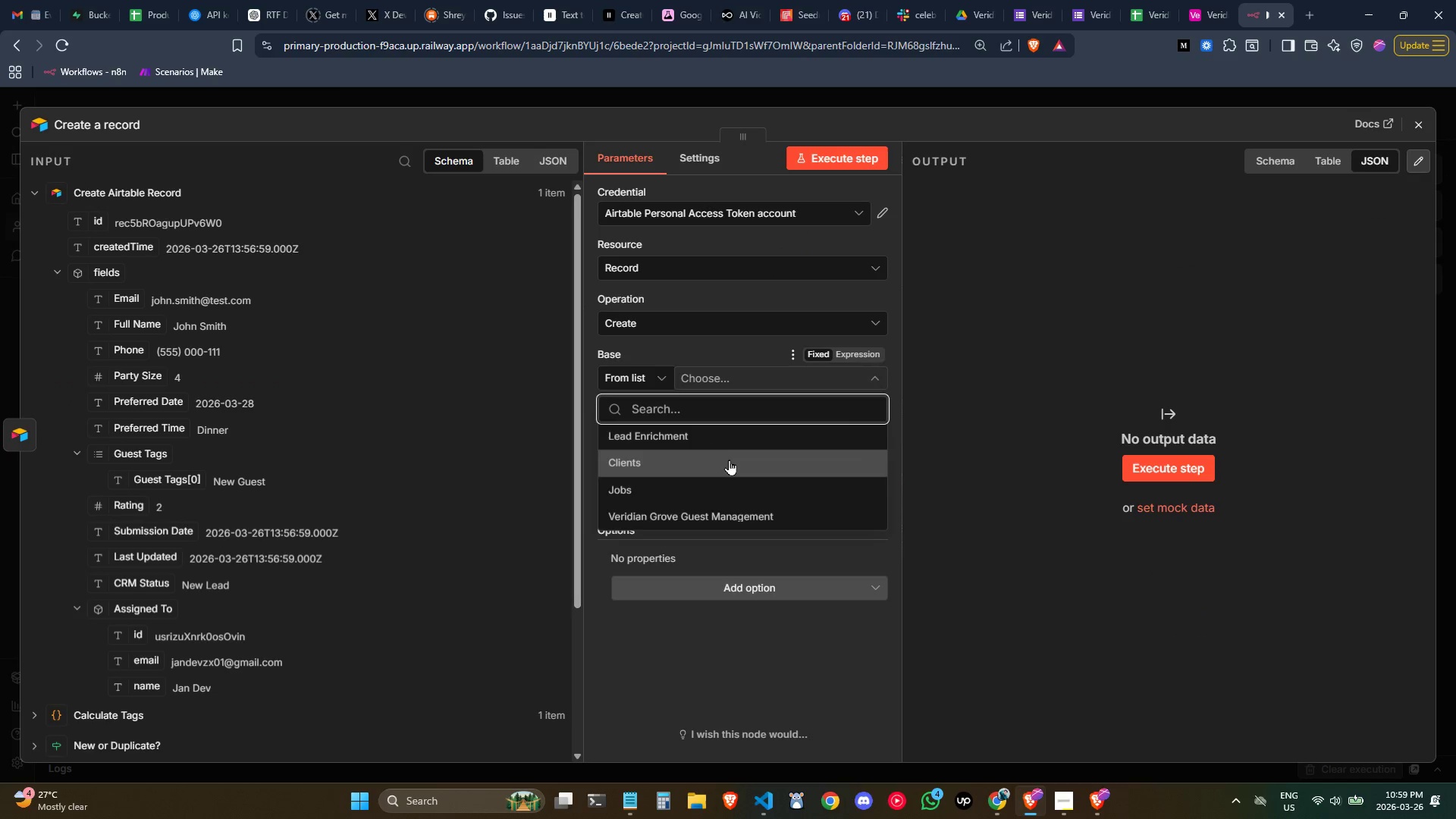 
left_click([736, 512])
 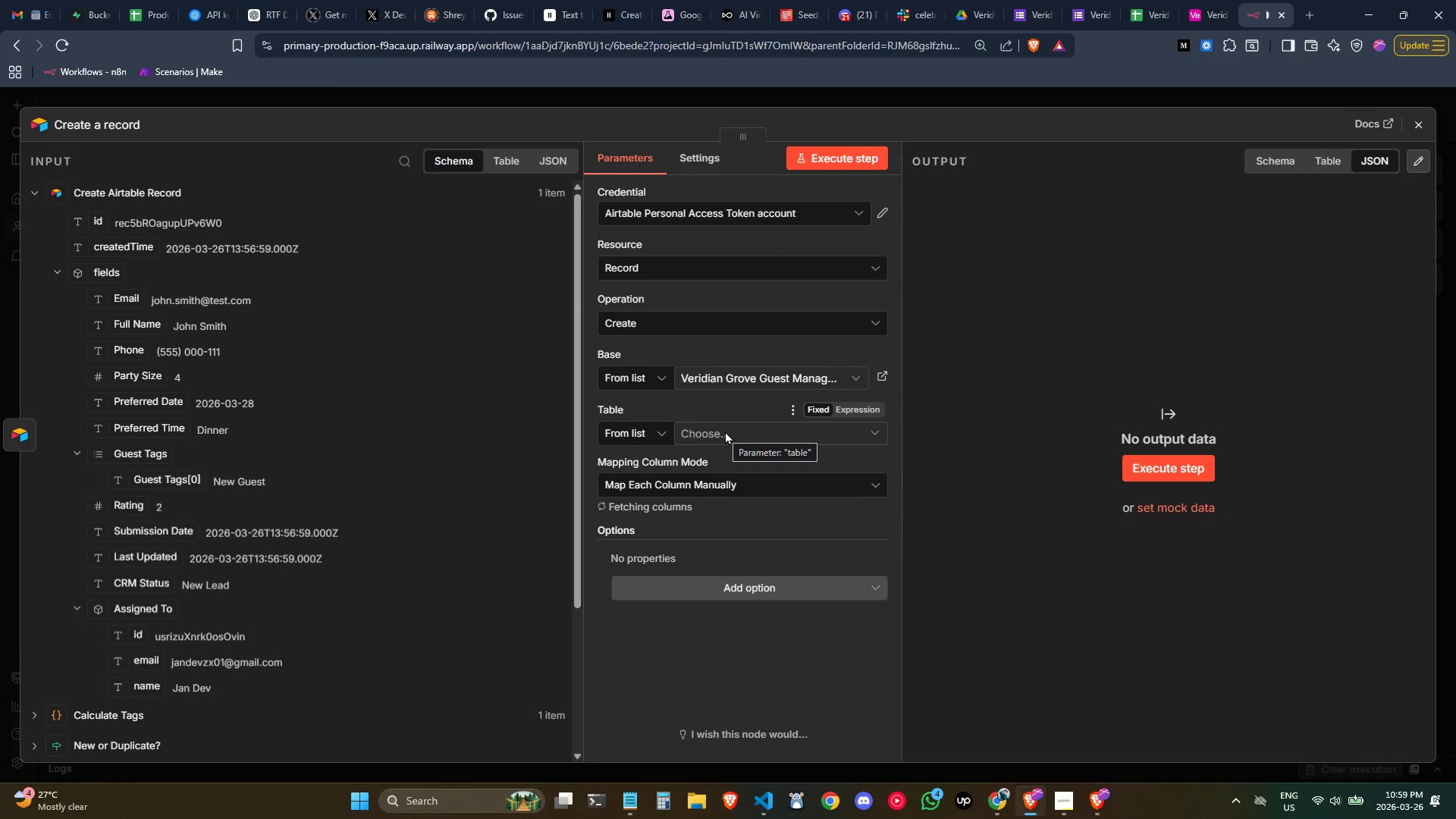 
left_click([725, 431])
 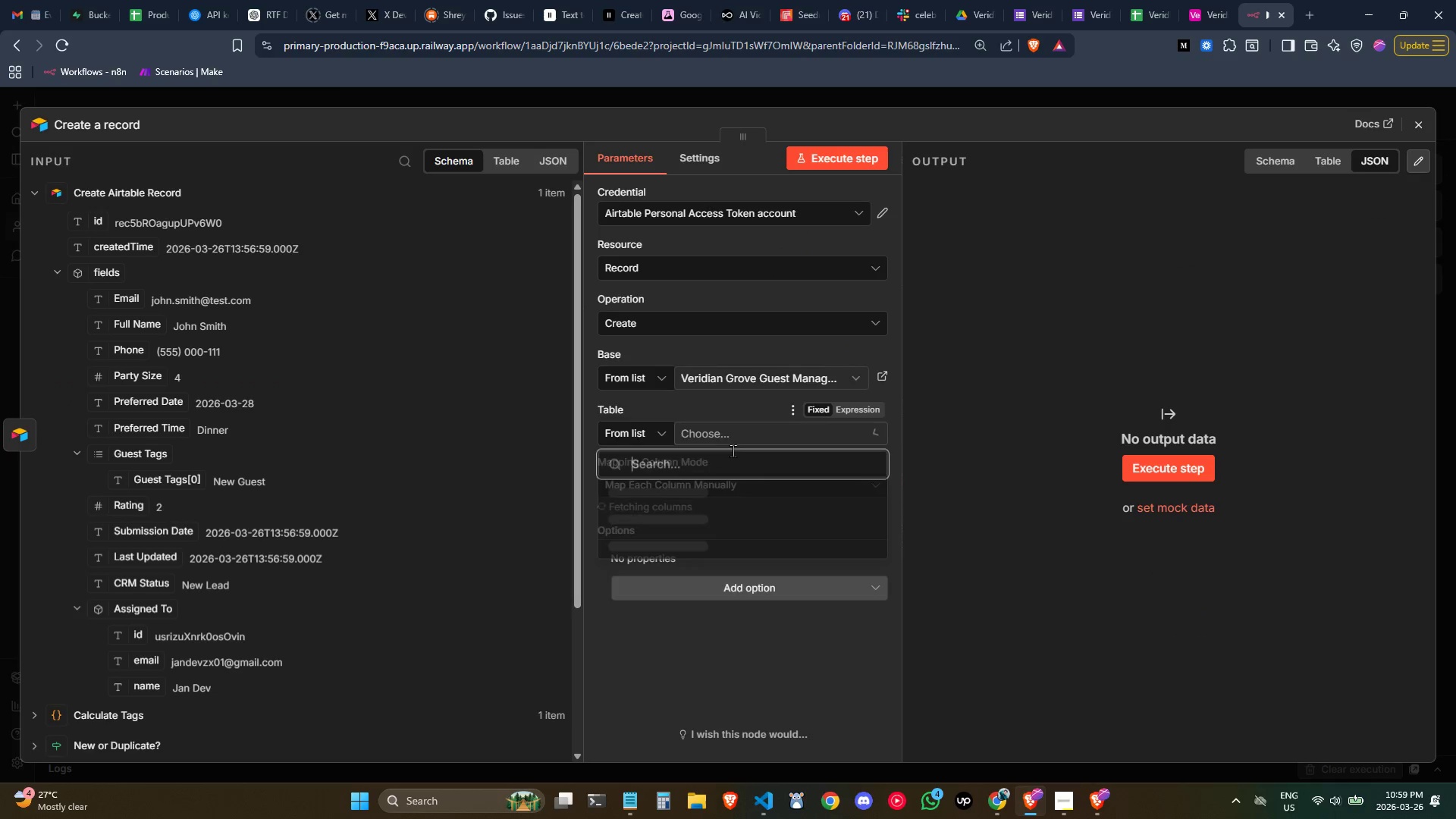 
mouse_move([720, 513])
 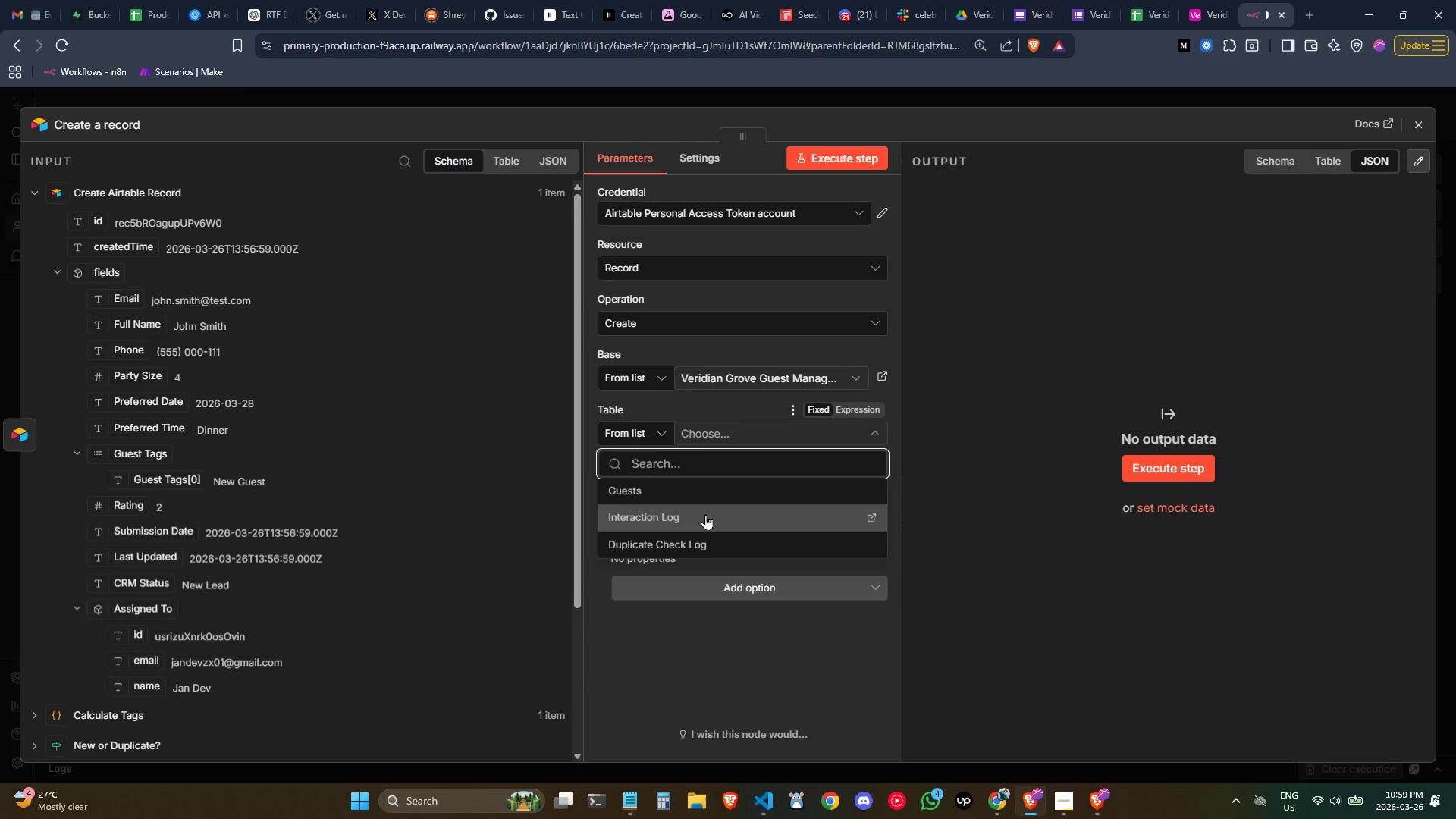 
left_click([705, 514])
 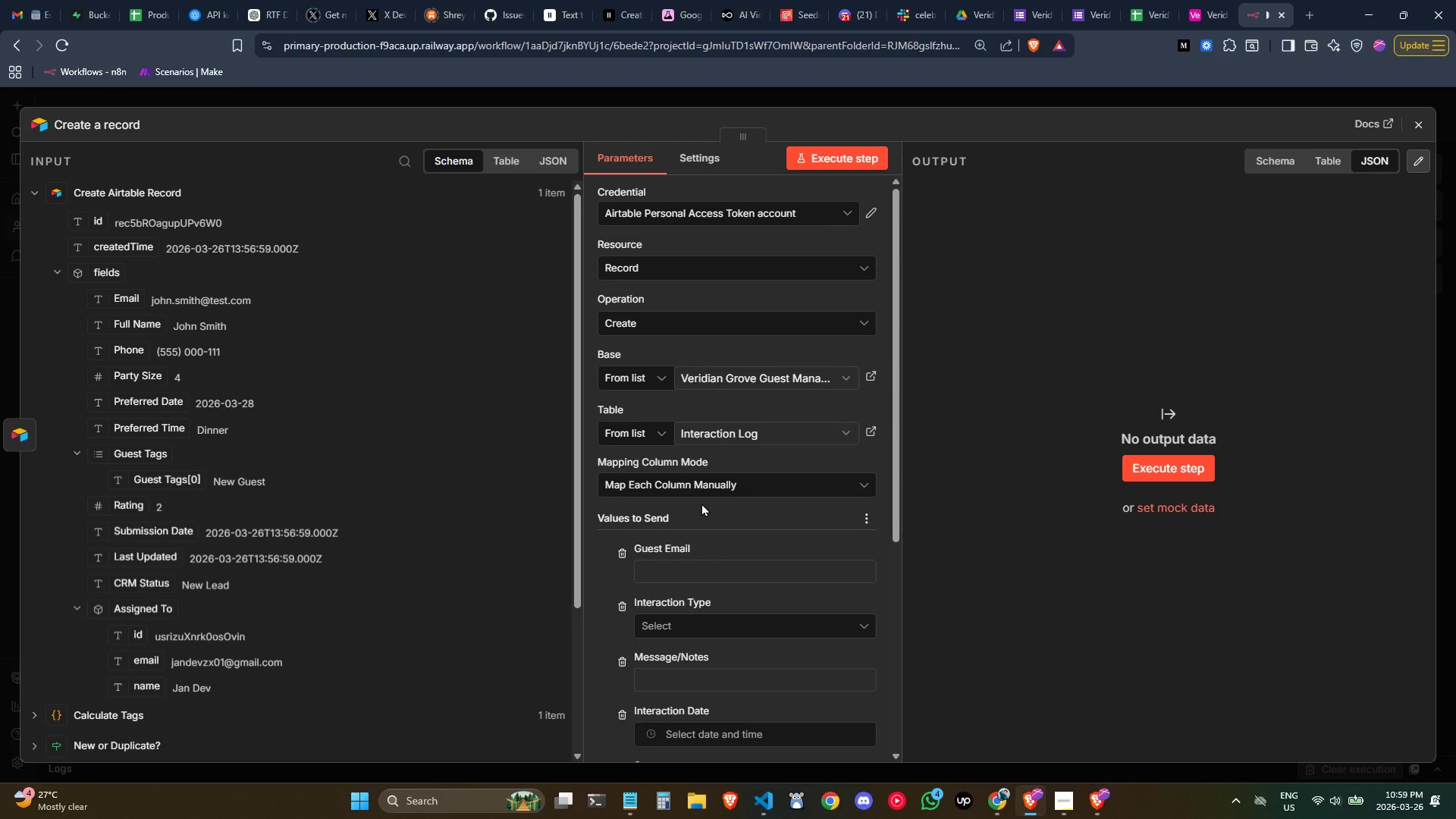 
scroll: coordinate [710, 512], scroll_direction: down, amount: 1.0
 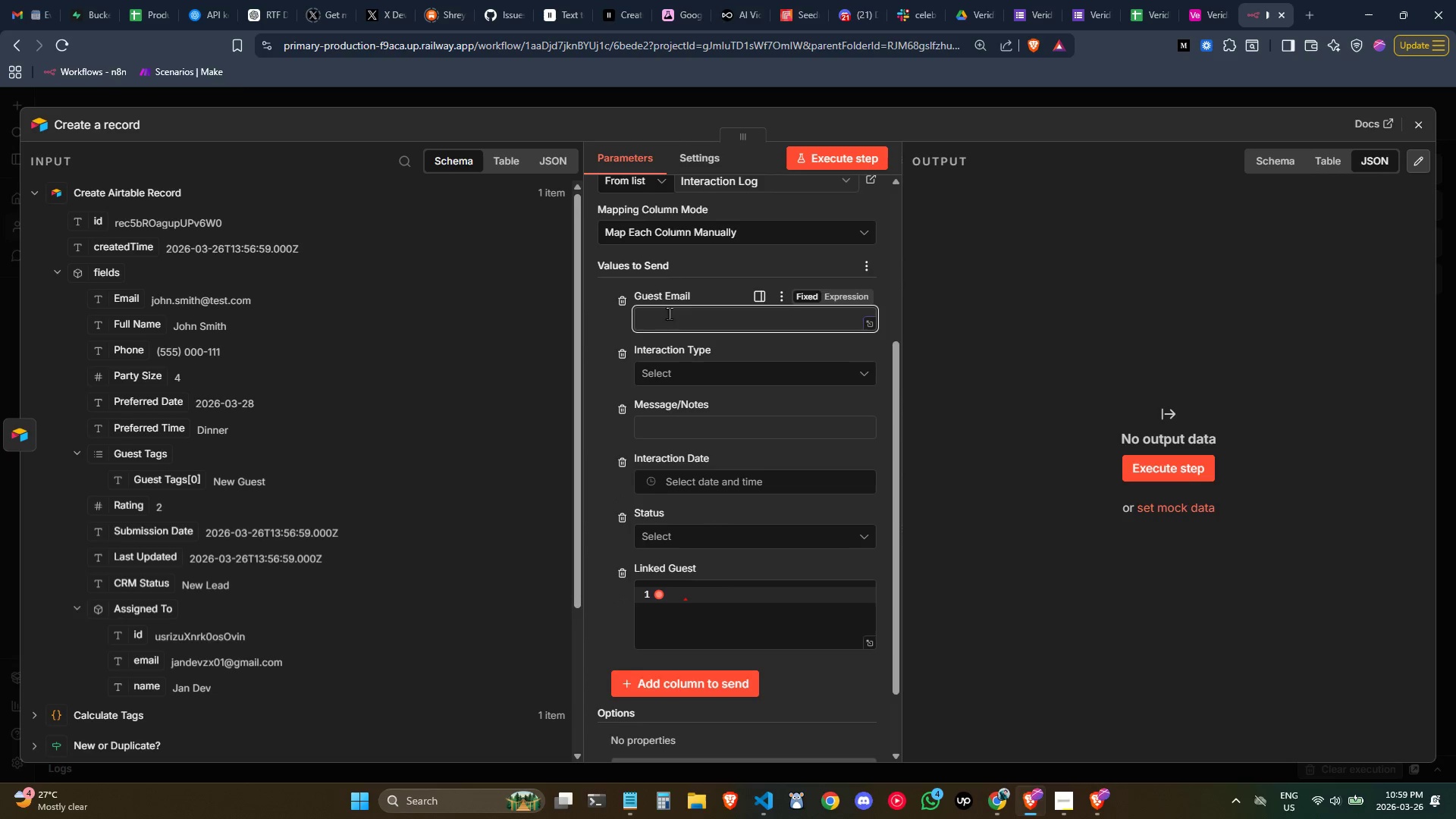 
left_click_drag(start_coordinate=[135, 298], to_coordinate=[668, 315])
 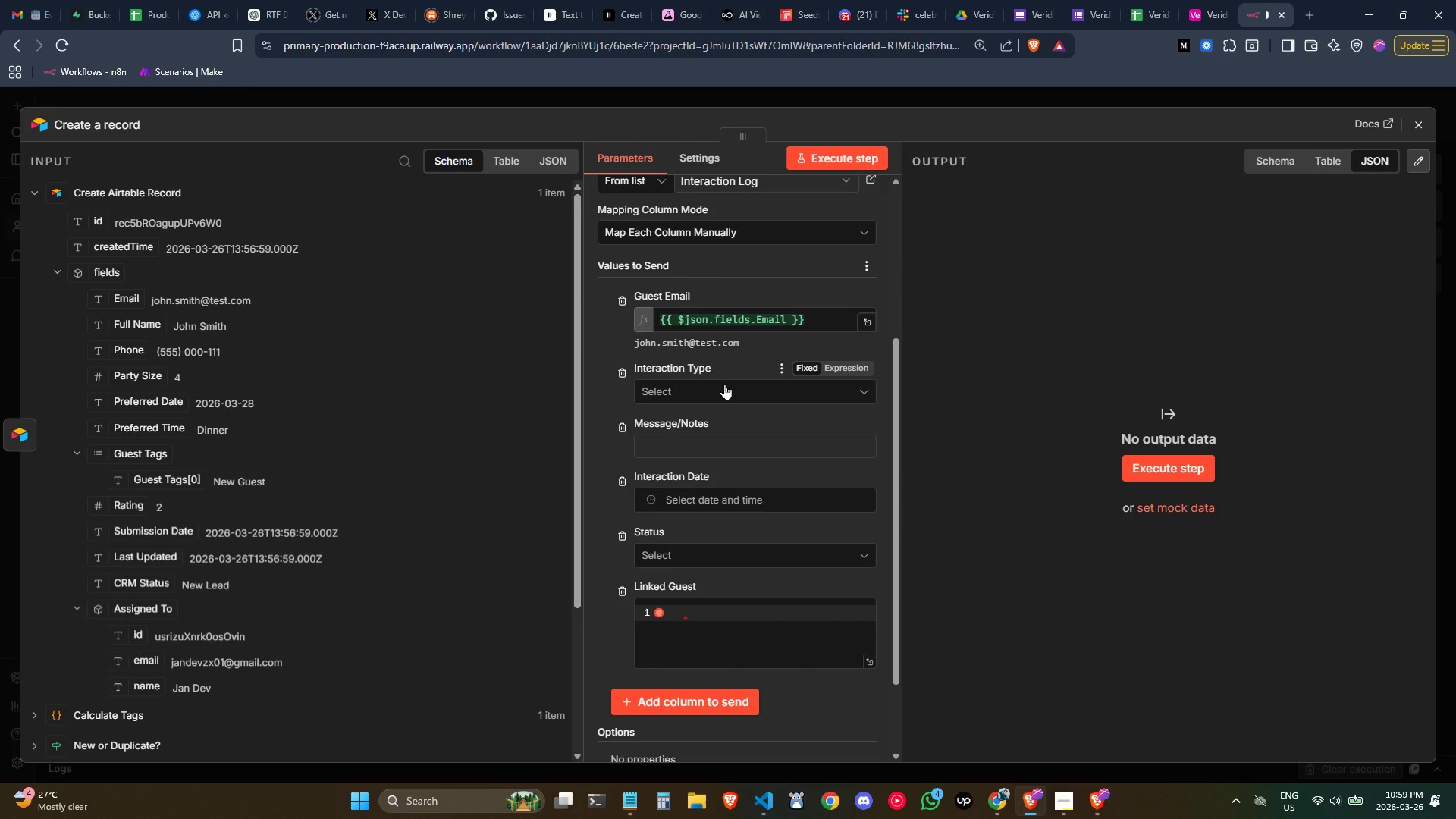 
left_click([724, 385])
 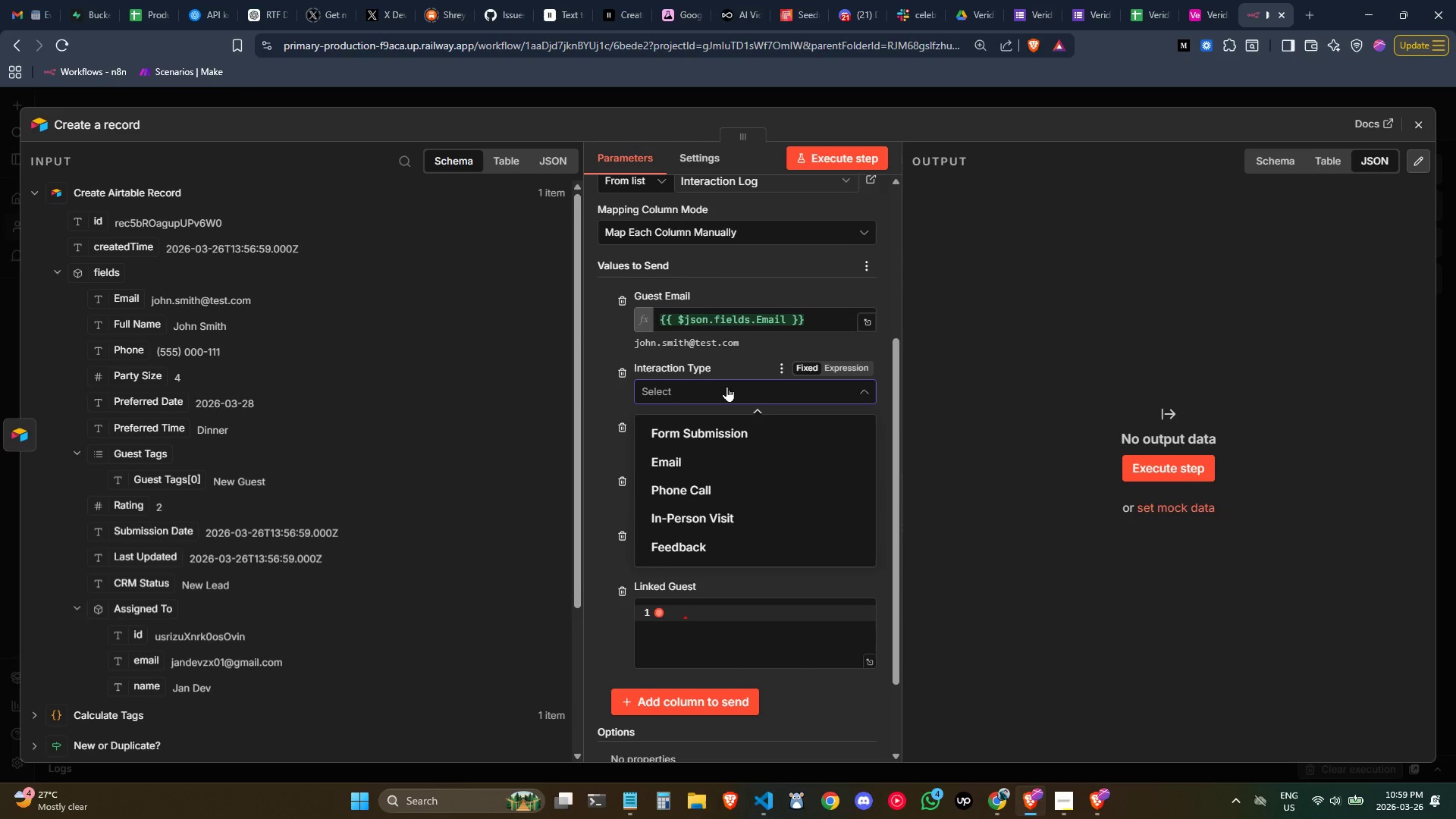 
left_click([726, 386])
 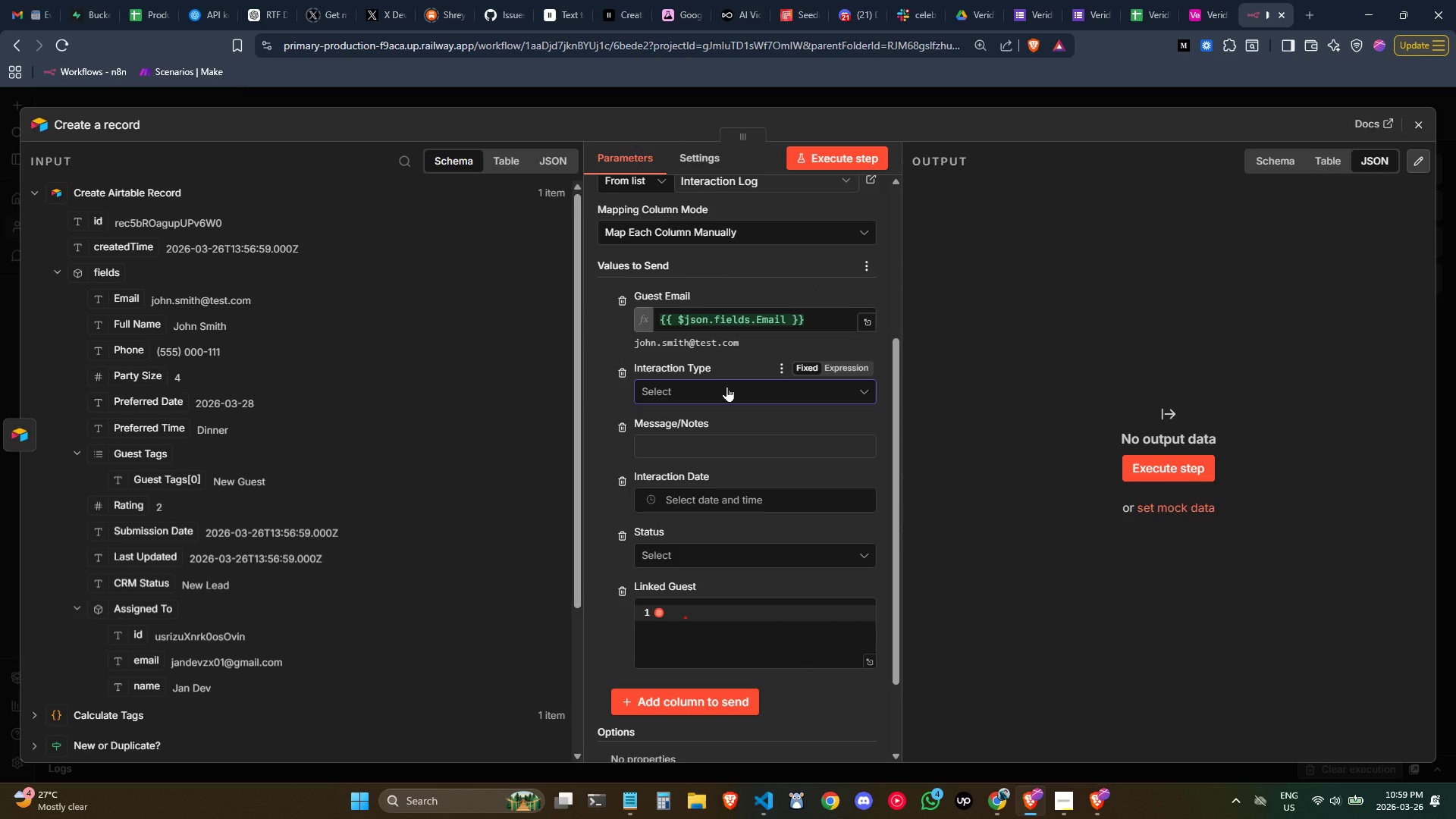 
left_click([726, 386])
 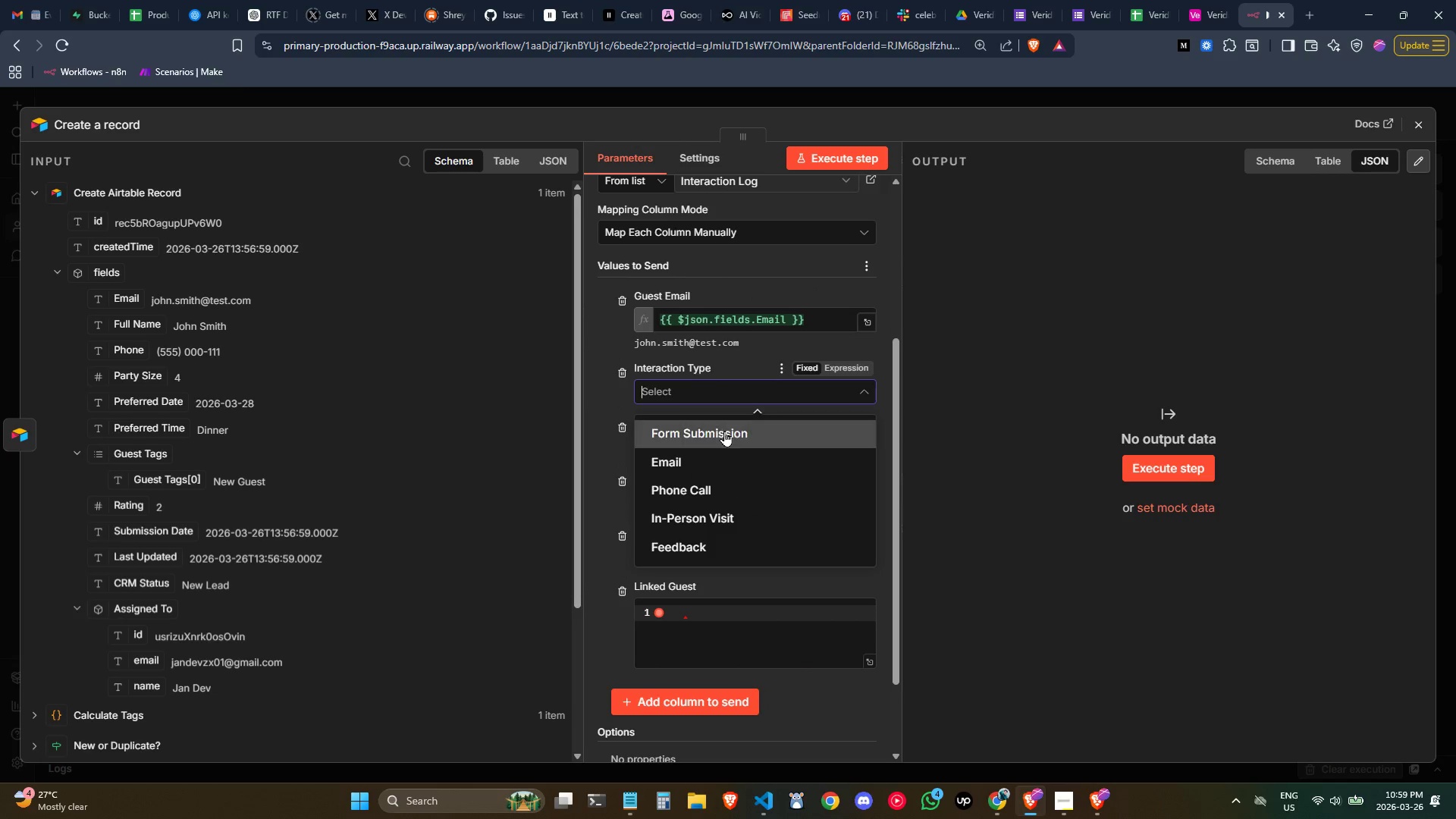 
left_click([723, 434])
 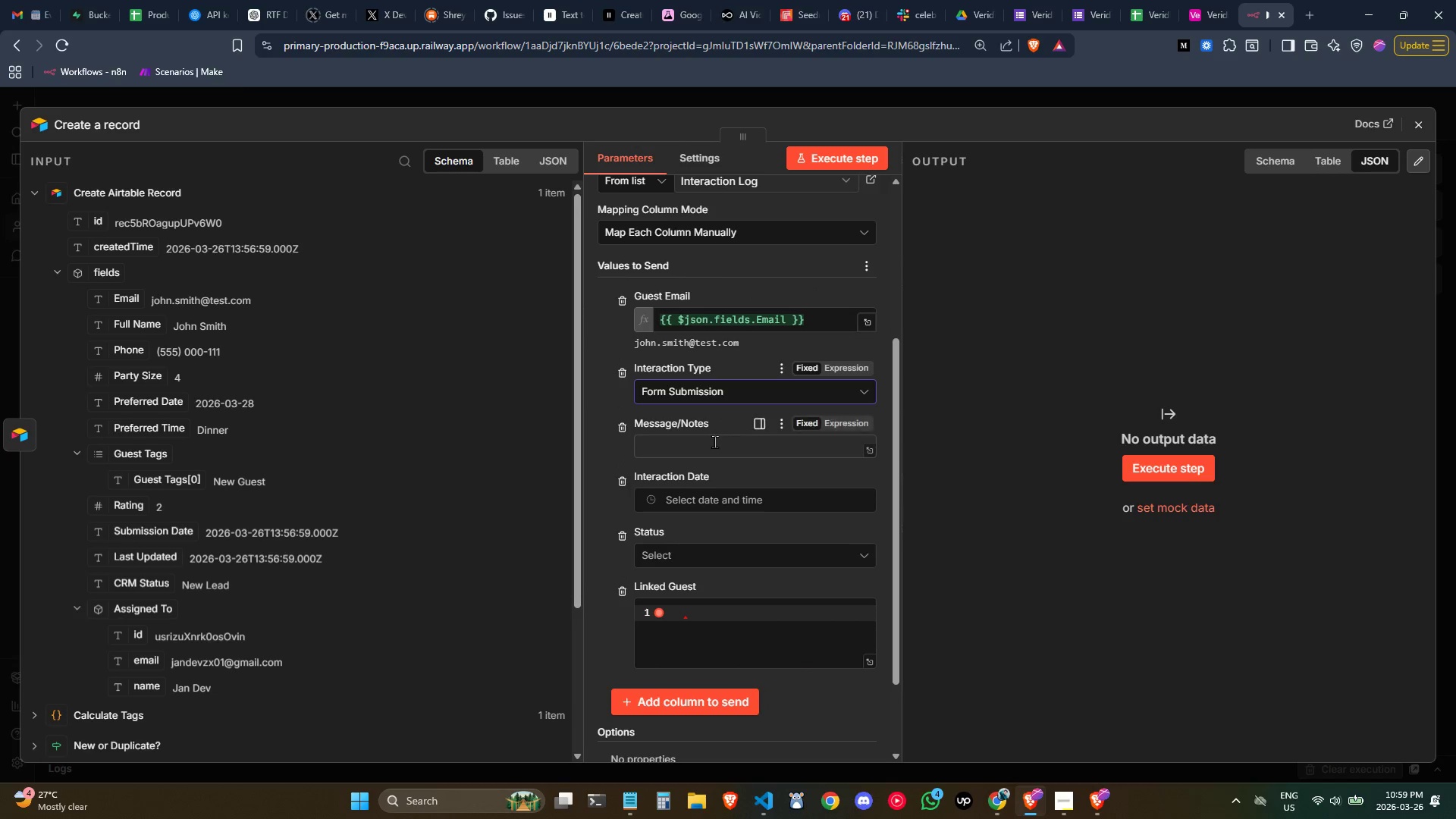 
left_click([714, 441])
 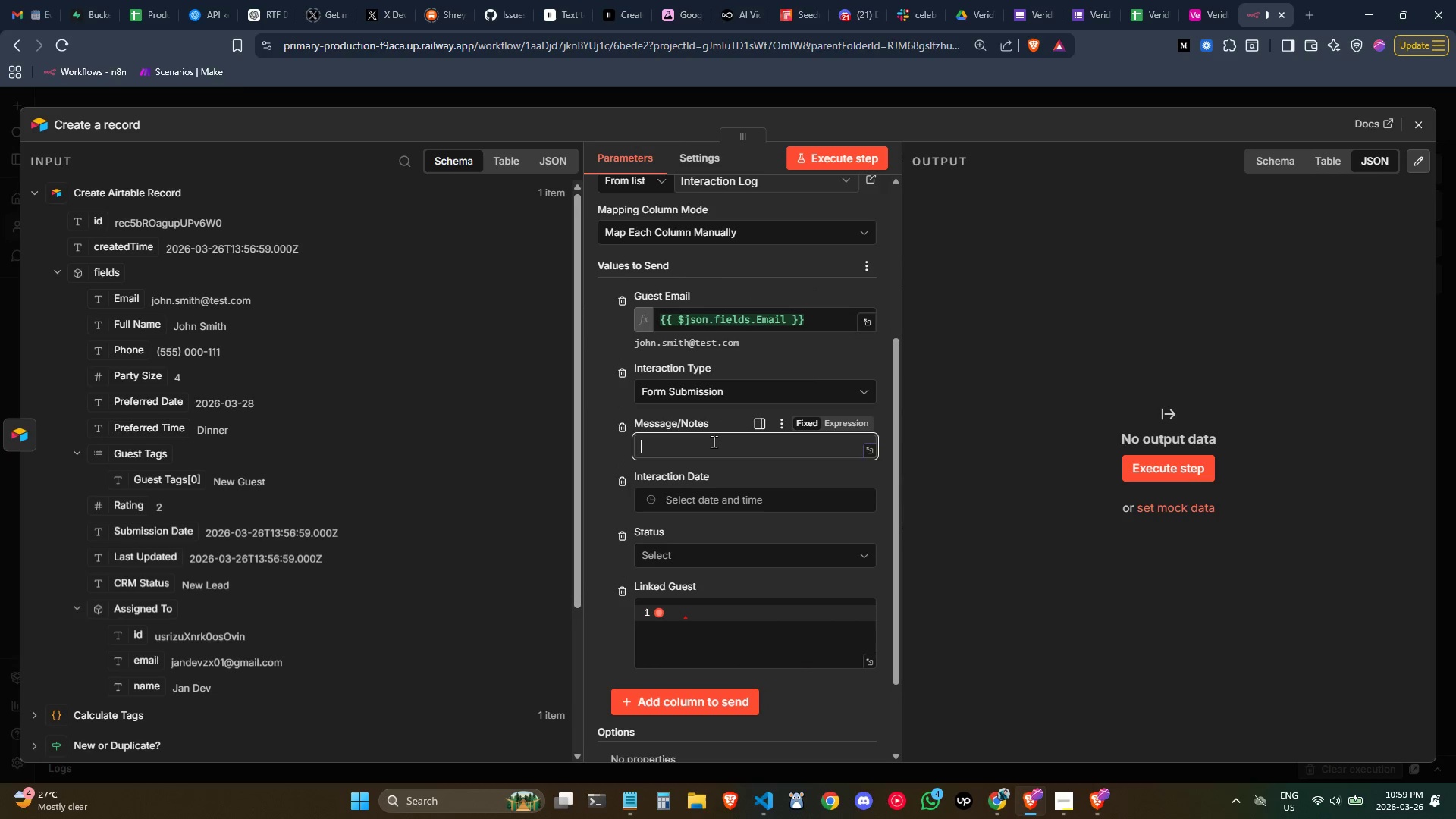 
type(Gues)
 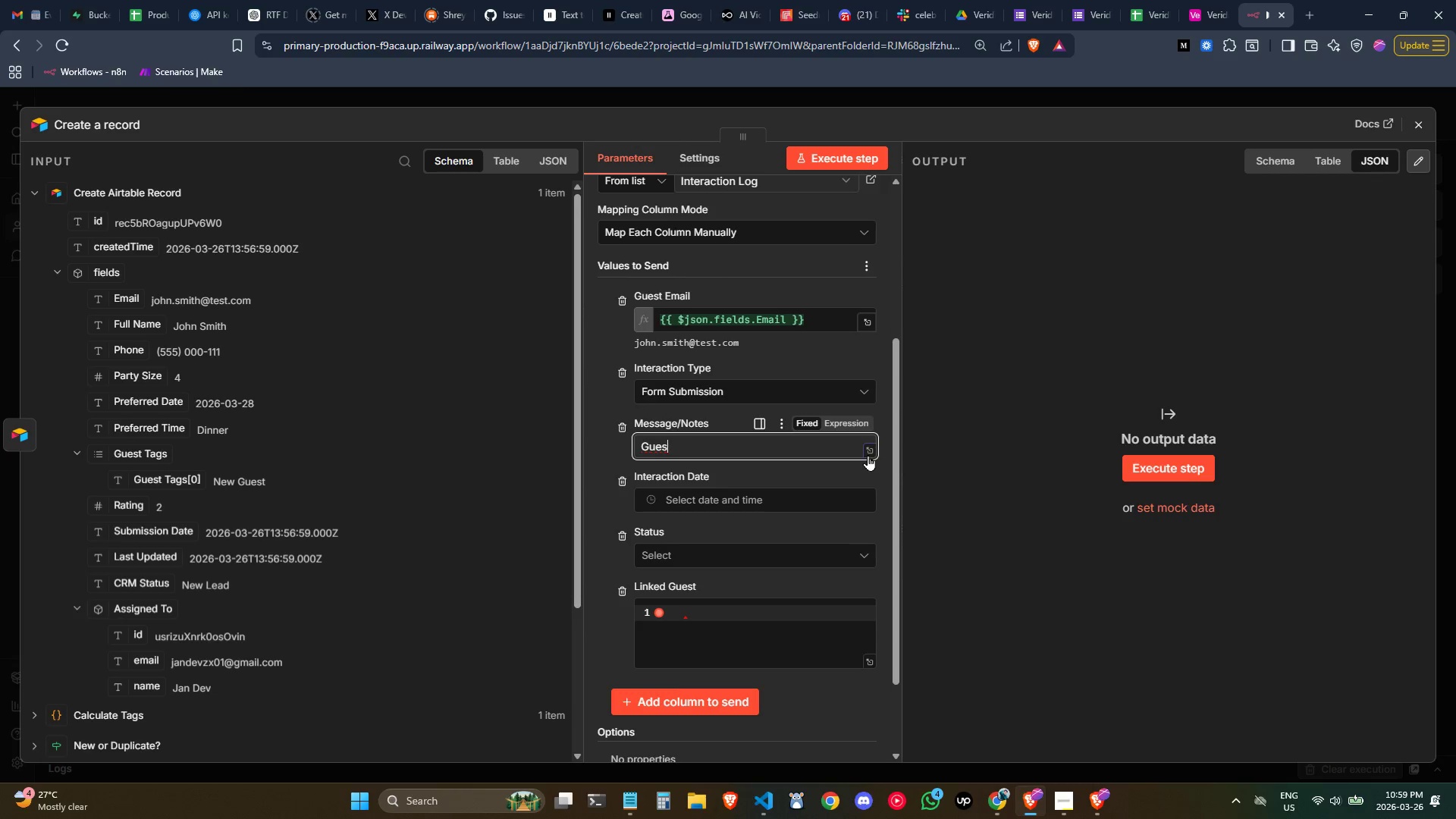 
wait(9.27)
 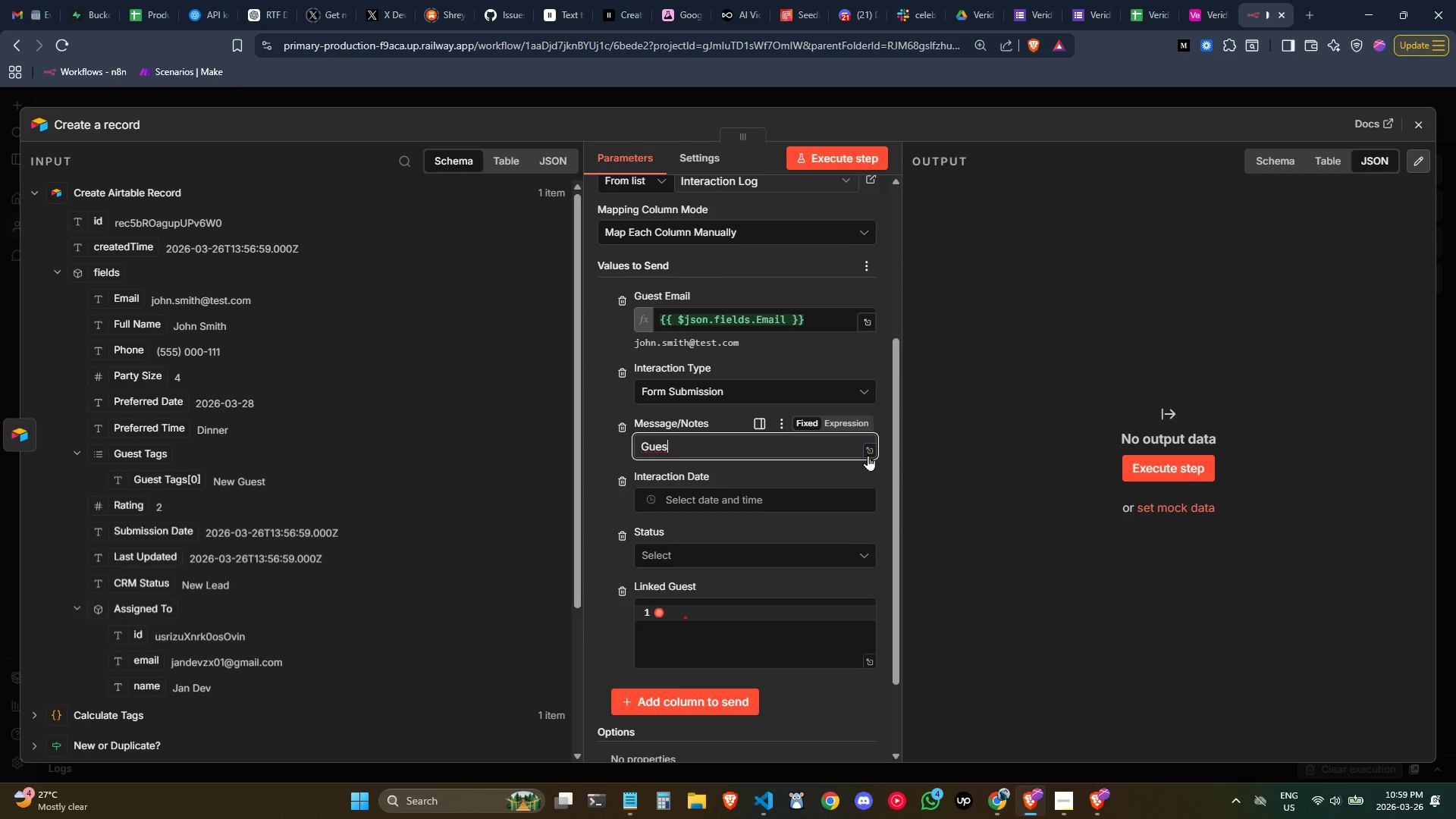 
left_click([852, 419])
 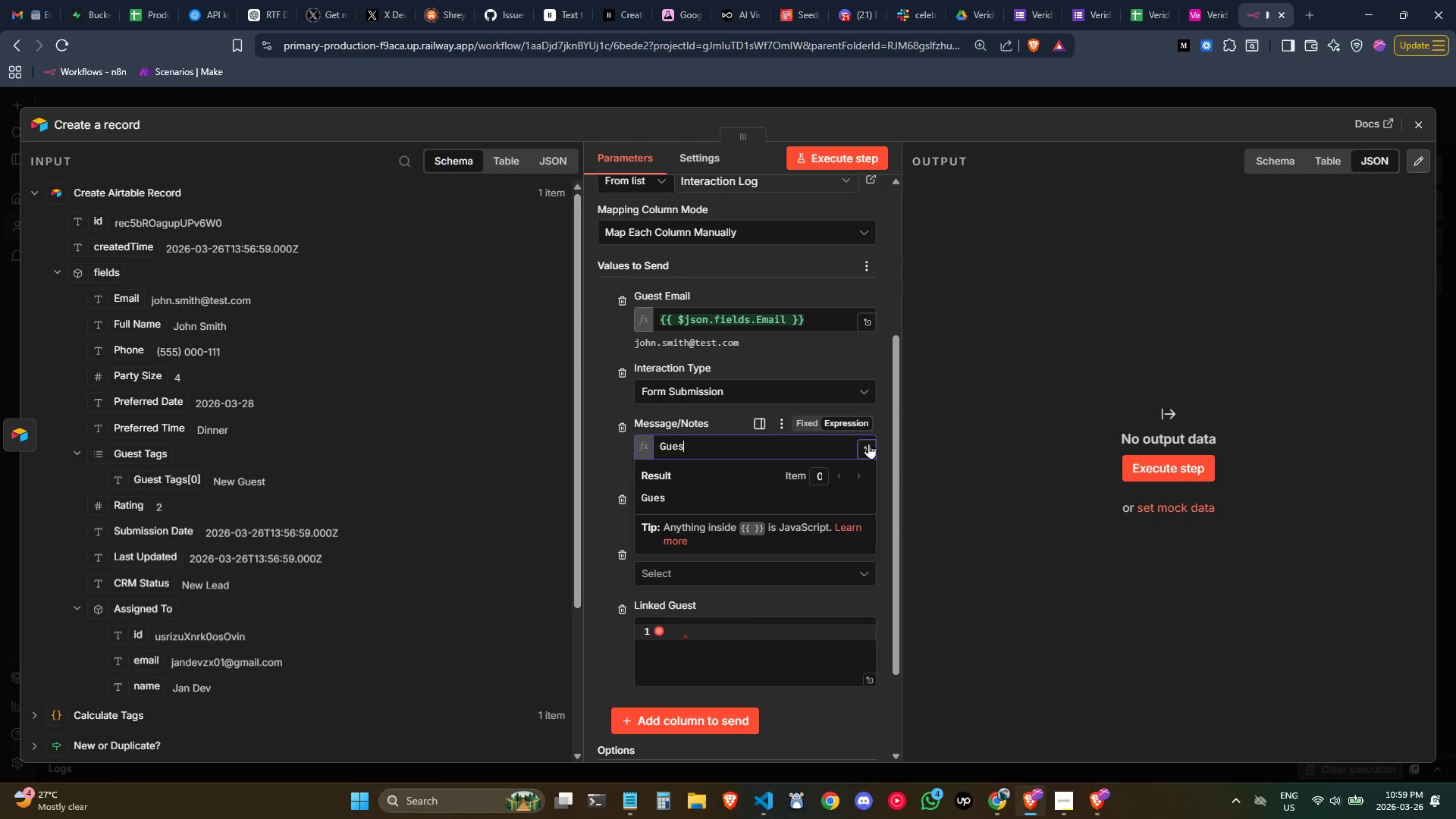 
left_click([868, 444])
 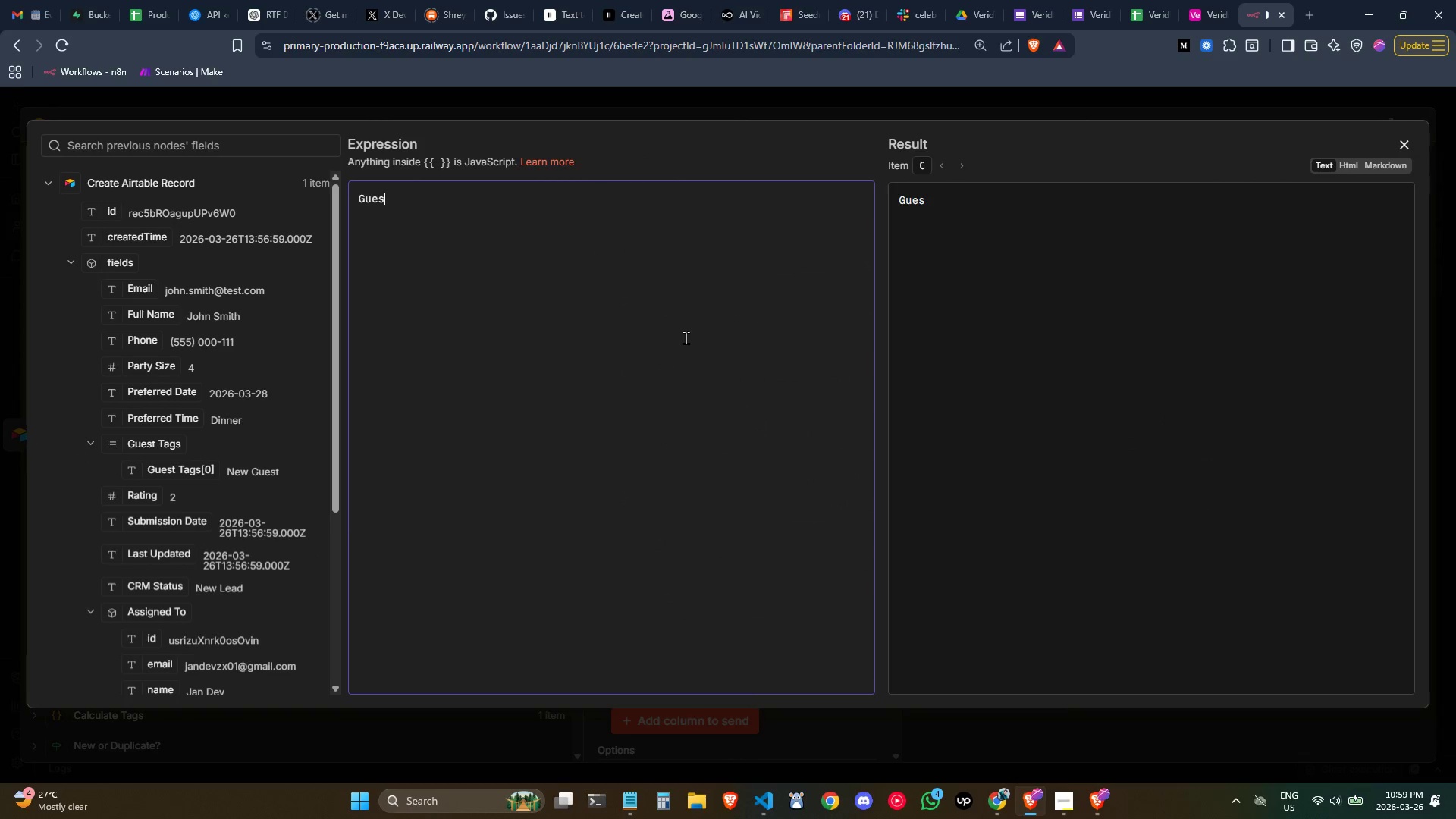 
key(Control+ControlLeft)
 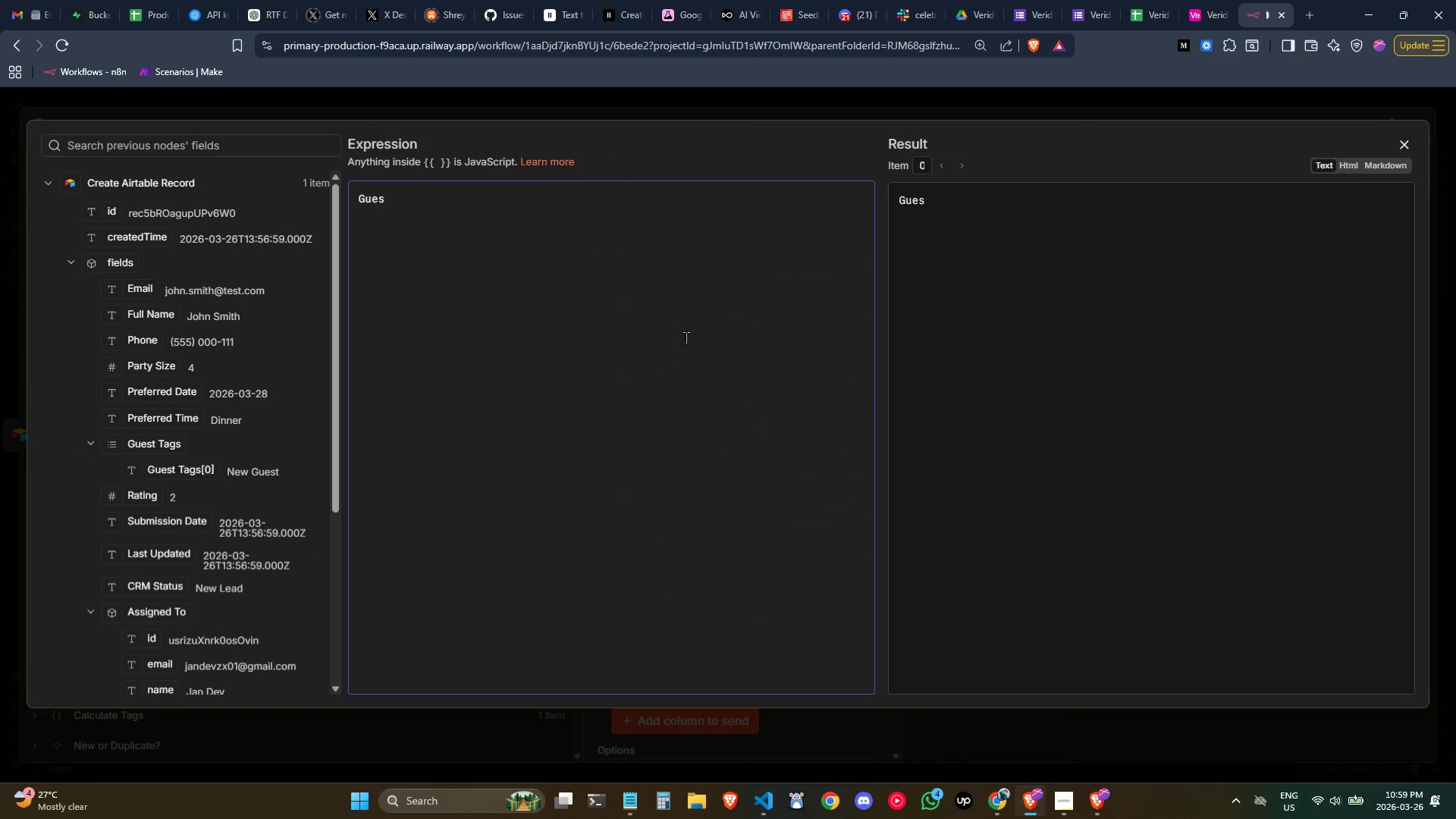 
type(t inquiery)
key(Backspace)
key(Backspace)
key(Backspace)
type(ry submitted via Goofl)
key(Backspace)
key(Backspace)
type(gle fo)
key(Backspace)
key(Backspace)
type(FOrm)
key(Backspace)
key(Backspace)
key(Backspace)
type(orms on {{)
 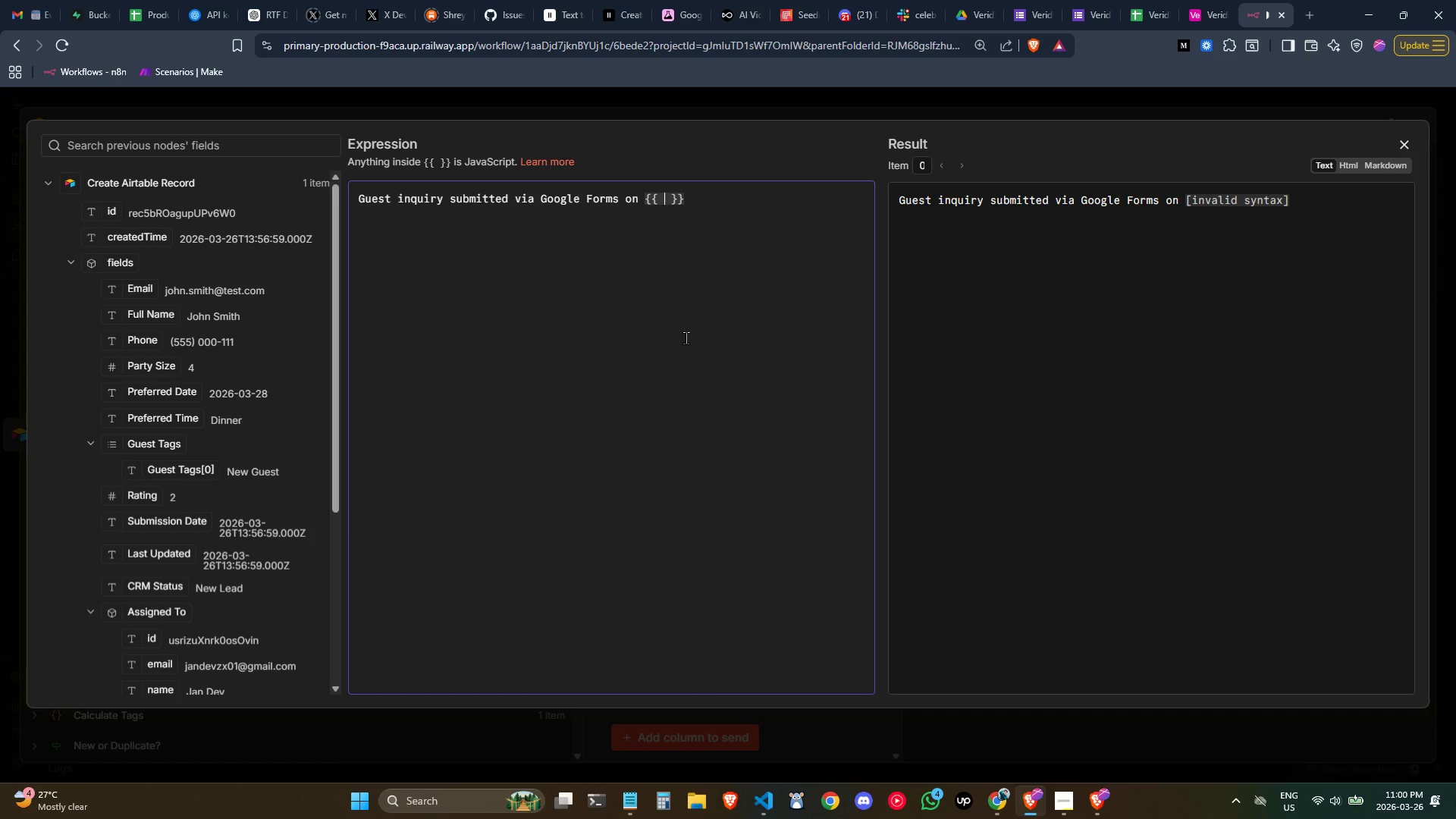 
wait(9.69)
 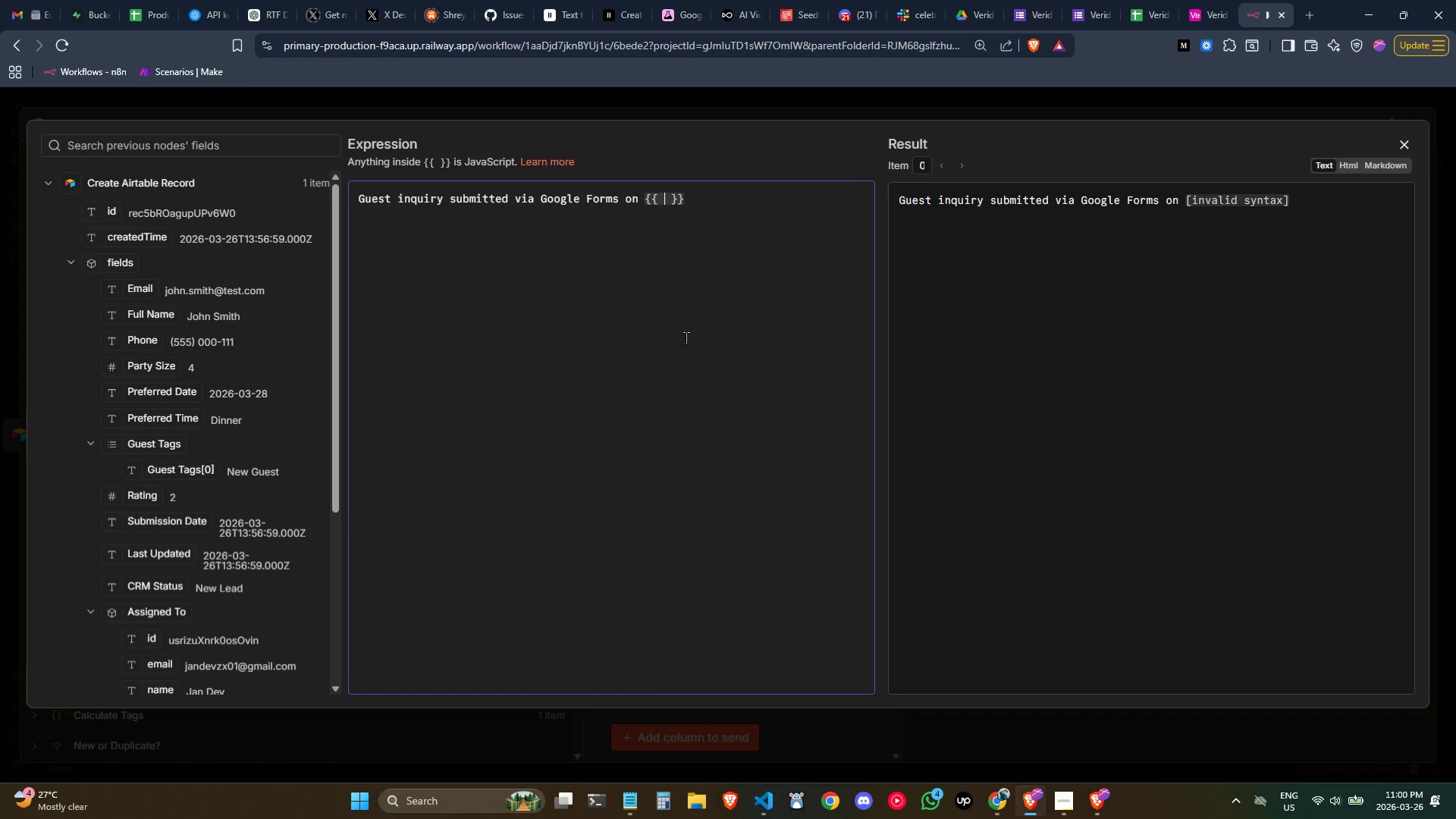 
key(Control+ControlLeft)
 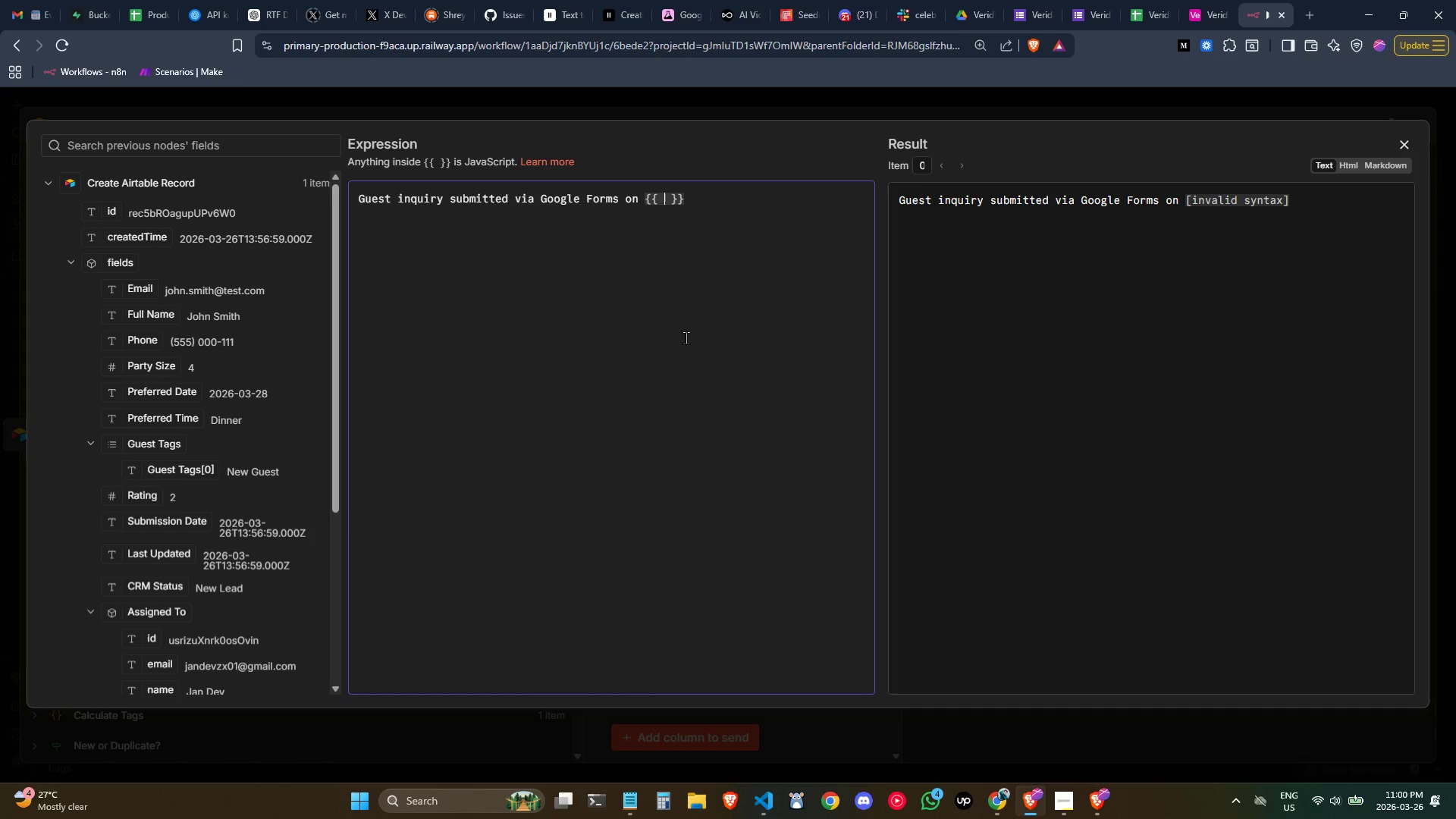 
type($now.format(')
 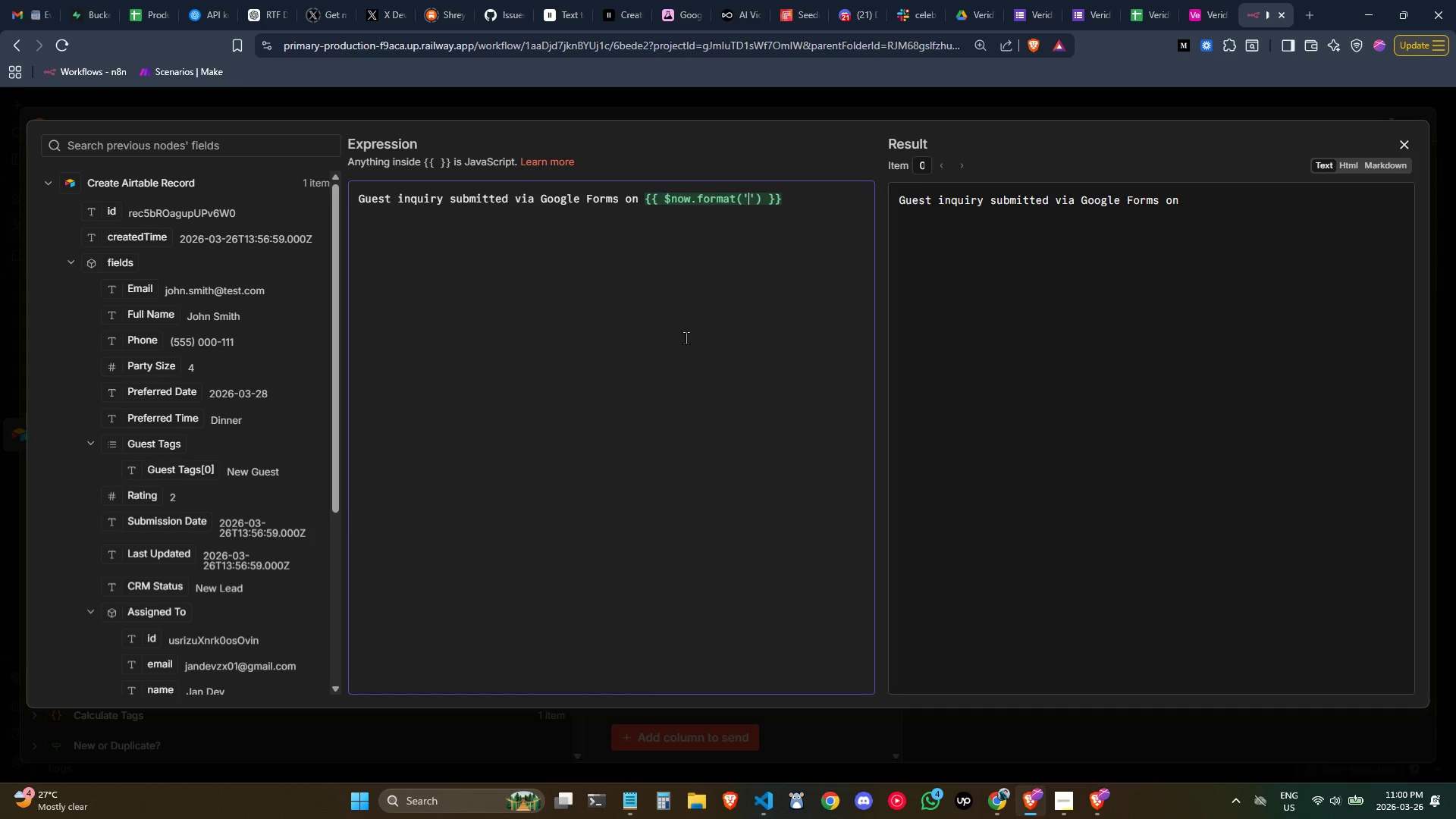 
type(yyyy-MM-dd)
 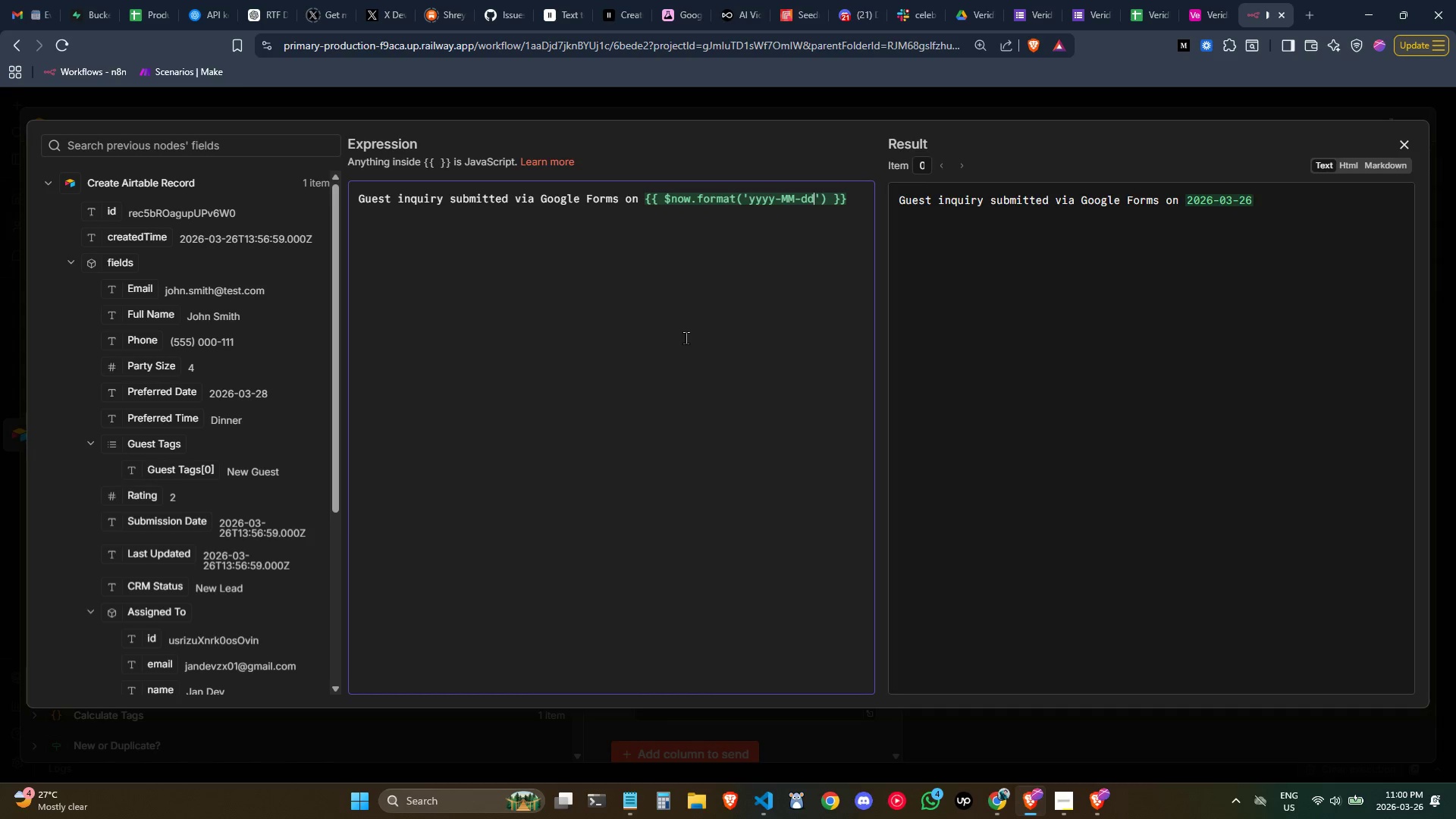 
key(ArrowRight)
 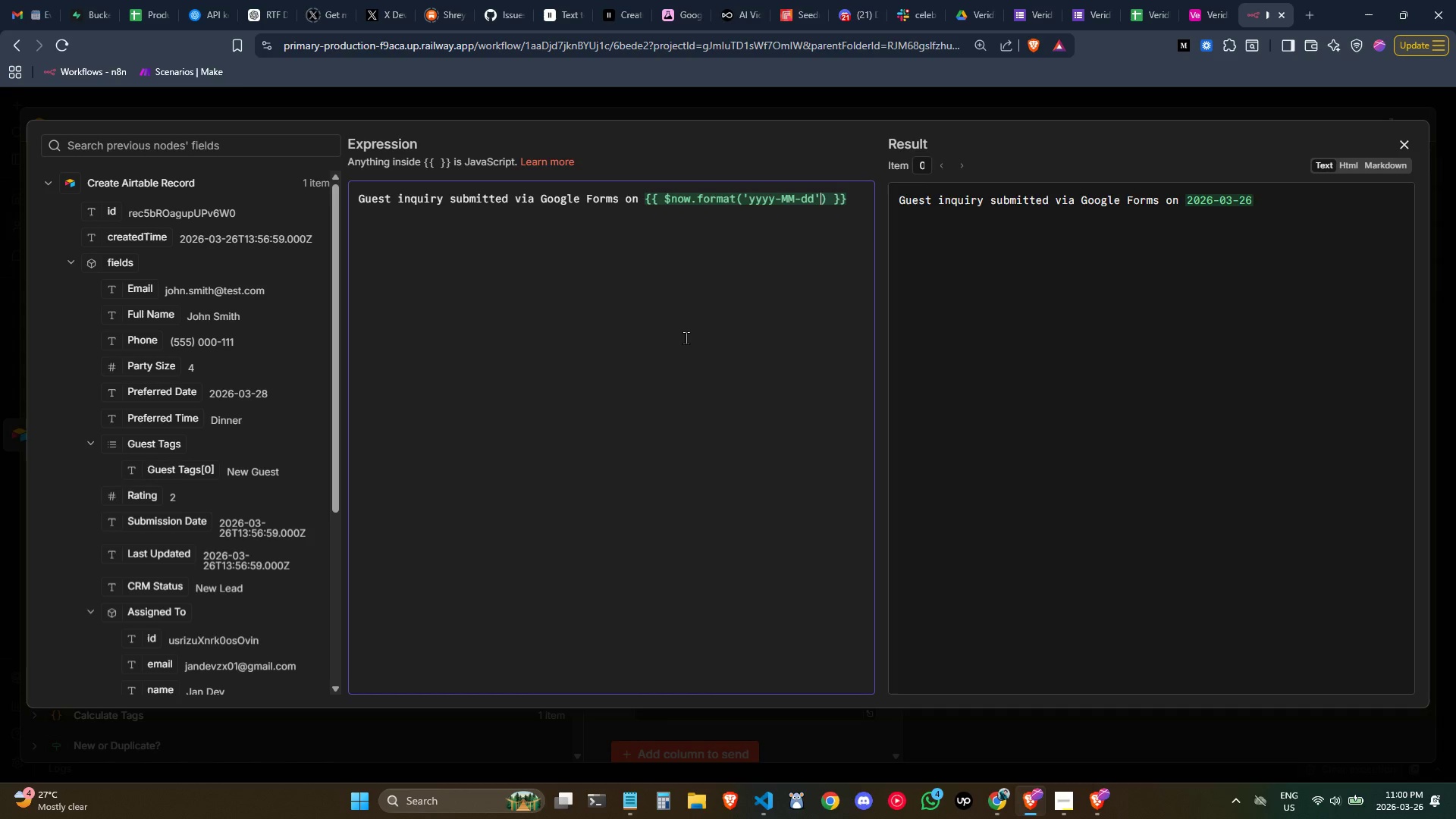 
key(ArrowRight)
 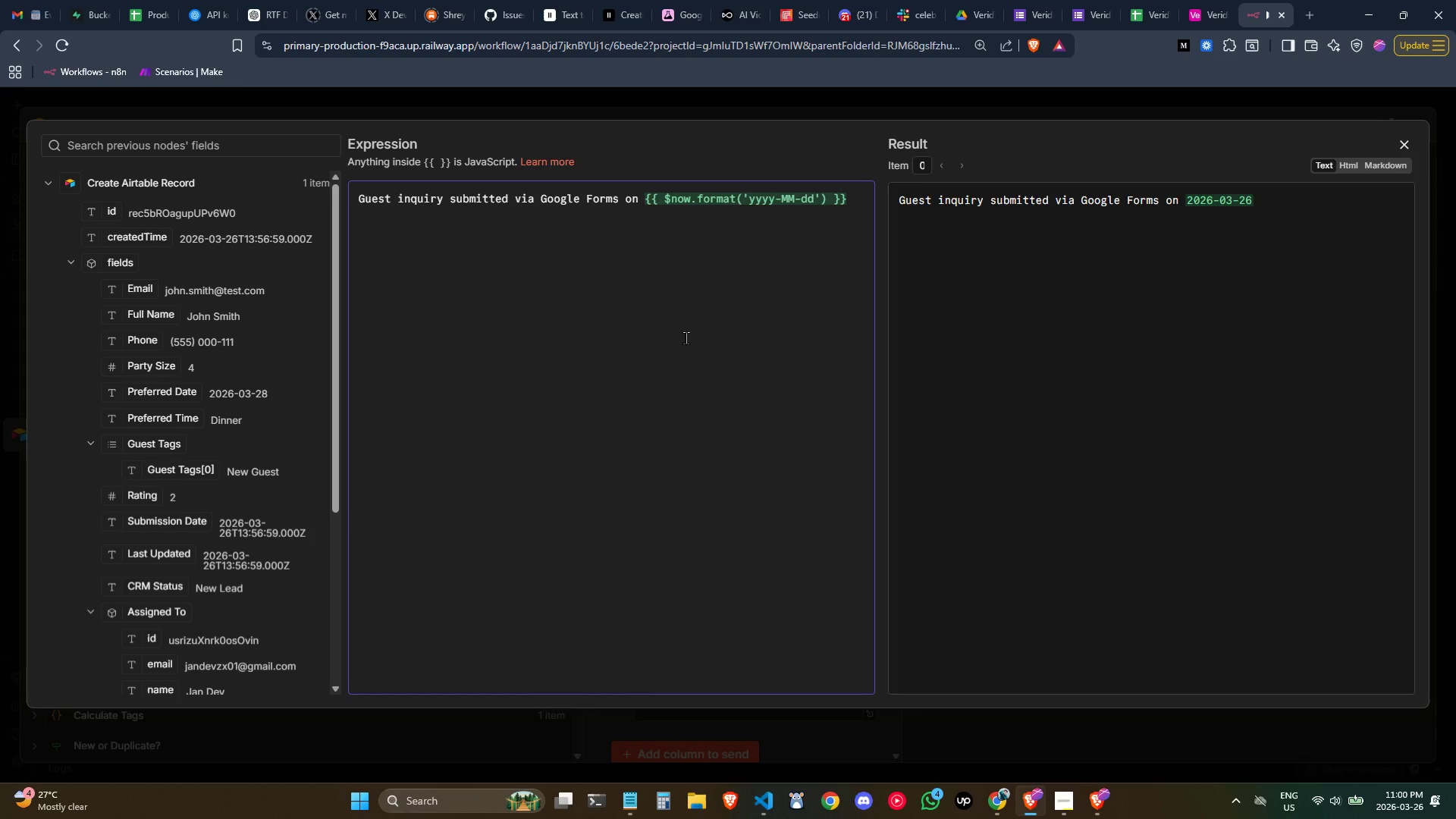 
wait(11.03)
 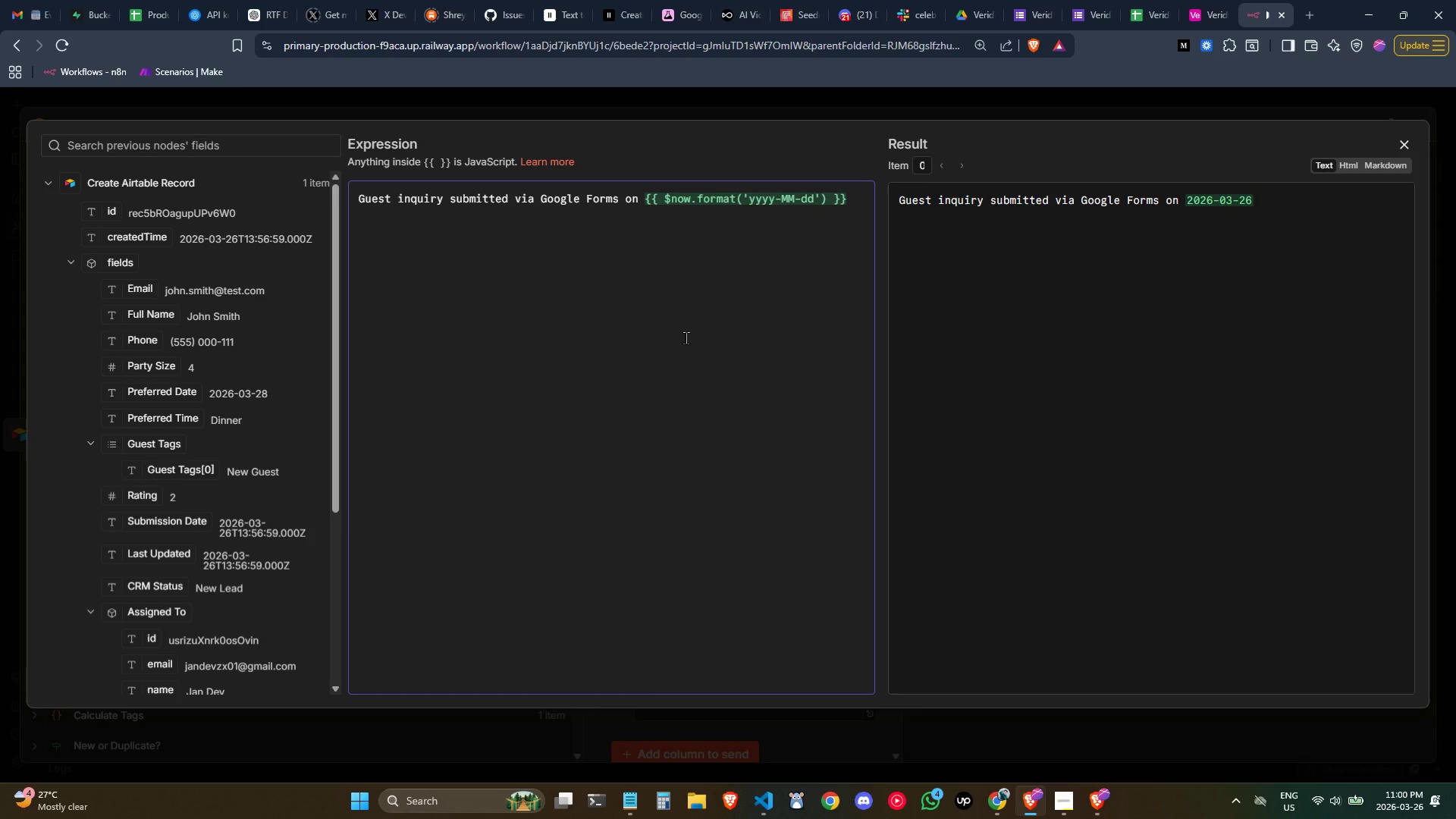 
key(ArrowRight)
 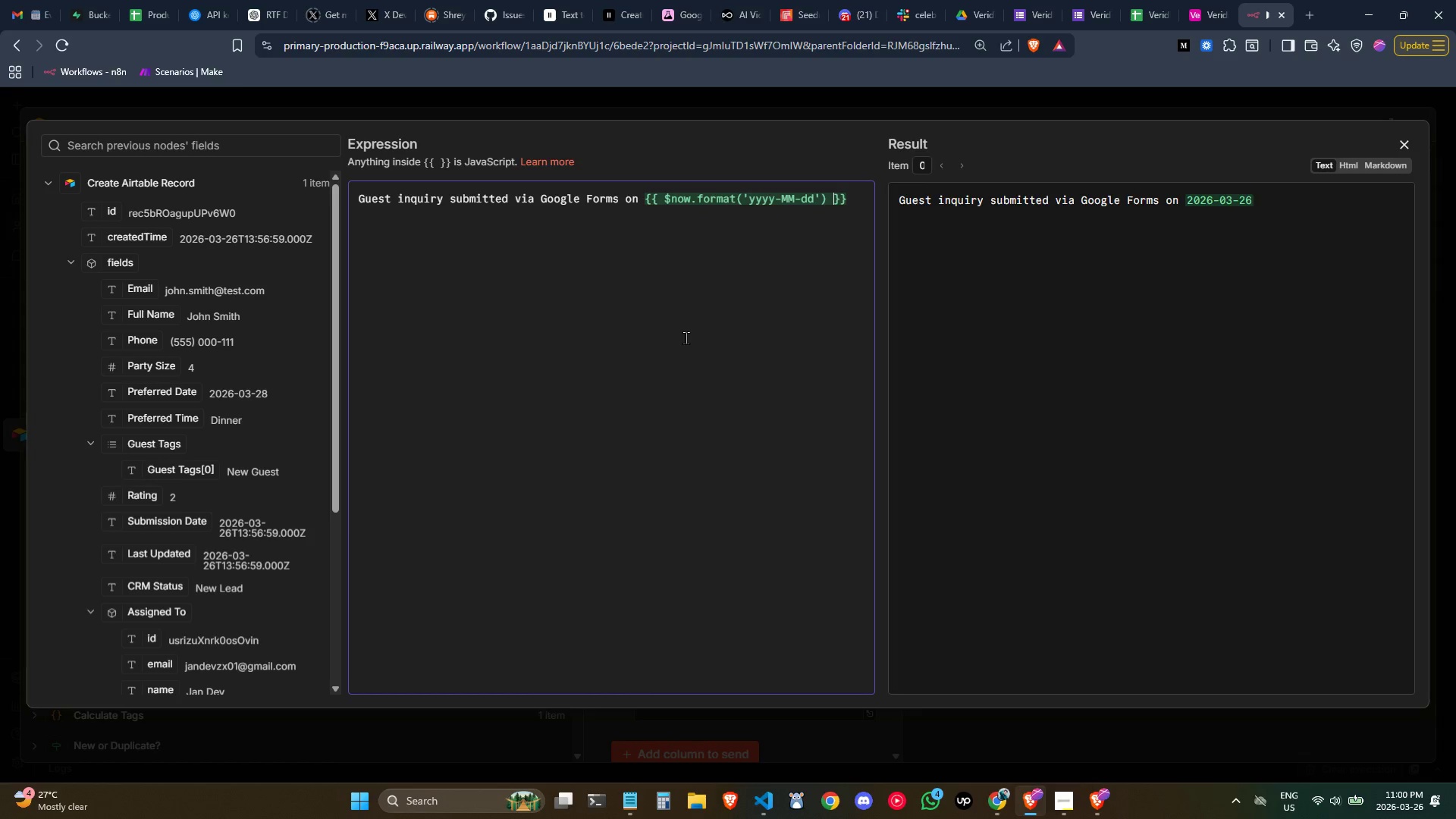 
key(ArrowRight)
 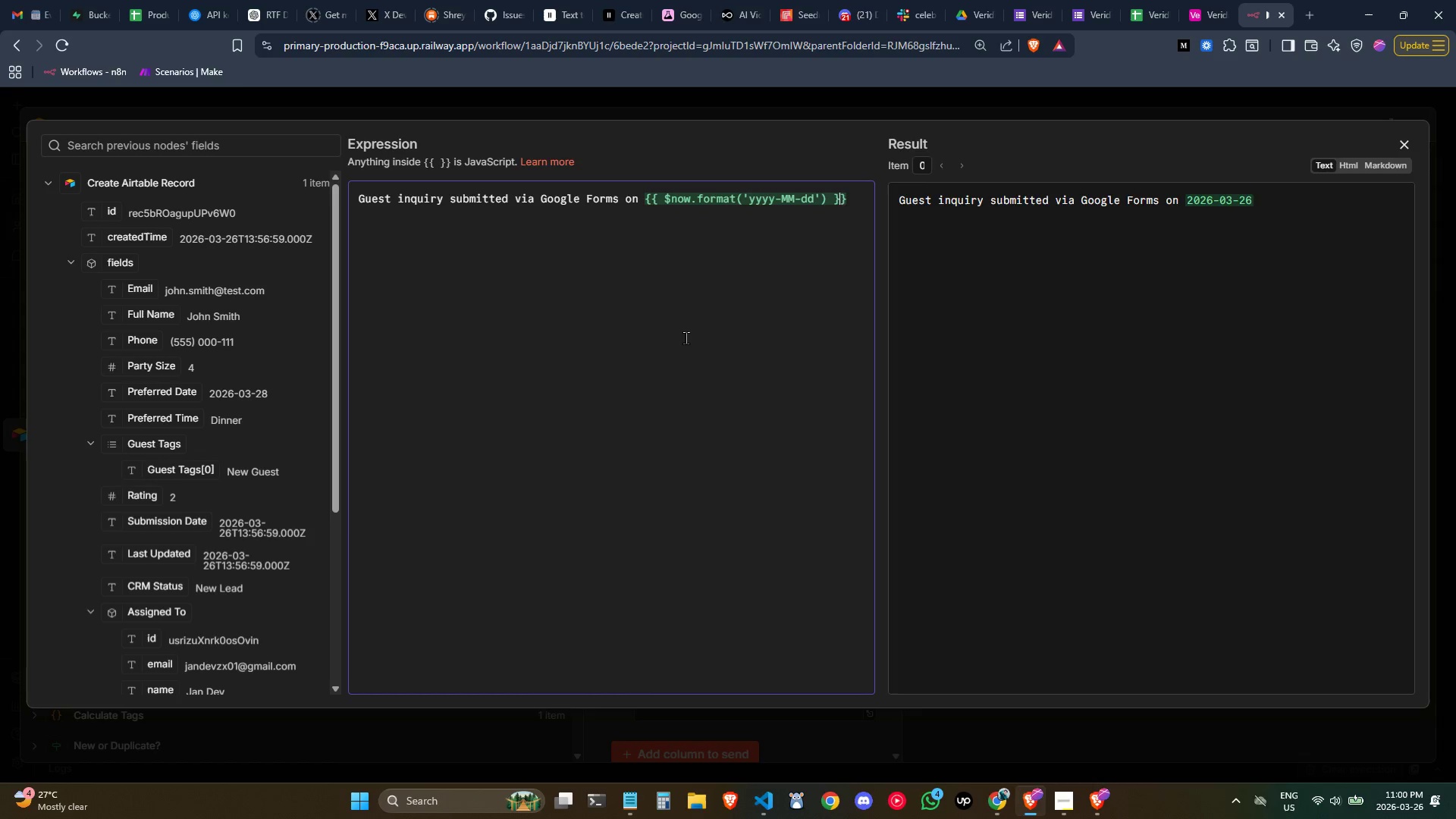 
key(ArrowRight)
 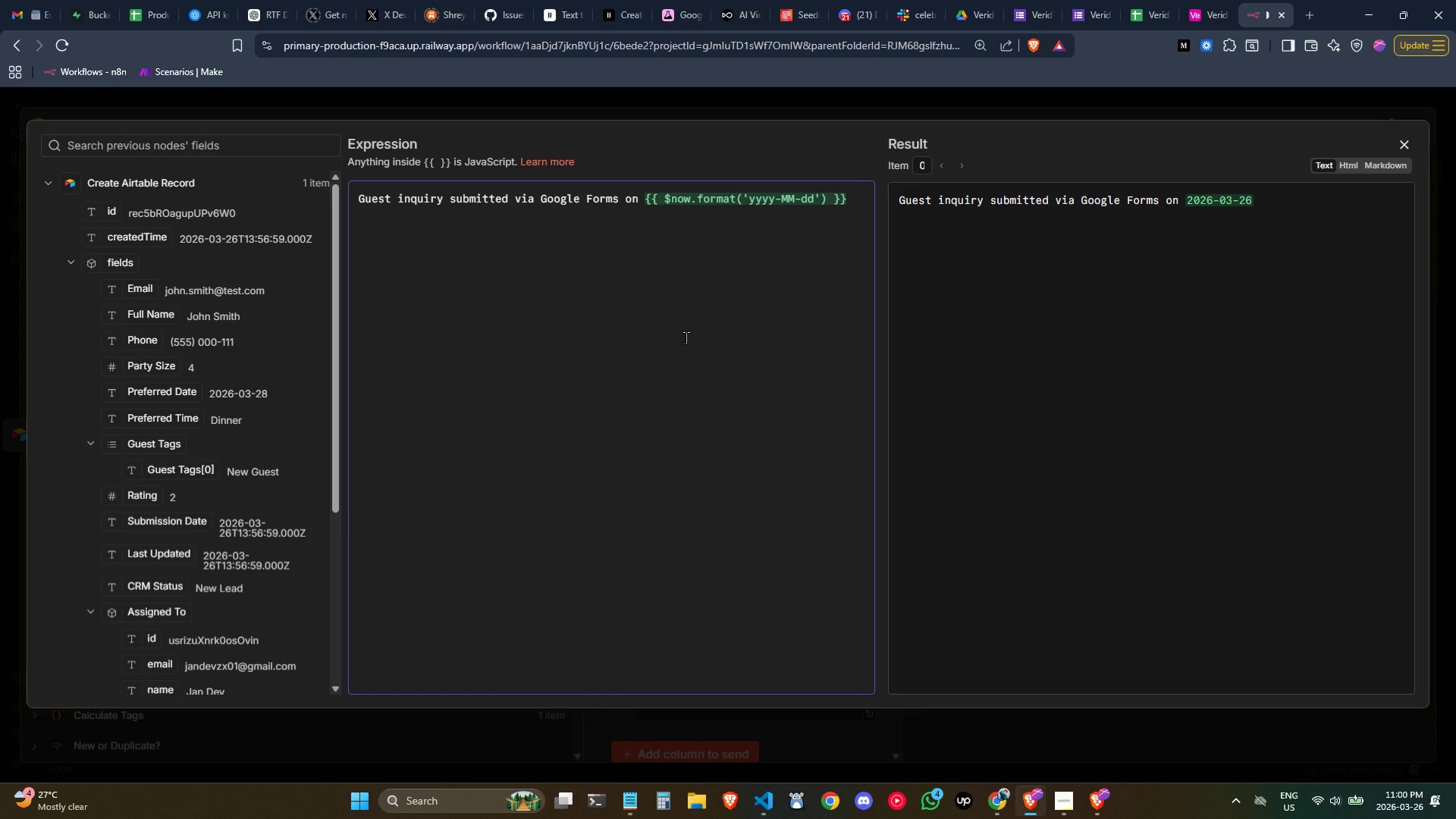 
type(. Tags assigned: )
 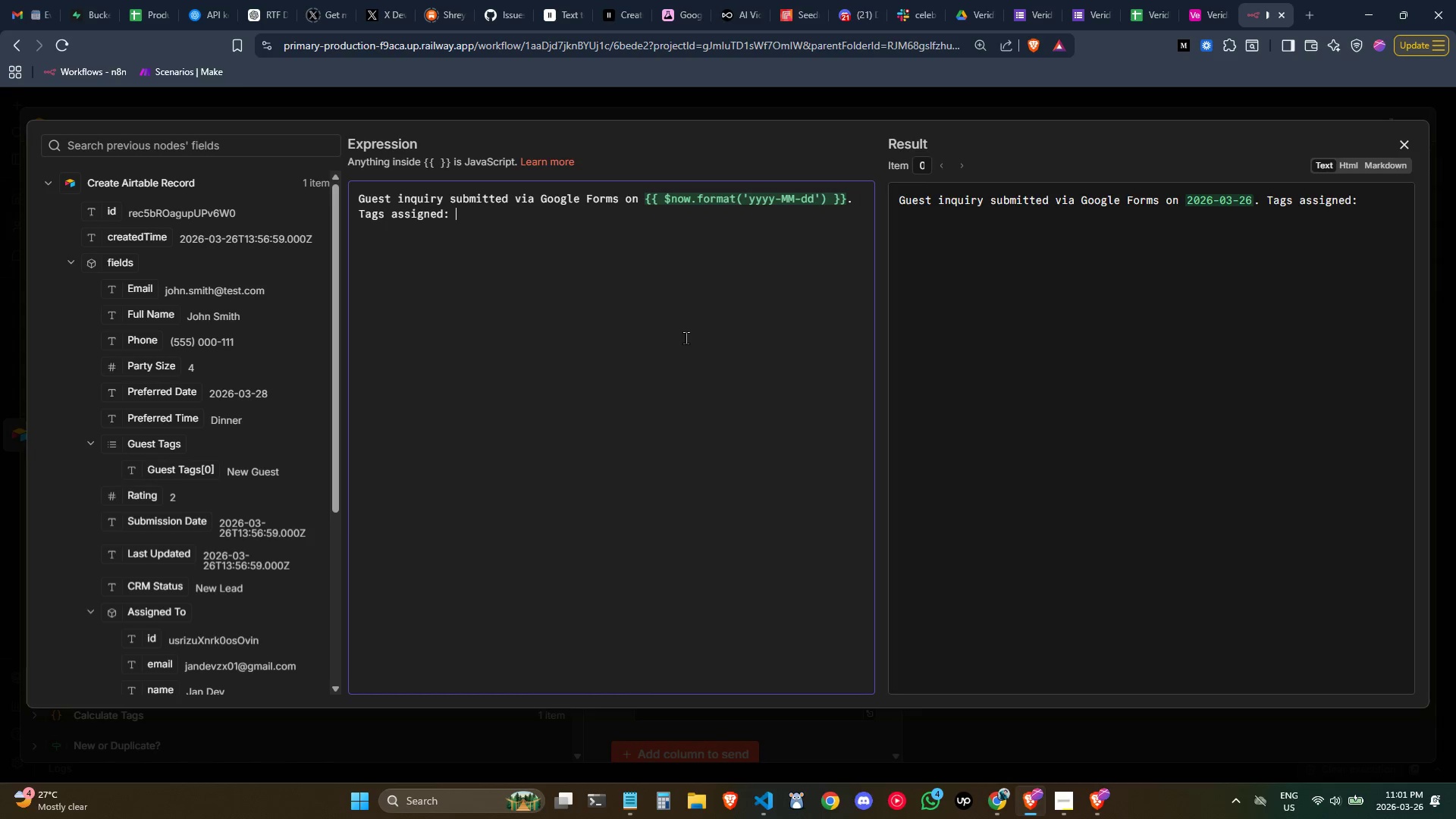 
left_click_drag(start_coordinate=[147, 446], to_coordinate=[493, 272])
 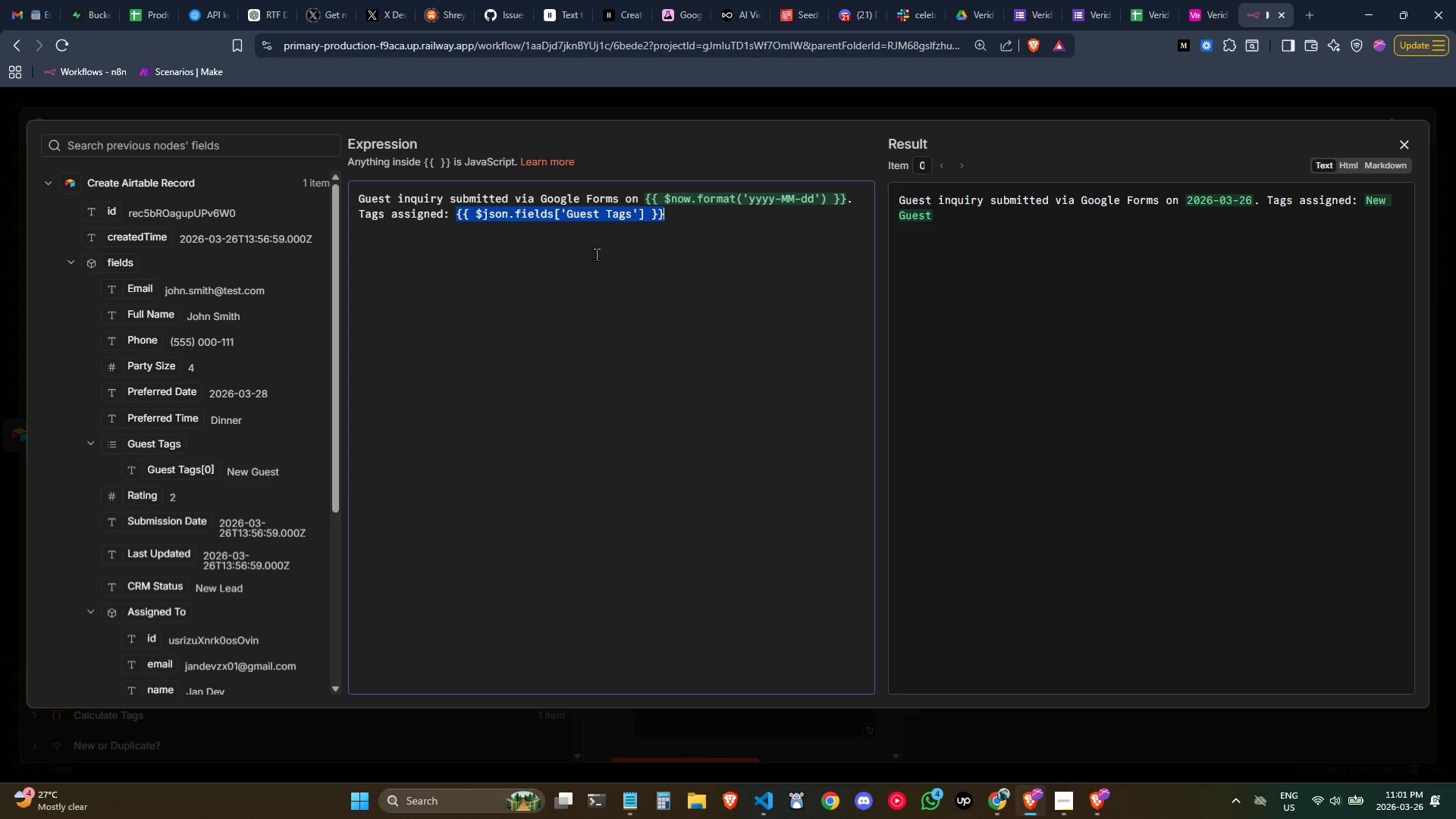 
left_click([597, 254])
 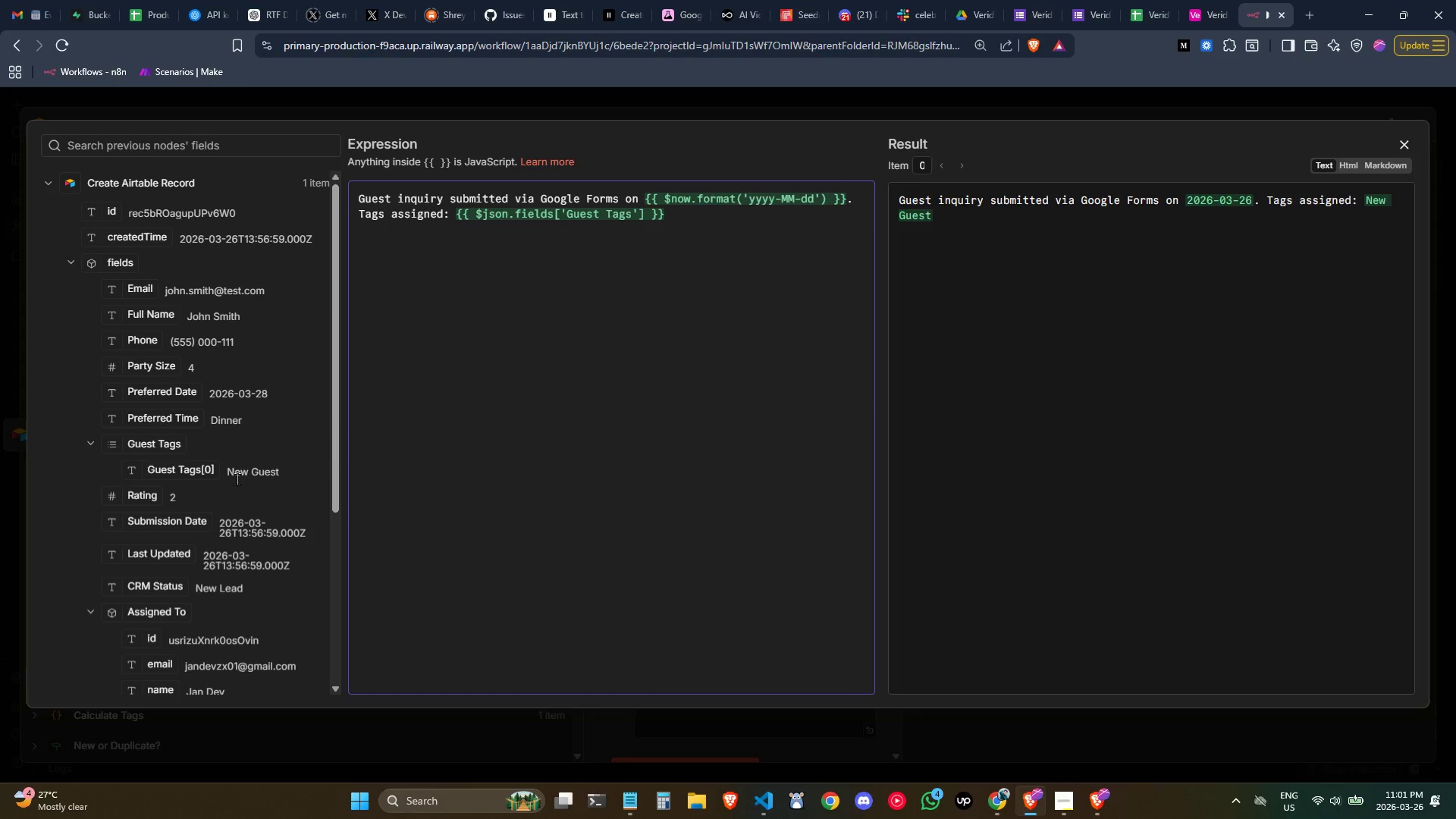 
key(Control+ControlLeft)
 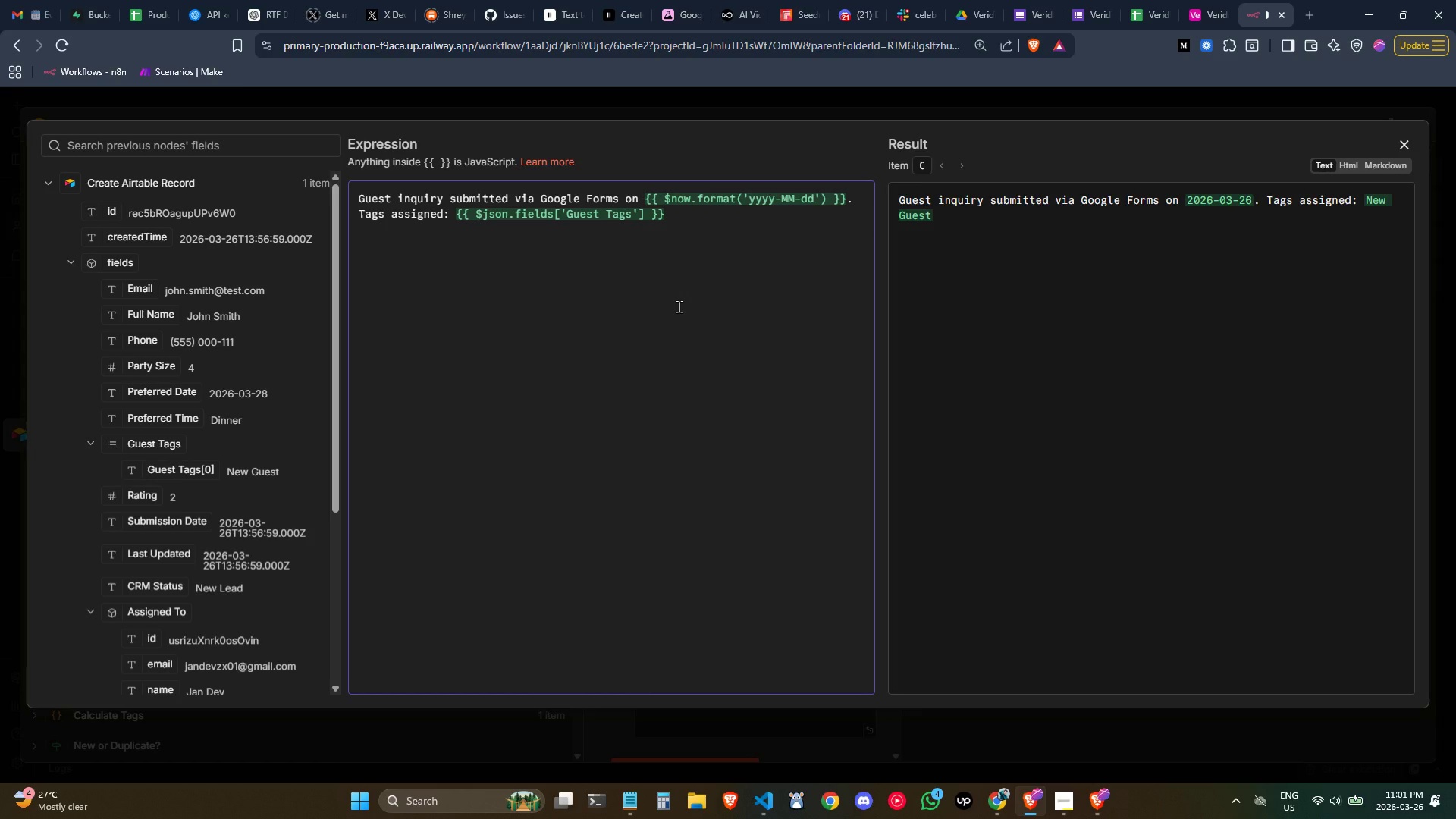 
wait(6.5)
 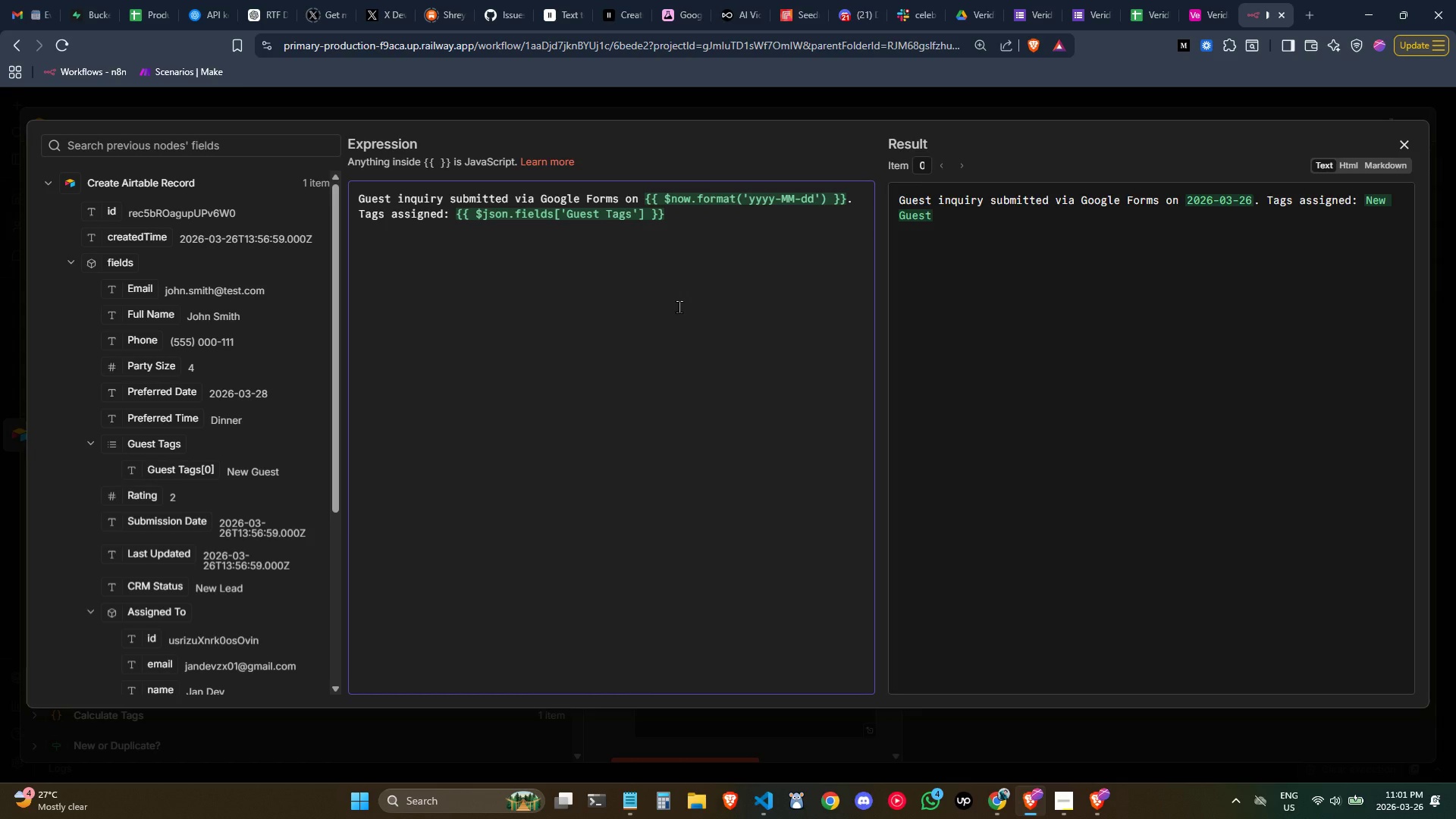 
key(Control+ControlLeft)
 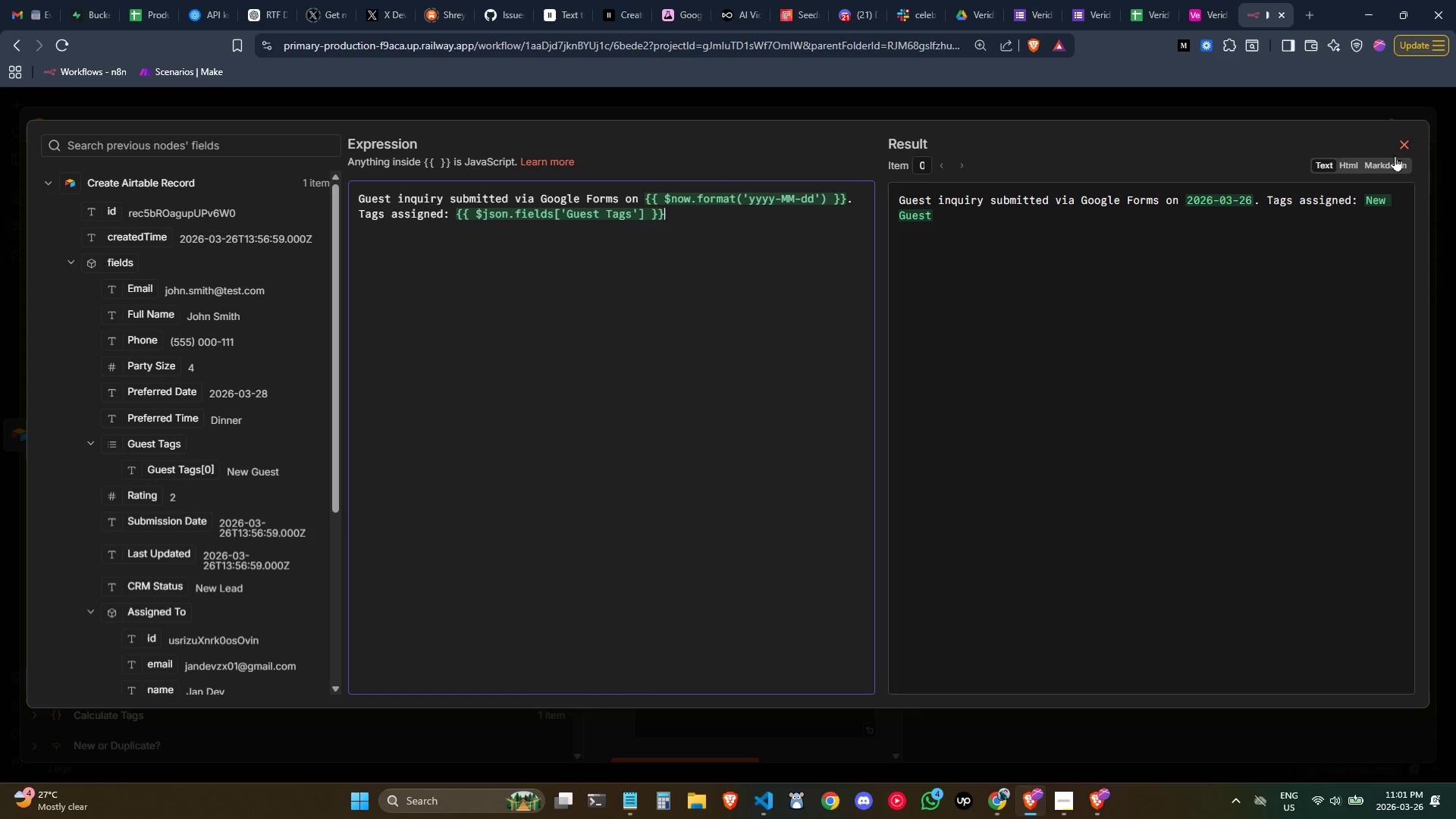 
left_click([1397, 149])
 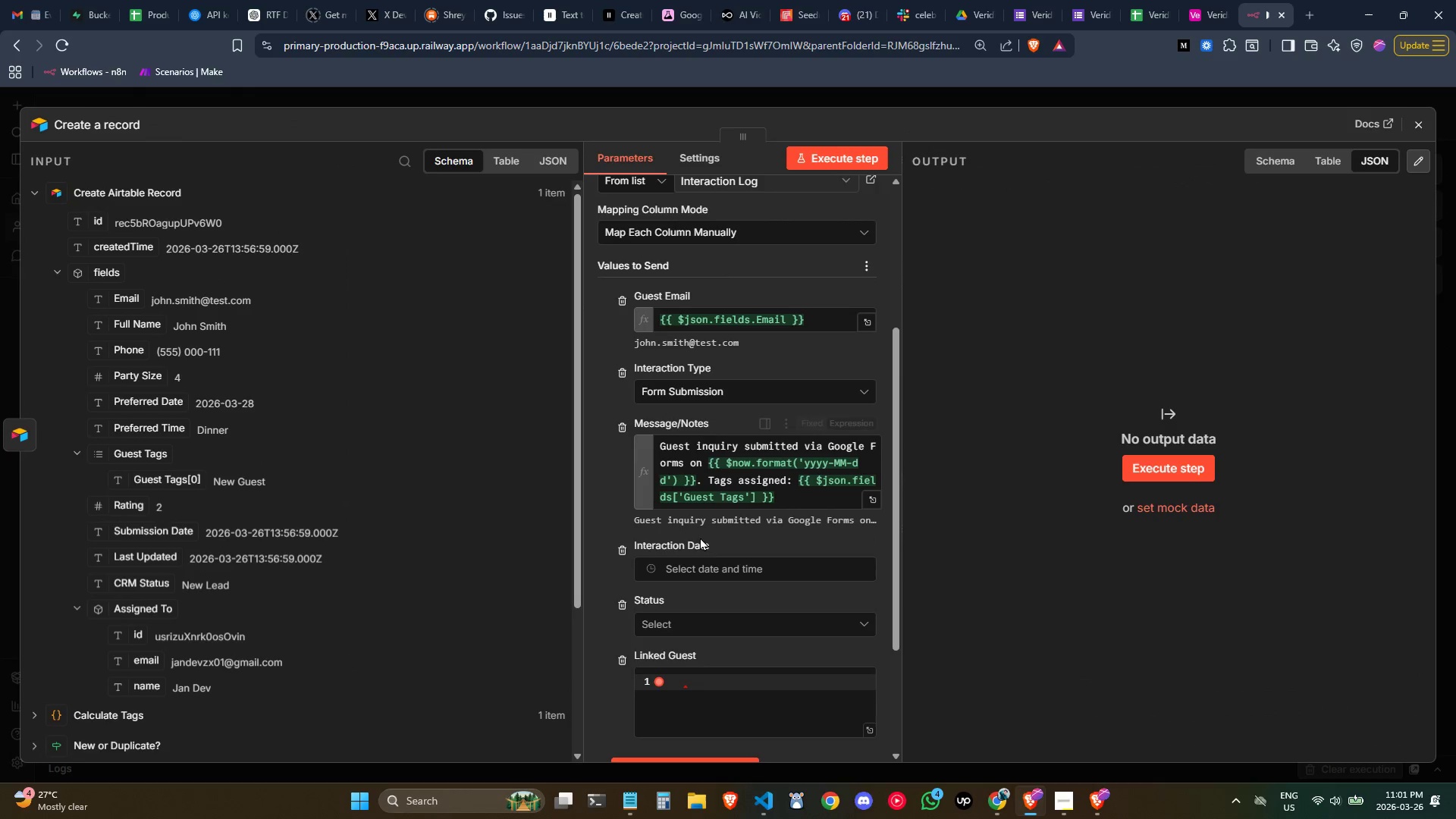 
scroll: coordinate [668, 542], scroll_direction: down, amount: 1.0
 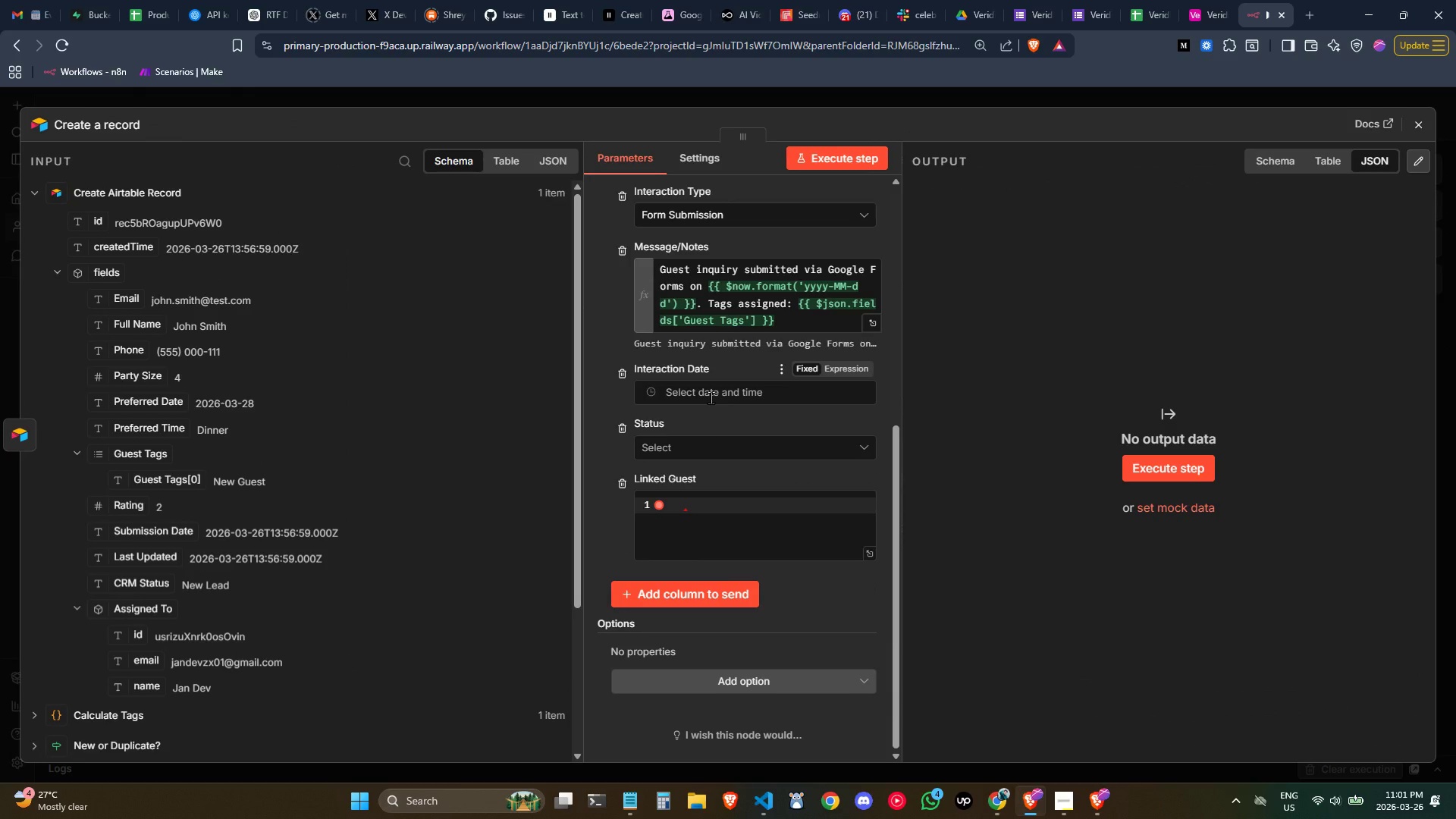 
left_click([711, 397])
 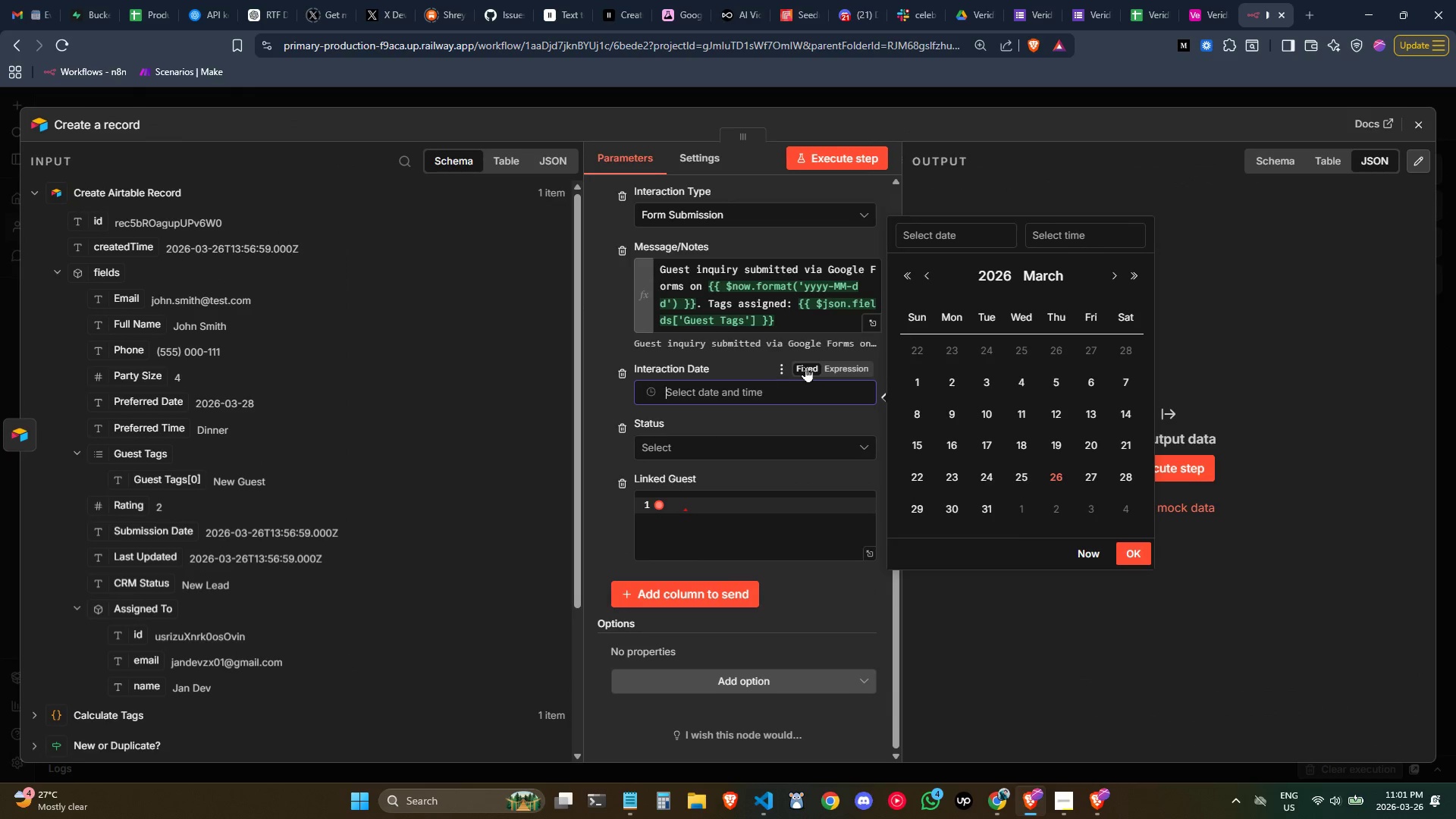 
left_click([823, 364])
 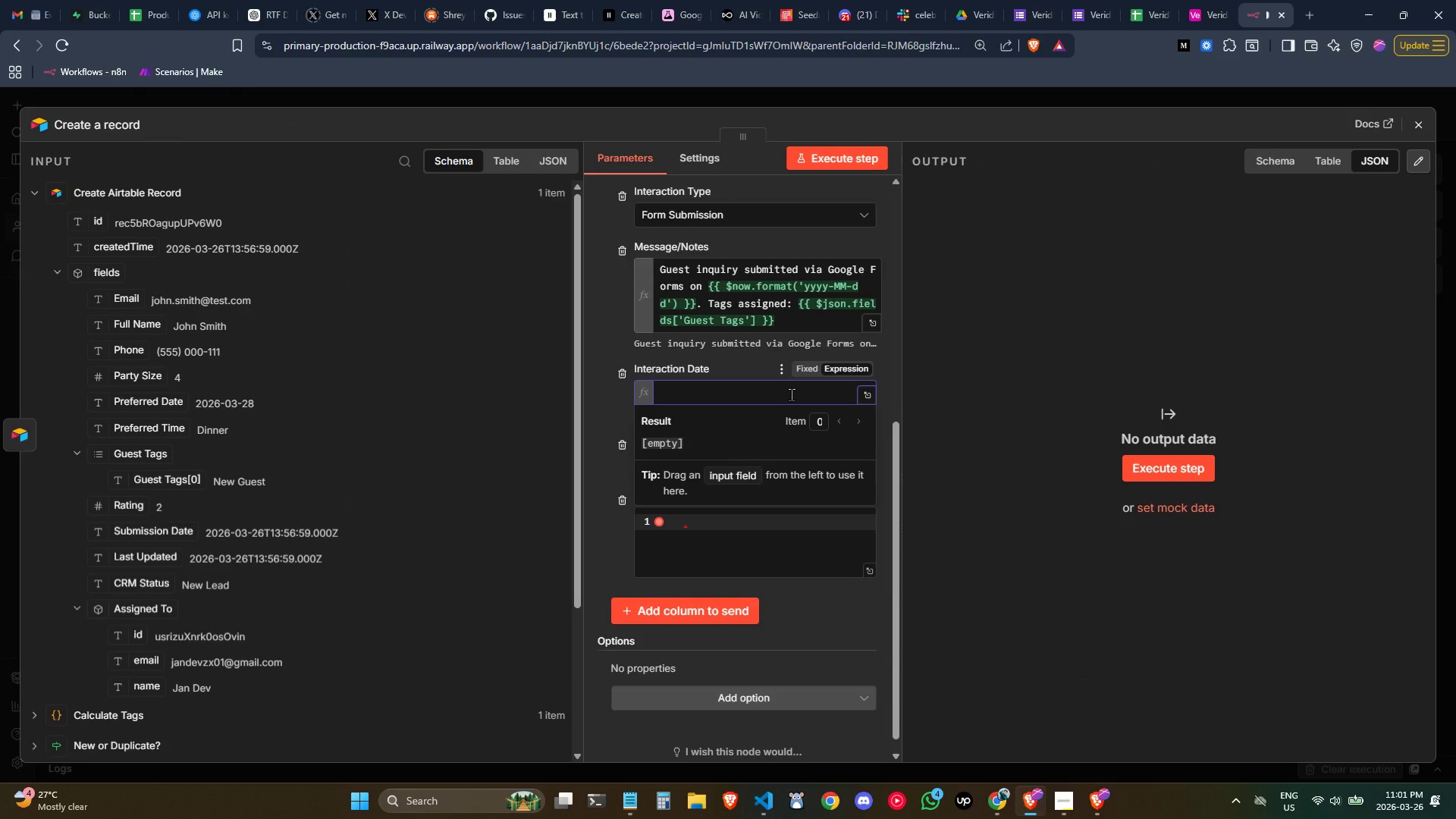 
key(Shift+BracketLeft)
 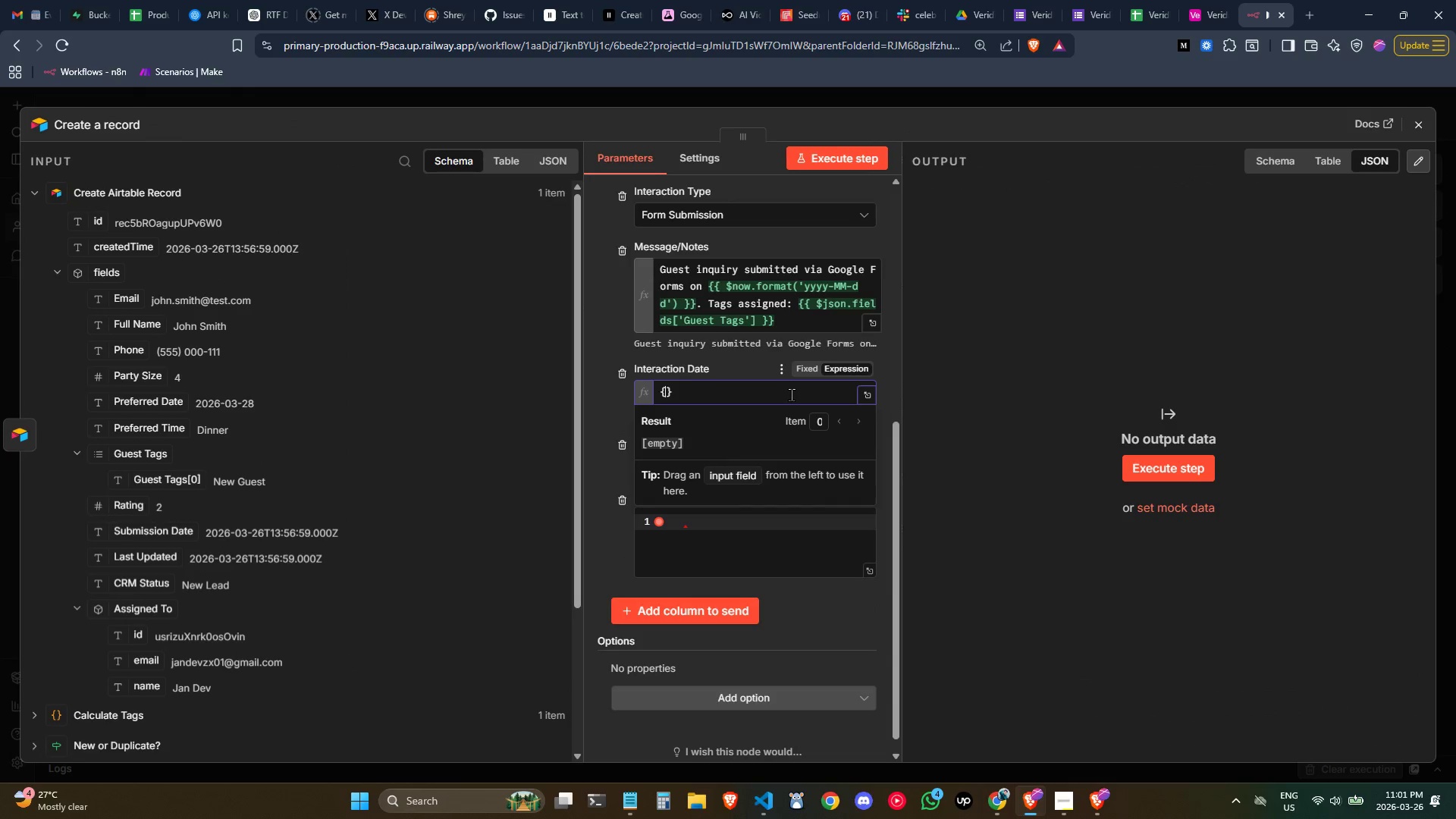 
key(Shift+BracketLeft)
 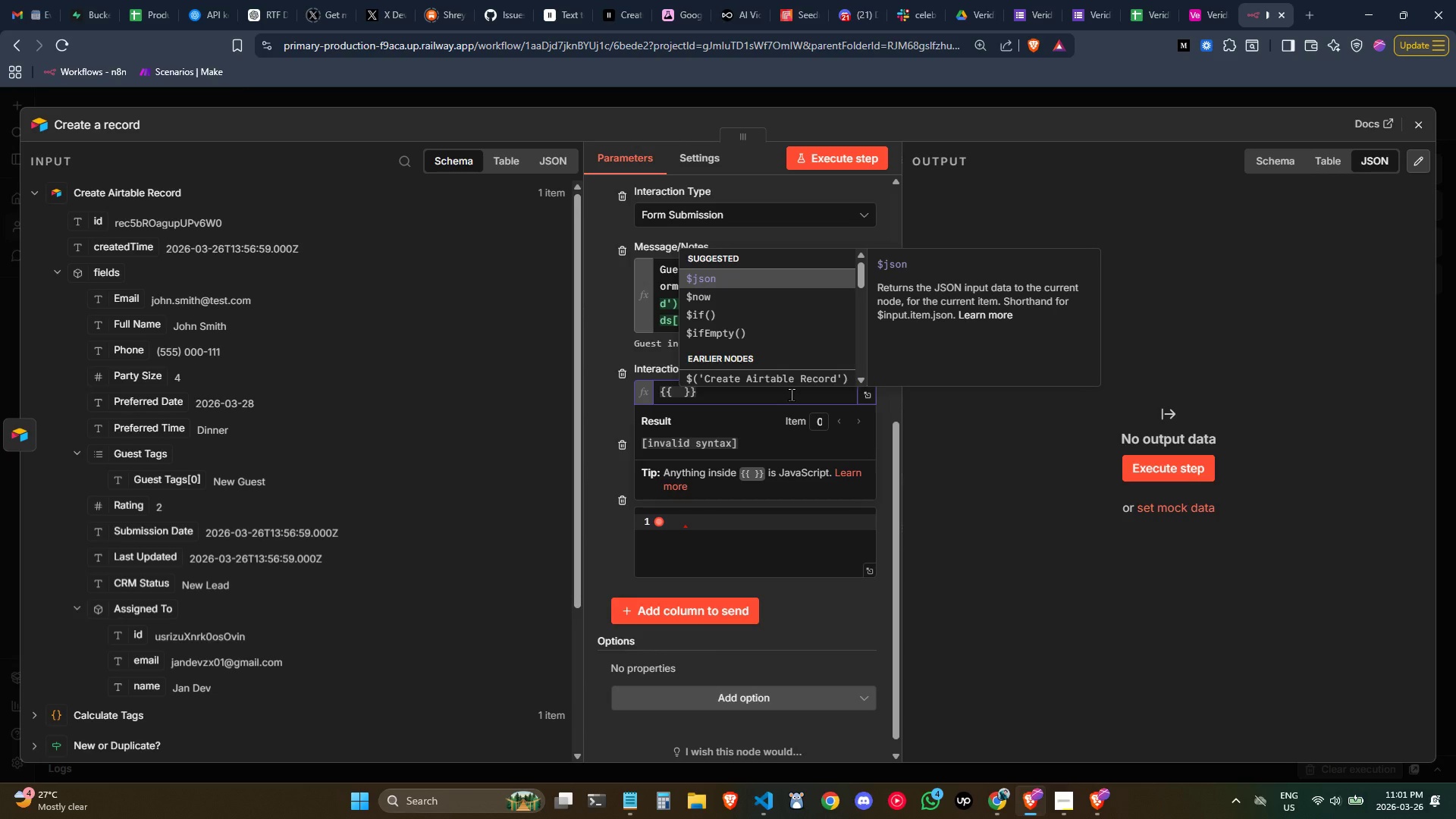 
key(ArrowDown)
 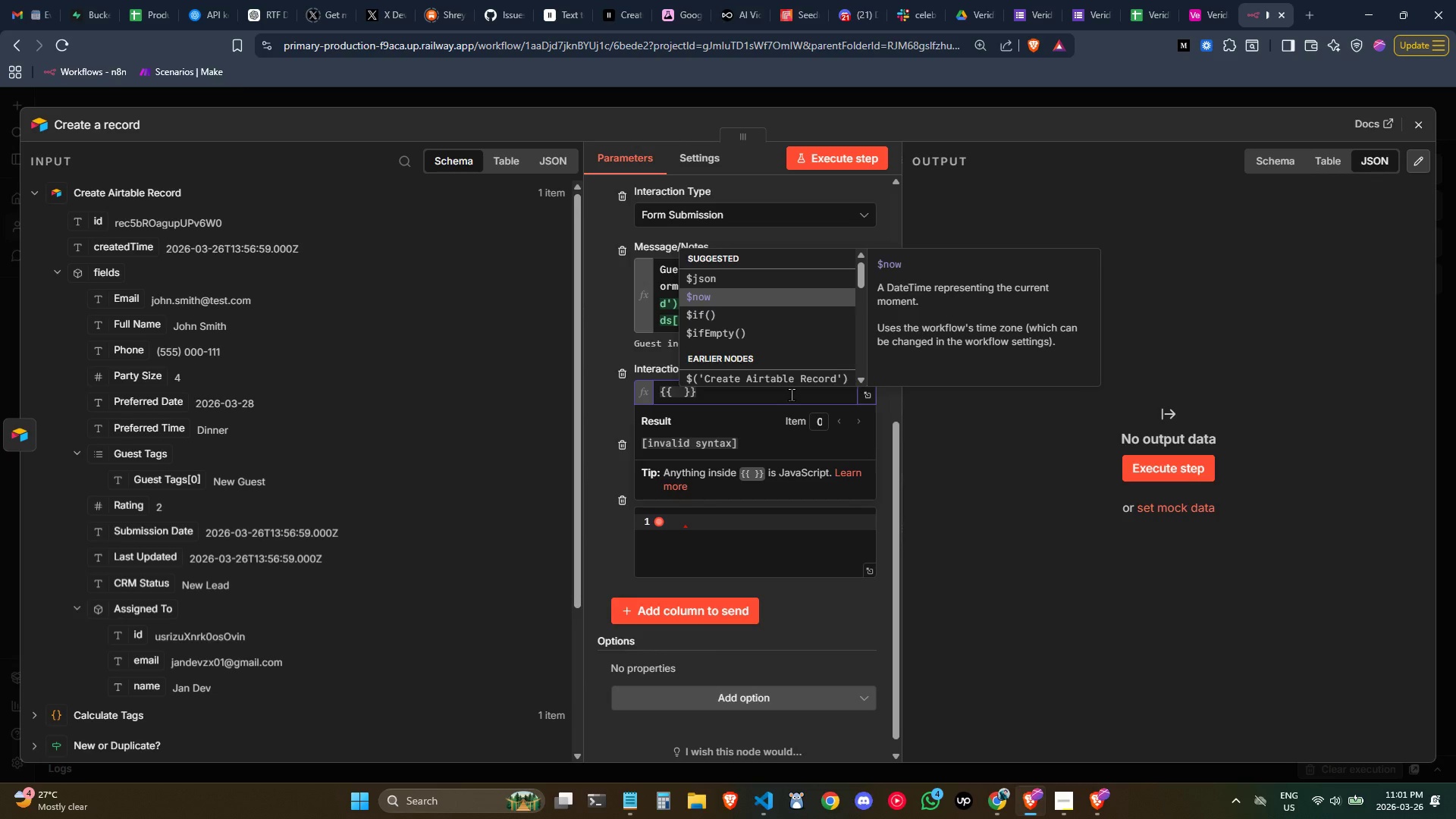 
key(Enter)
 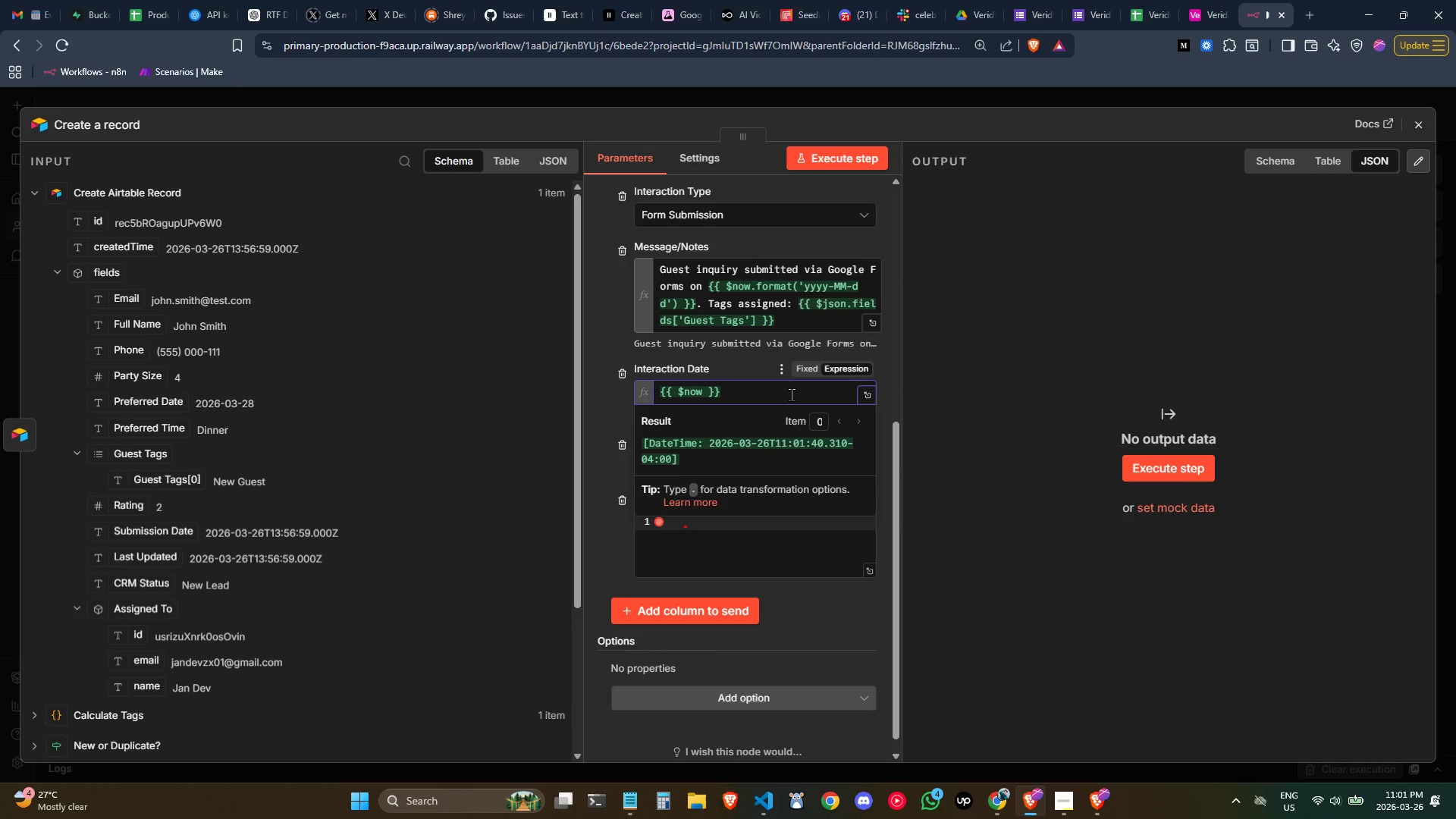 
key(Period)
 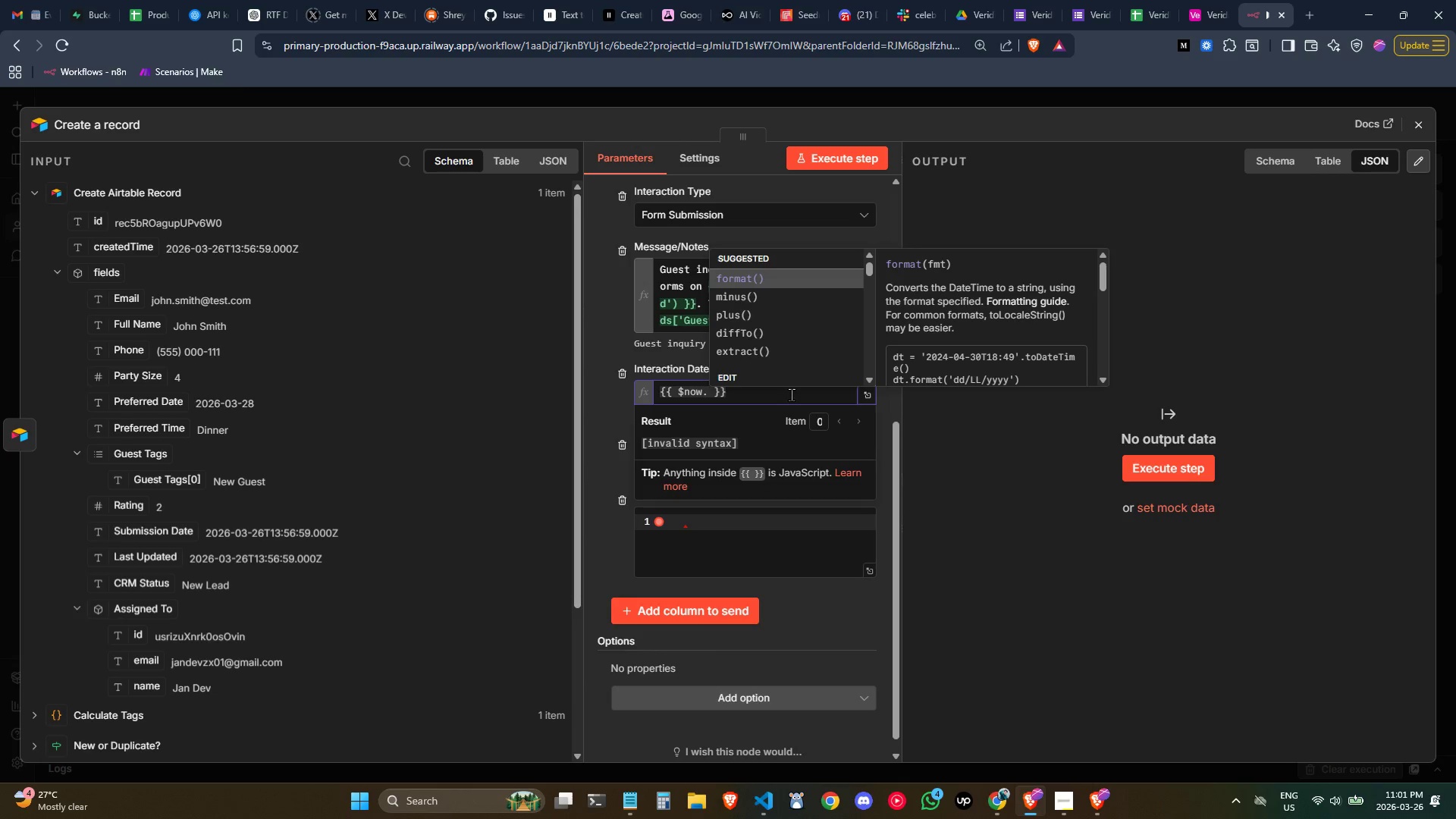 
key(F)
 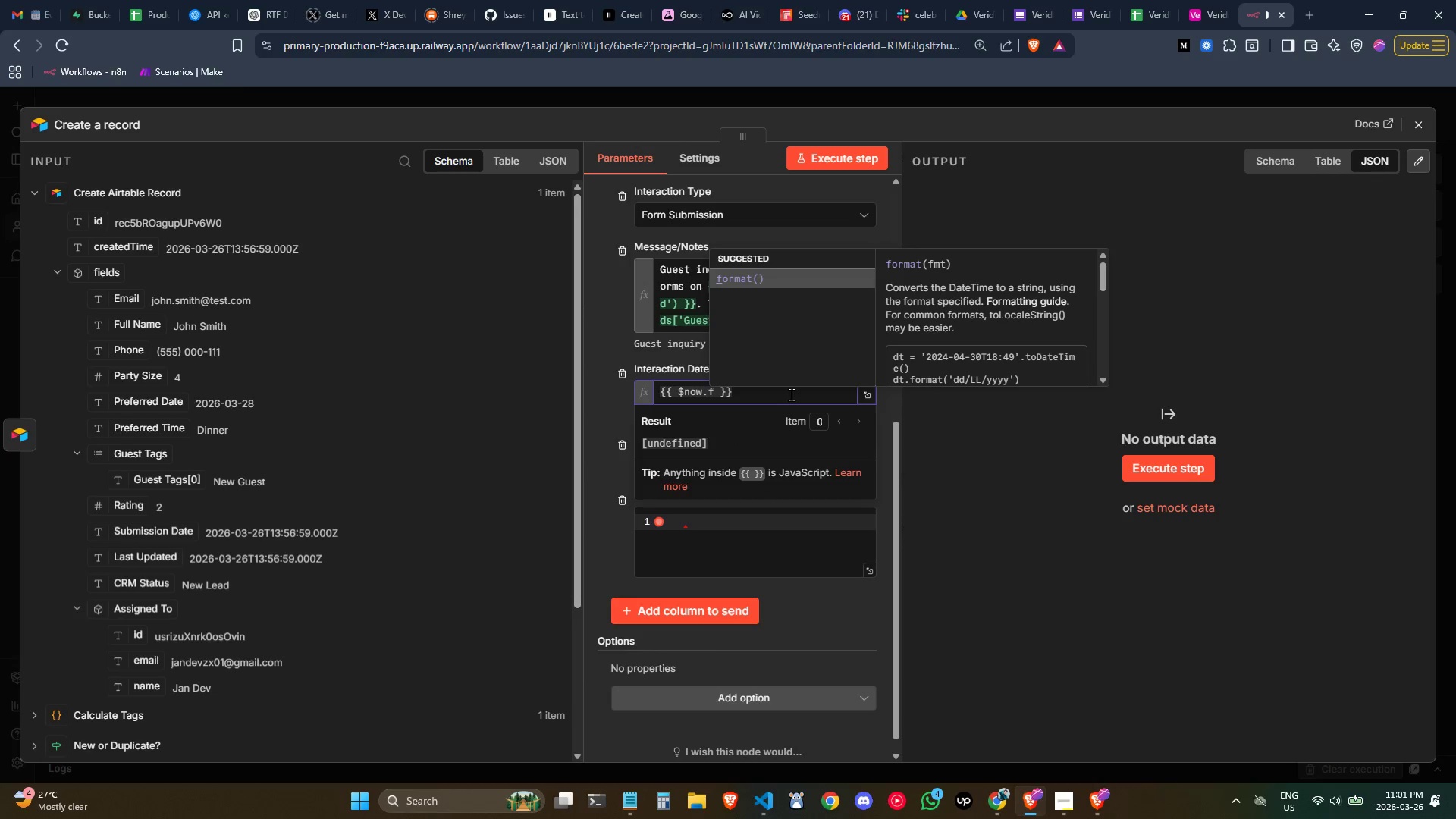 
key(Tab)
 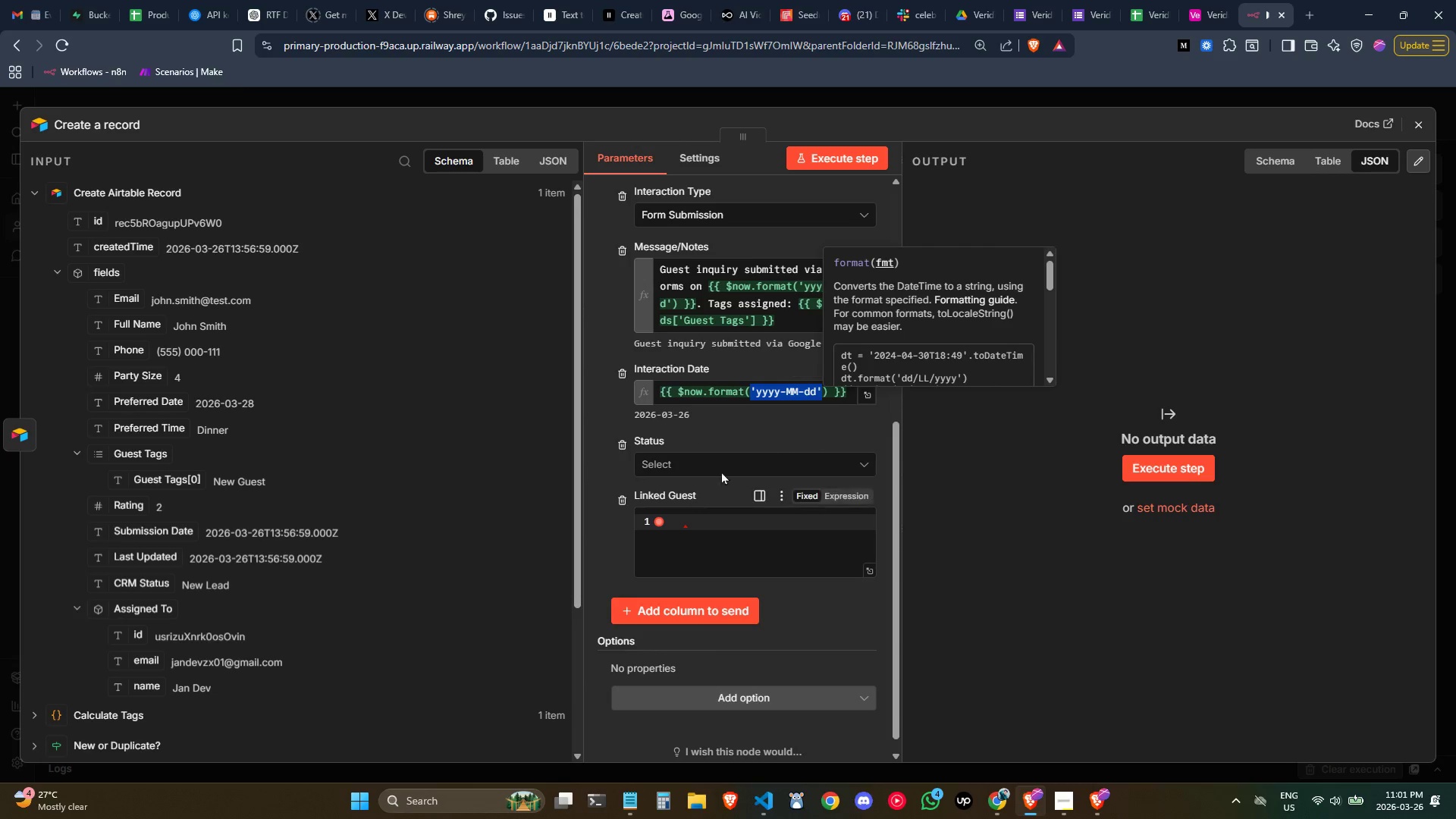 
wait(5.12)
 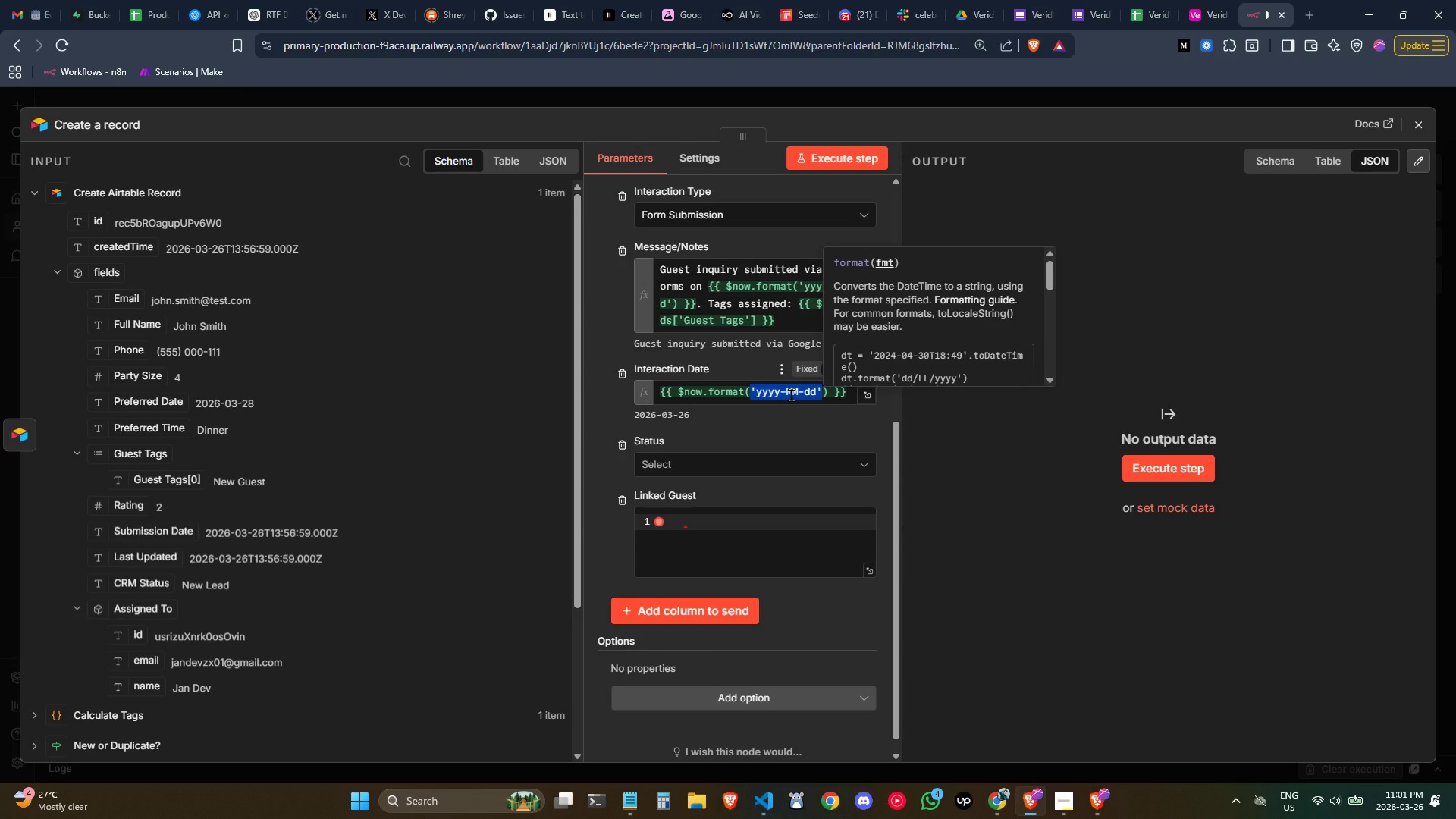 
left_click([713, 425])
 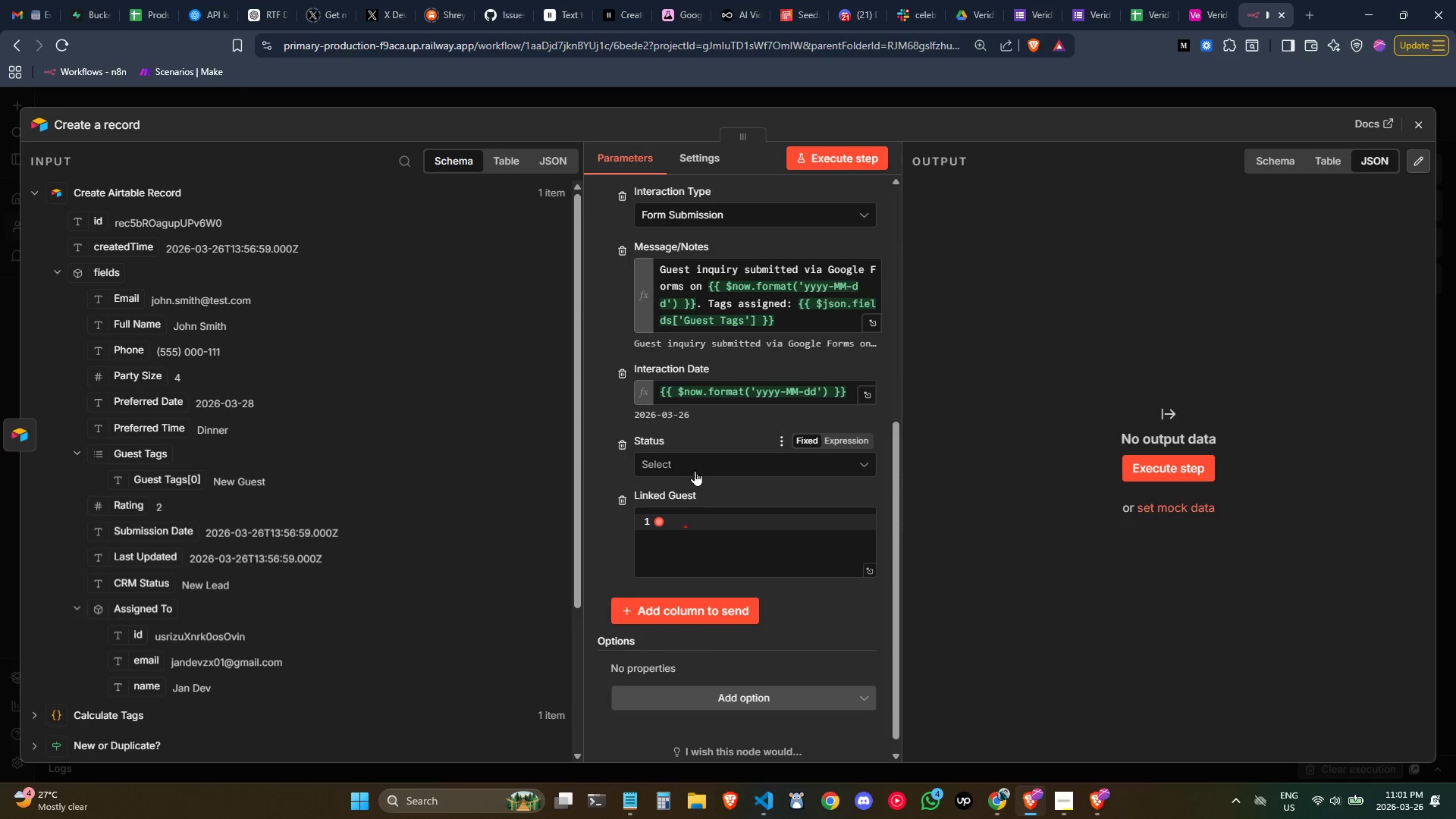 
left_click([694, 469])
 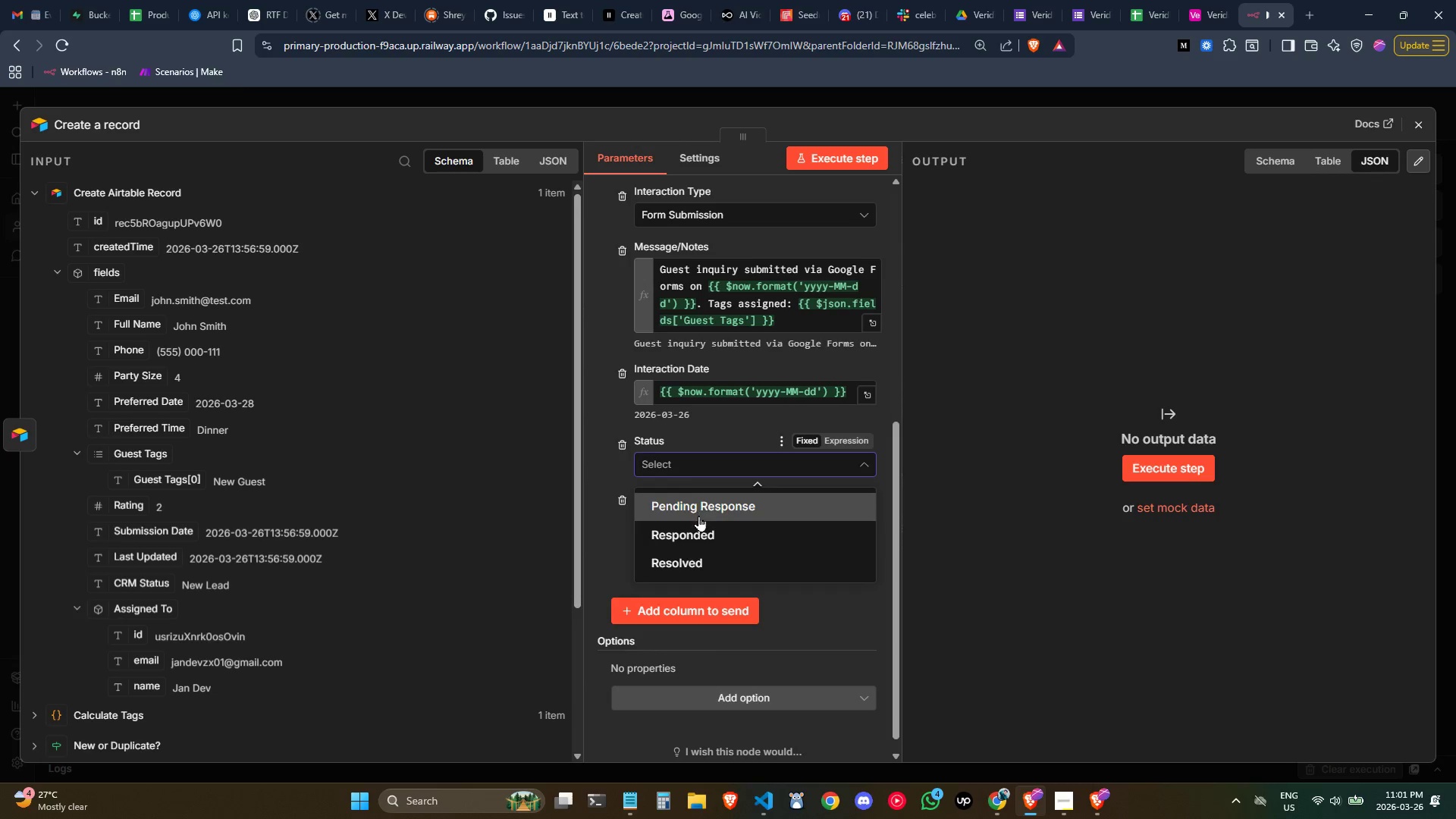 
left_click([698, 516])
 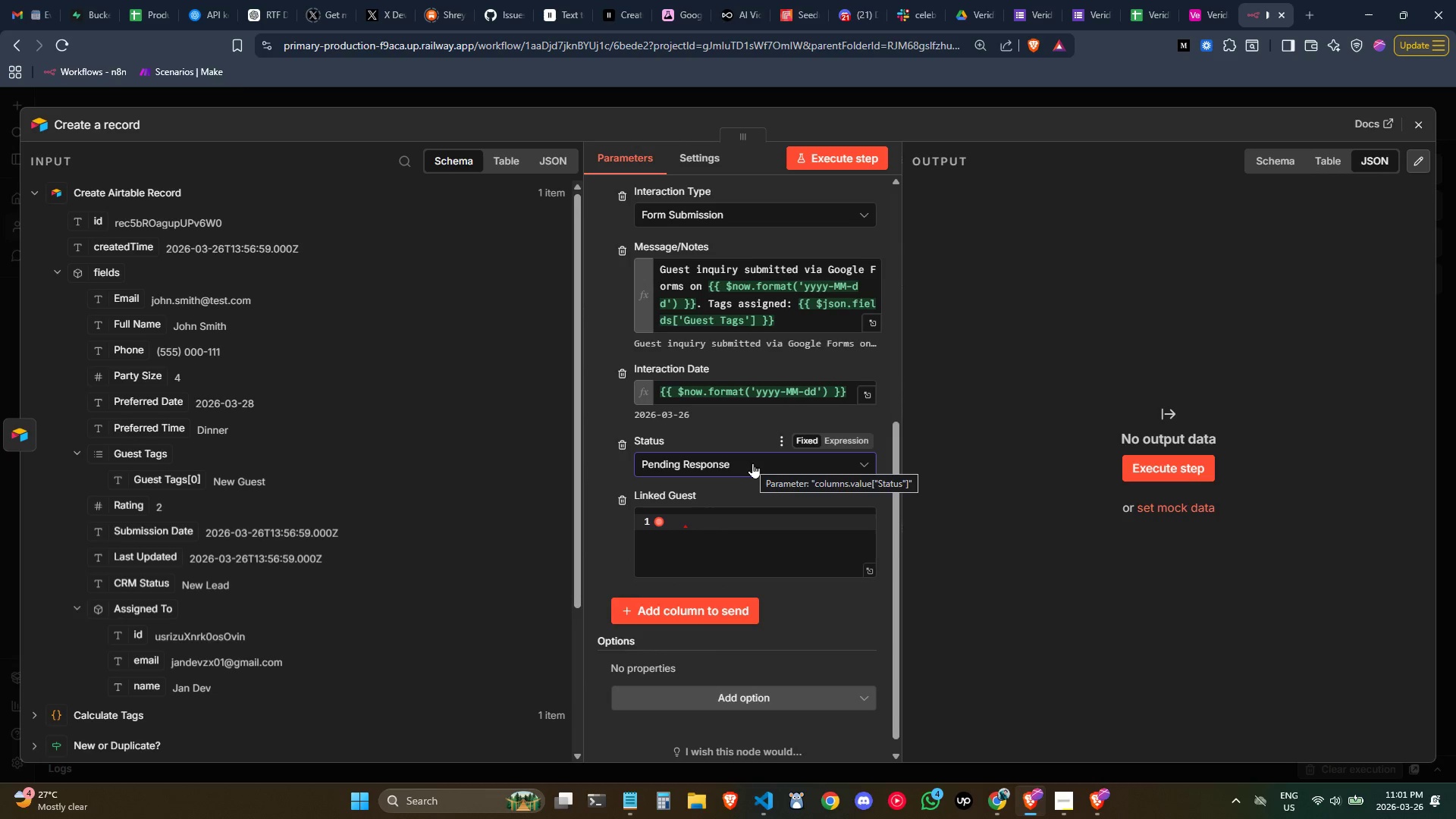 
left_click([110, 128])
 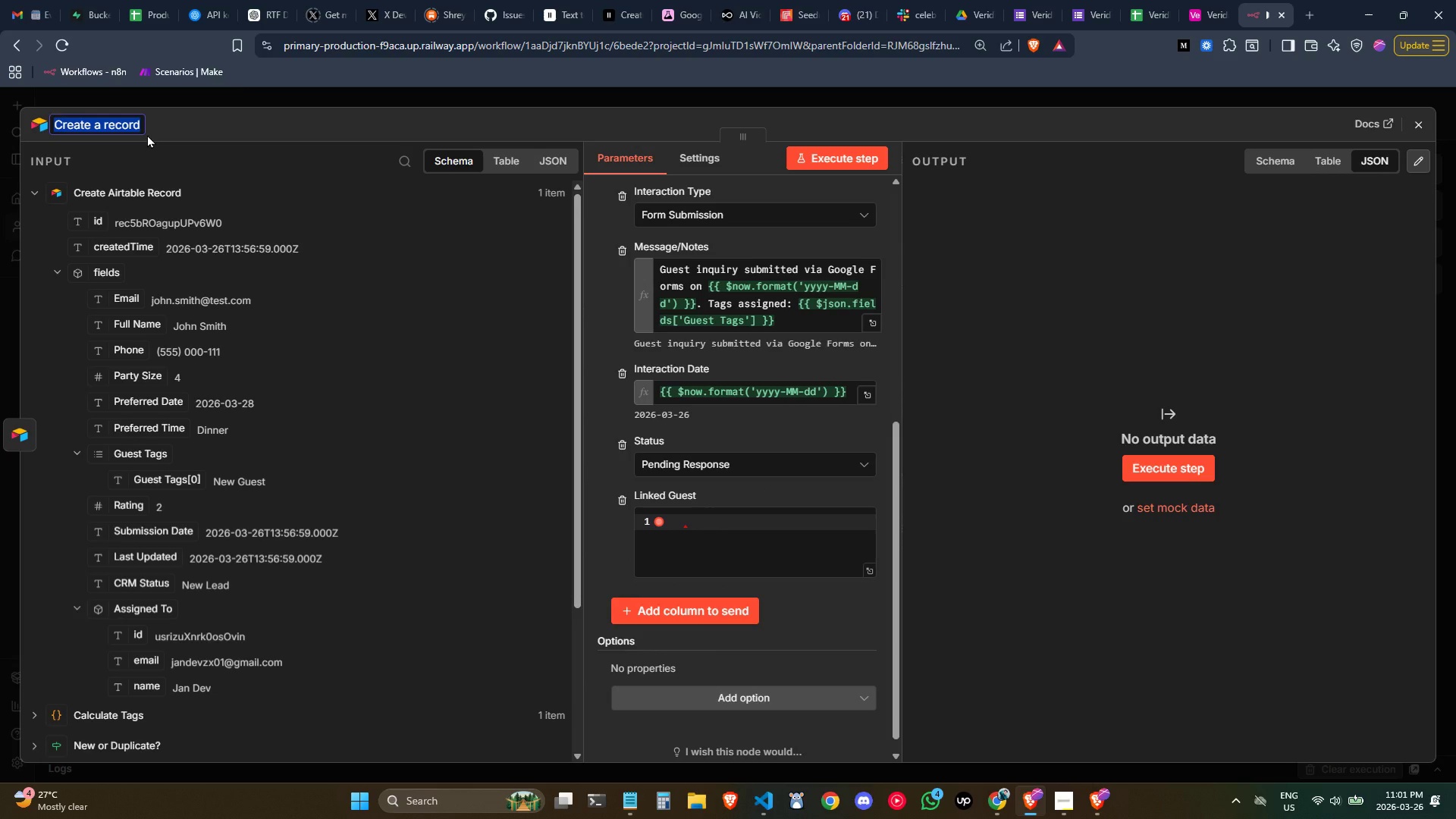 
key(Control+ControlLeft)
 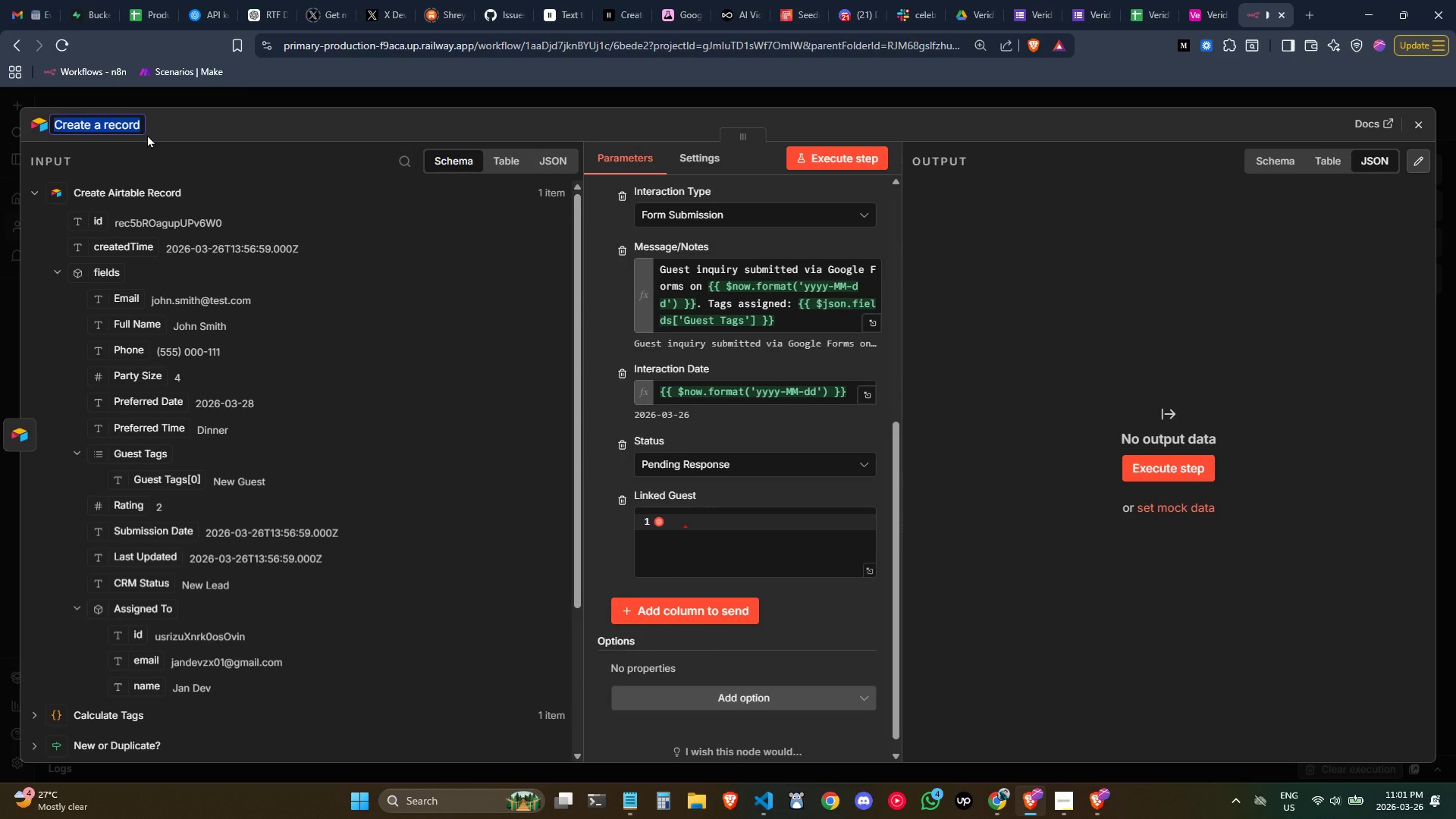 
type(Airtabe)
key(Backspace)
type(le Lof )
key(Backspace)
key(Backspace)
type(g Interaction)
 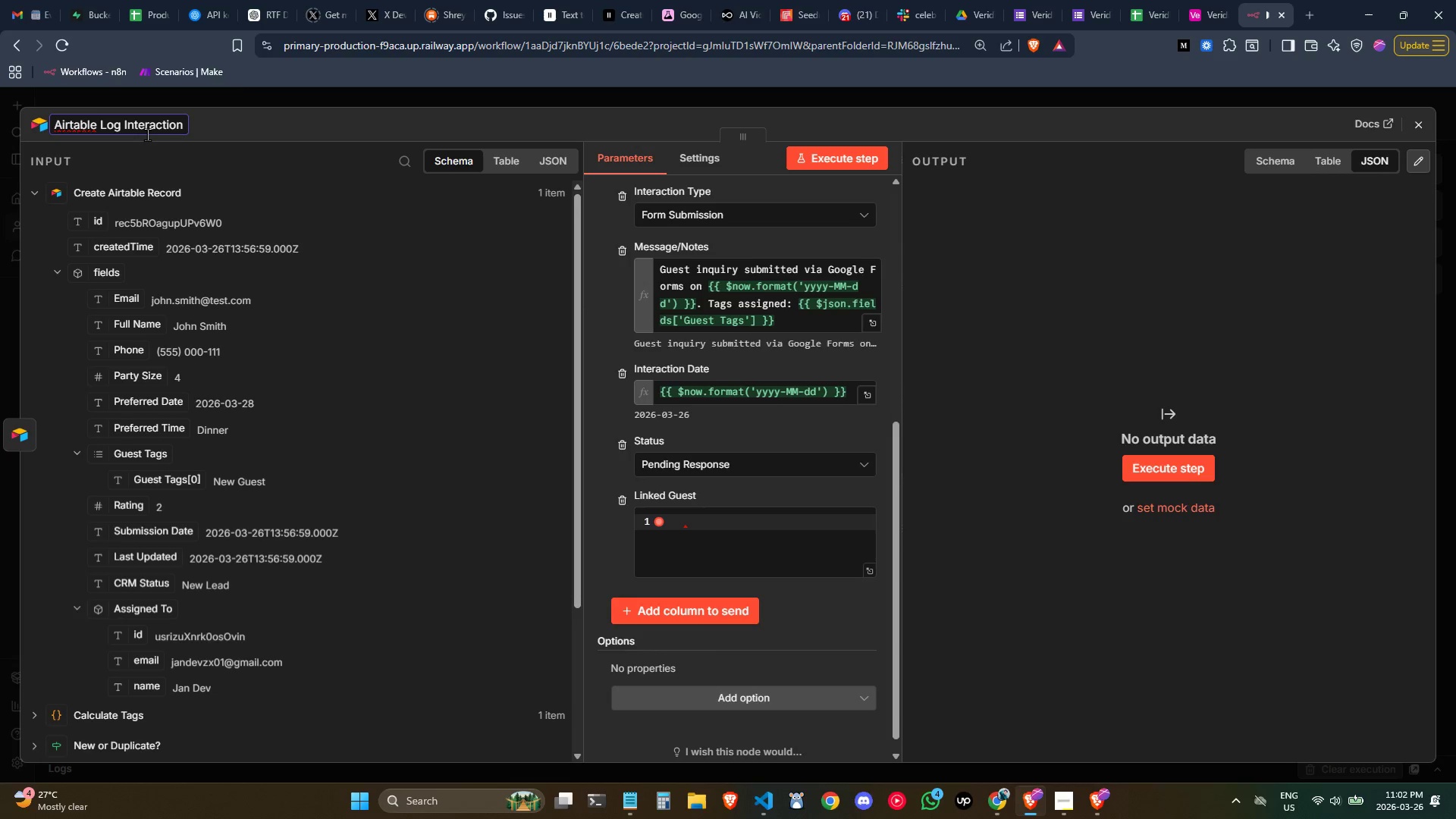 
left_click([959, 328])
 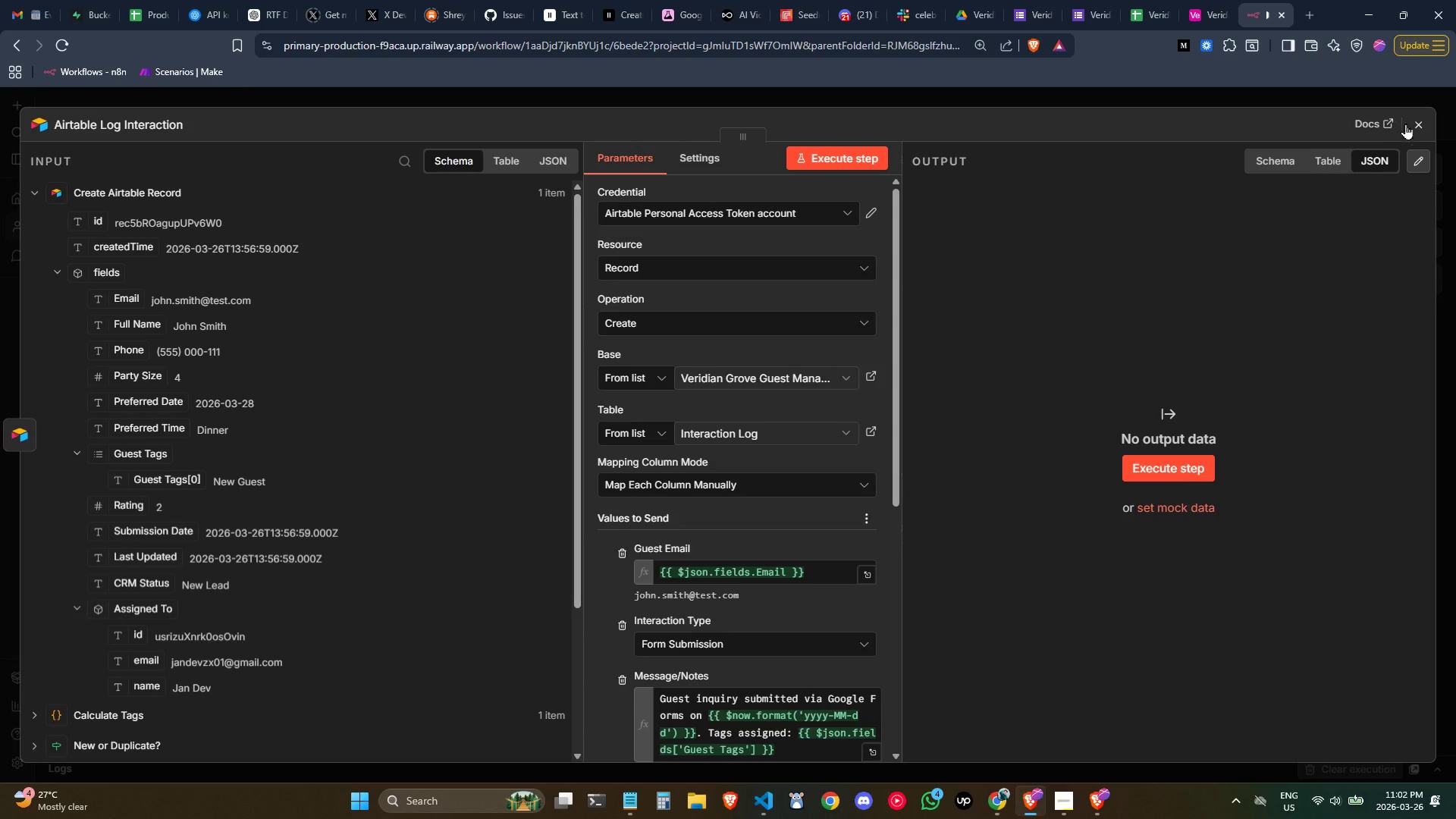 
left_click([1416, 127])
 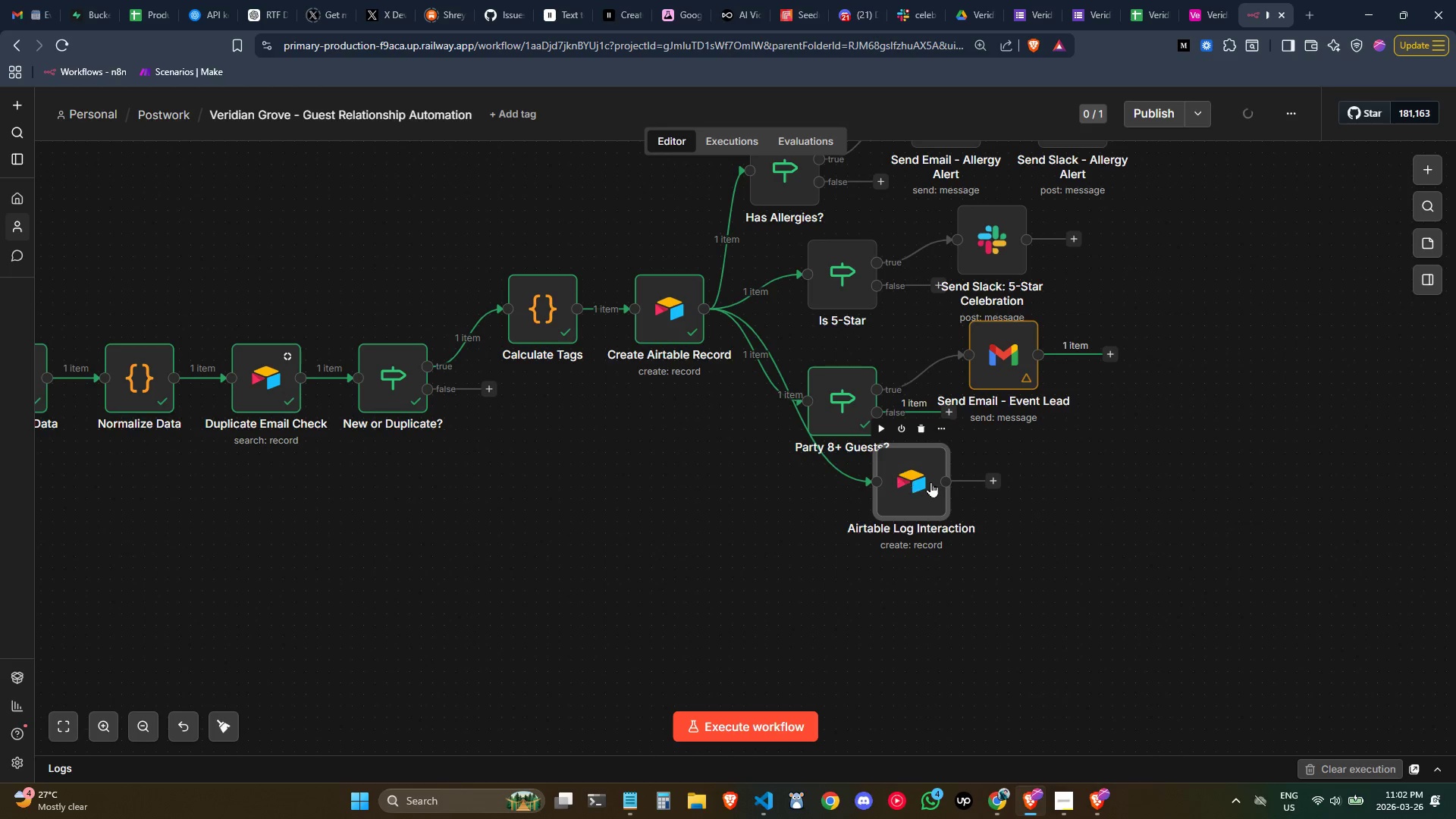 
left_click_drag(start_coordinate=[927, 482], to_coordinate=[903, 514])
 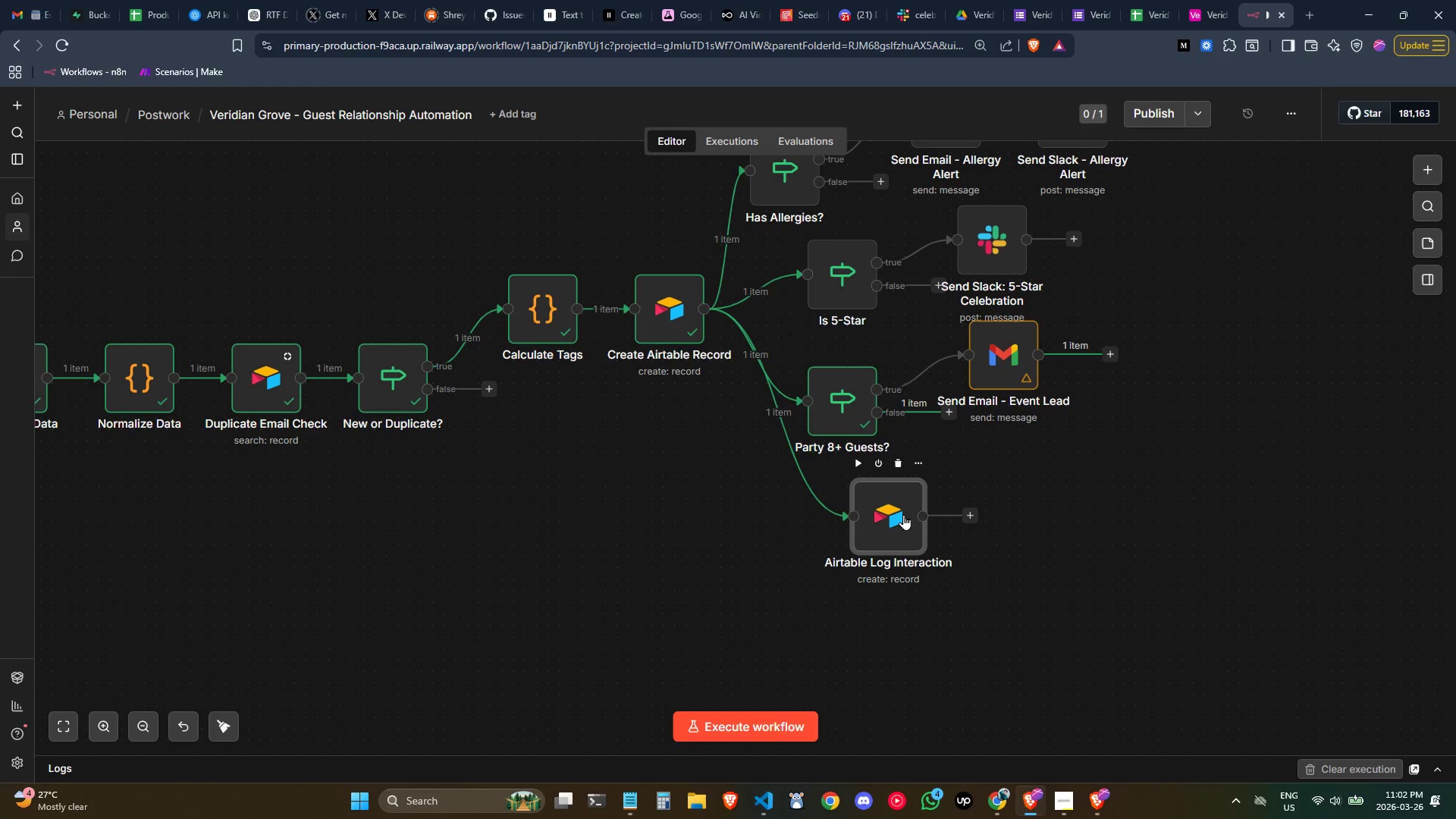 
double_click([903, 514])
 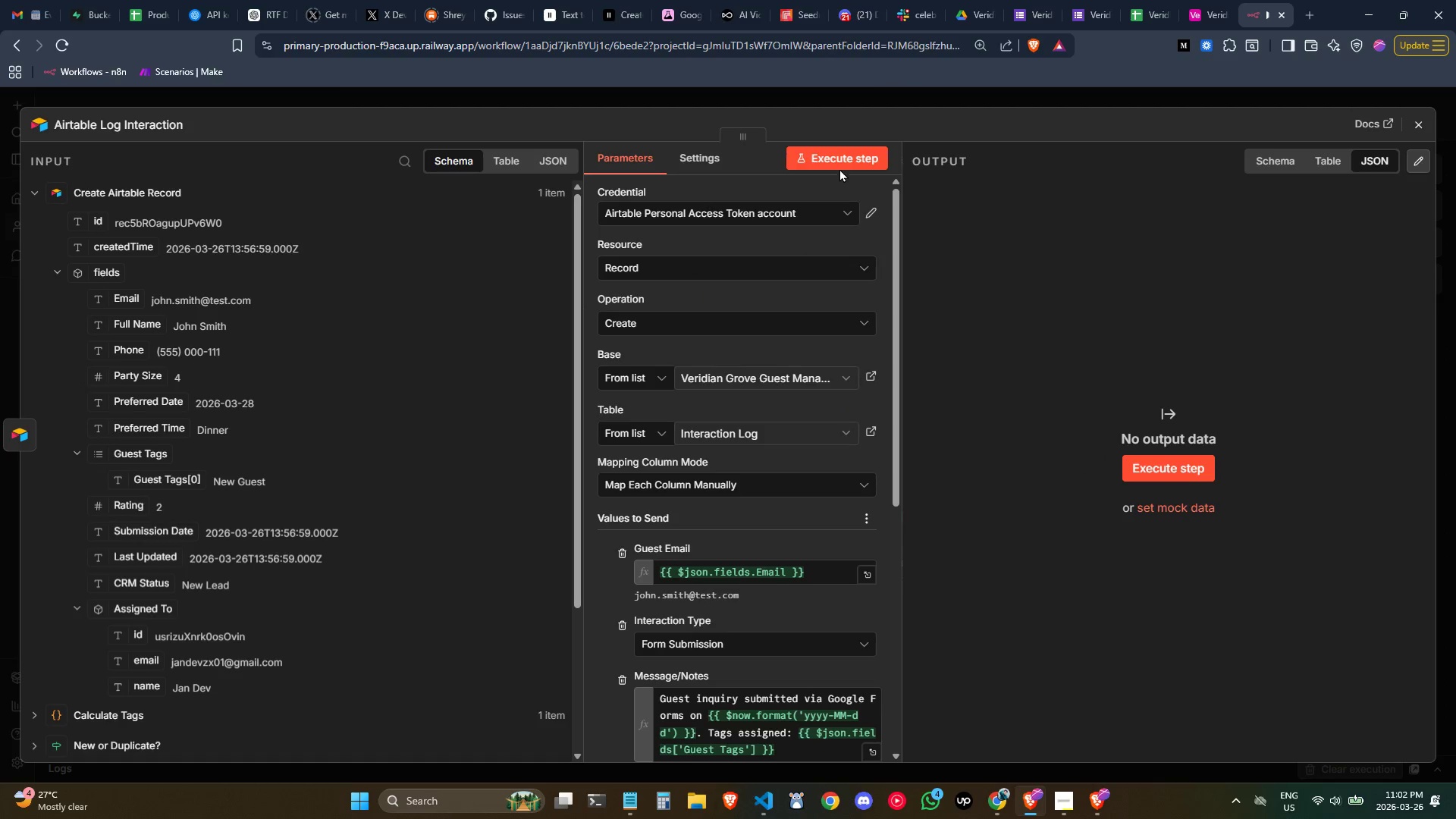 
left_click([841, 160])
 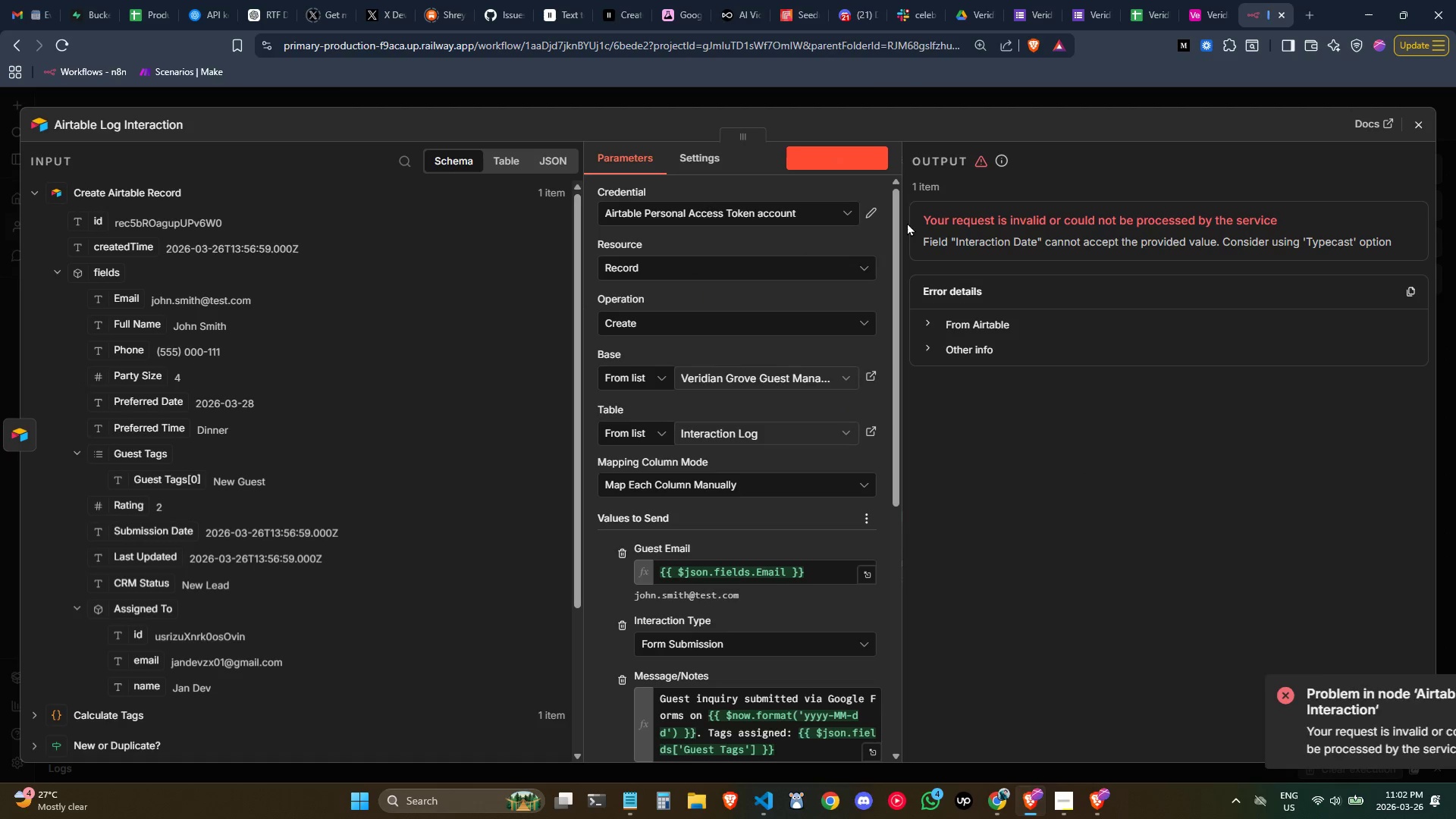 
scroll: coordinate [790, 369], scroll_direction: down, amount: 4.0
 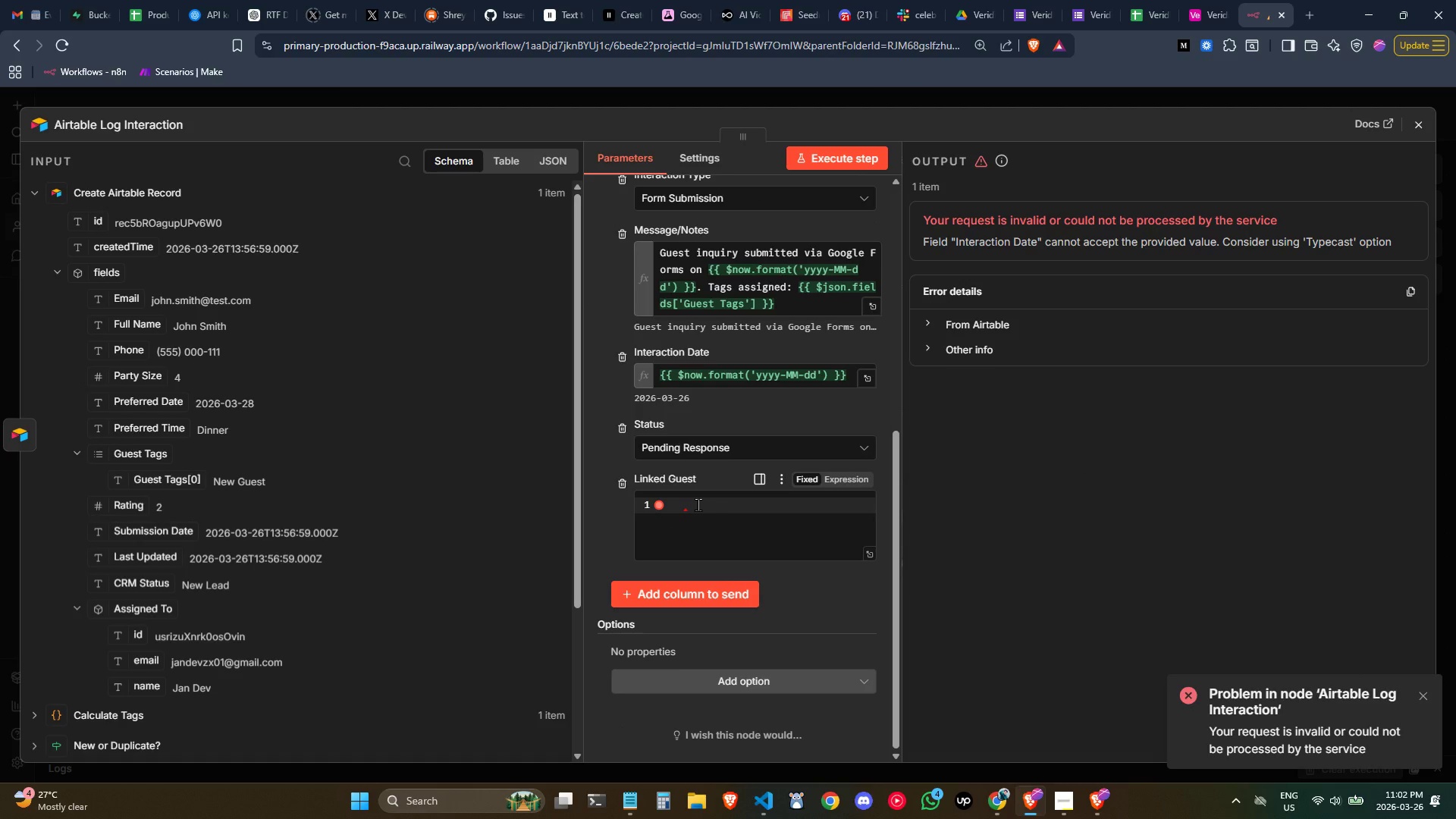 
wait(7.52)
 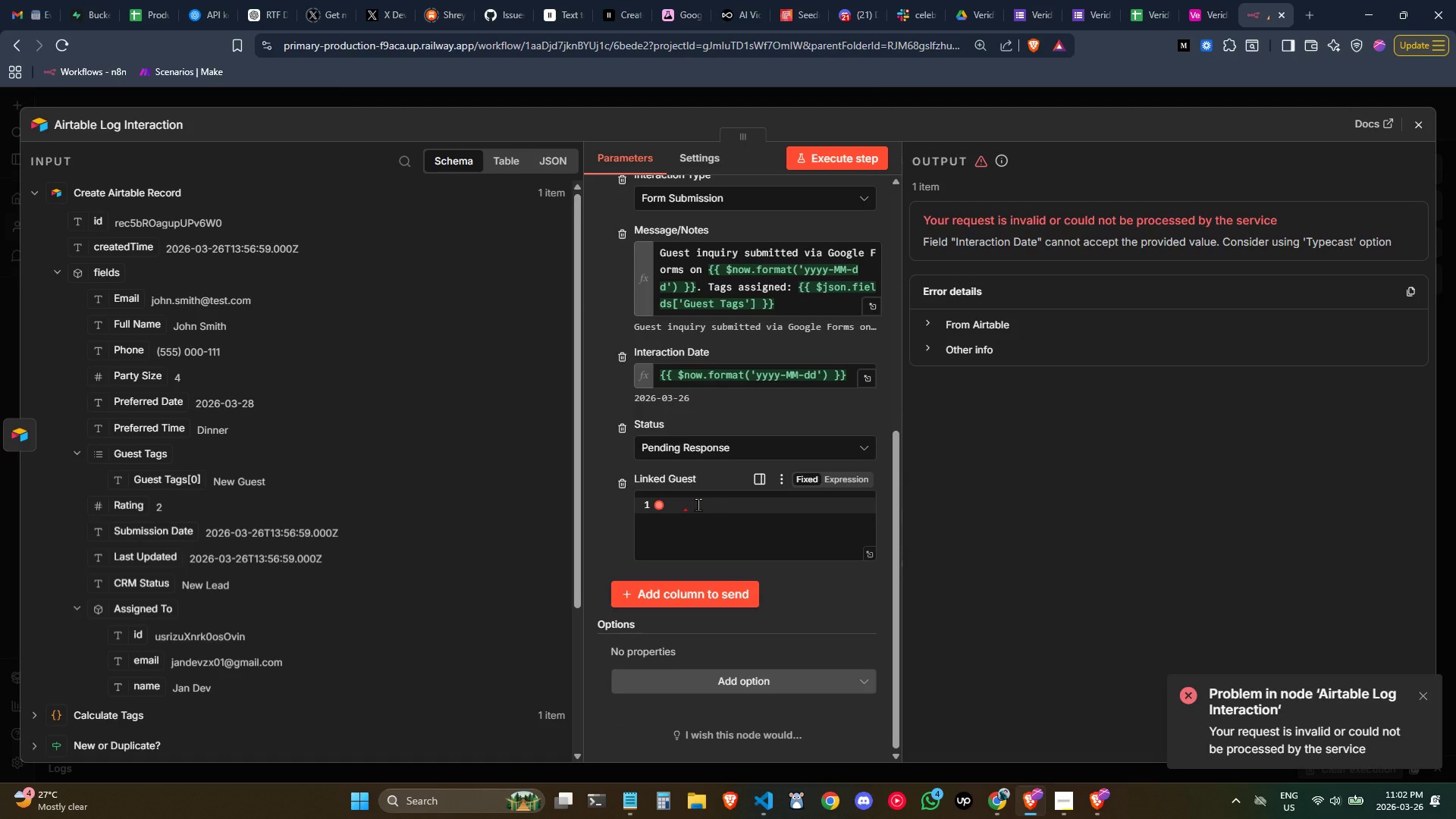 
scroll: coordinate [698, 504], scroll_direction: up, amount: 1.0
 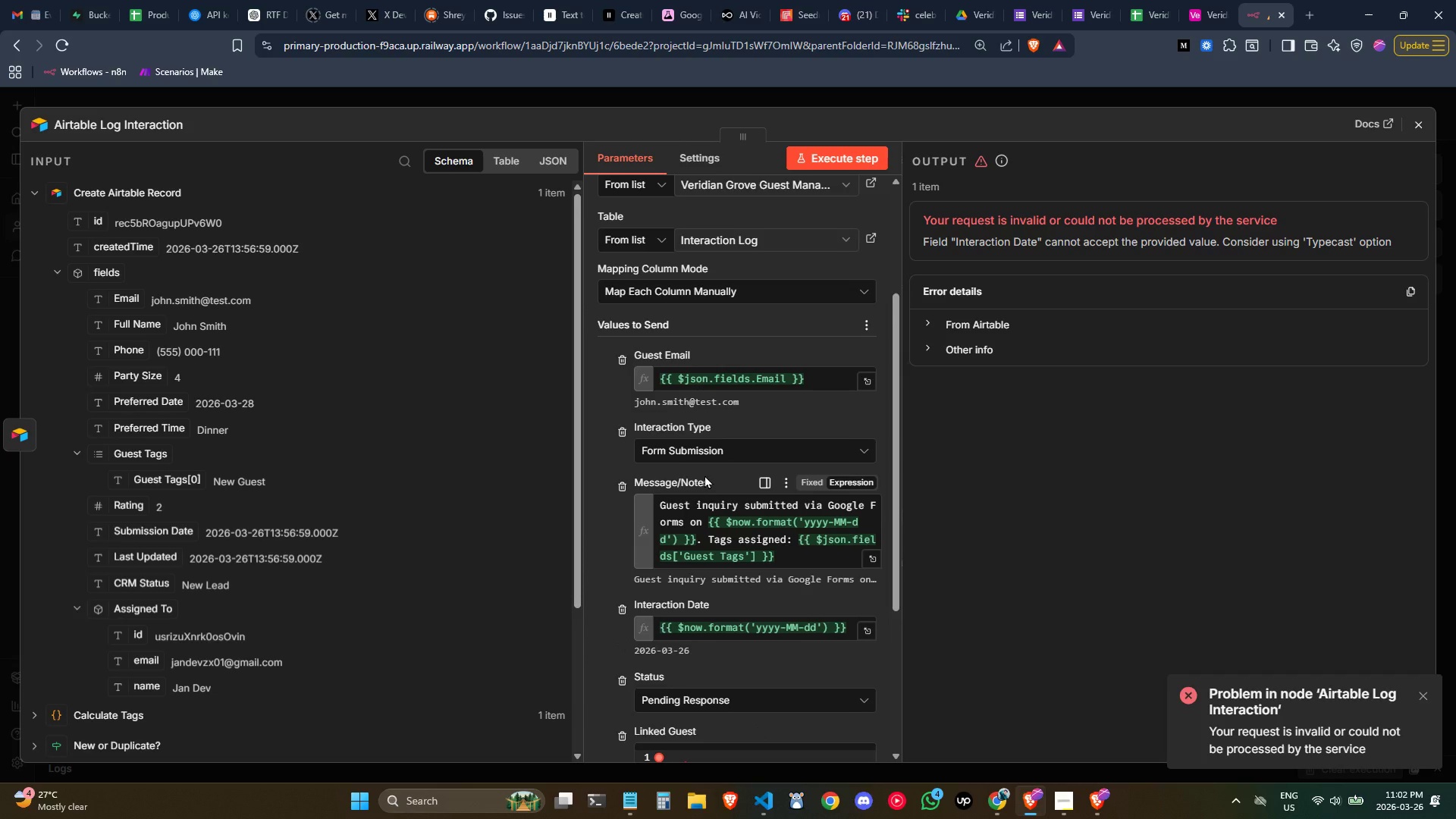 
scroll: coordinate [706, 485], scroll_direction: down, amount: 3.0
 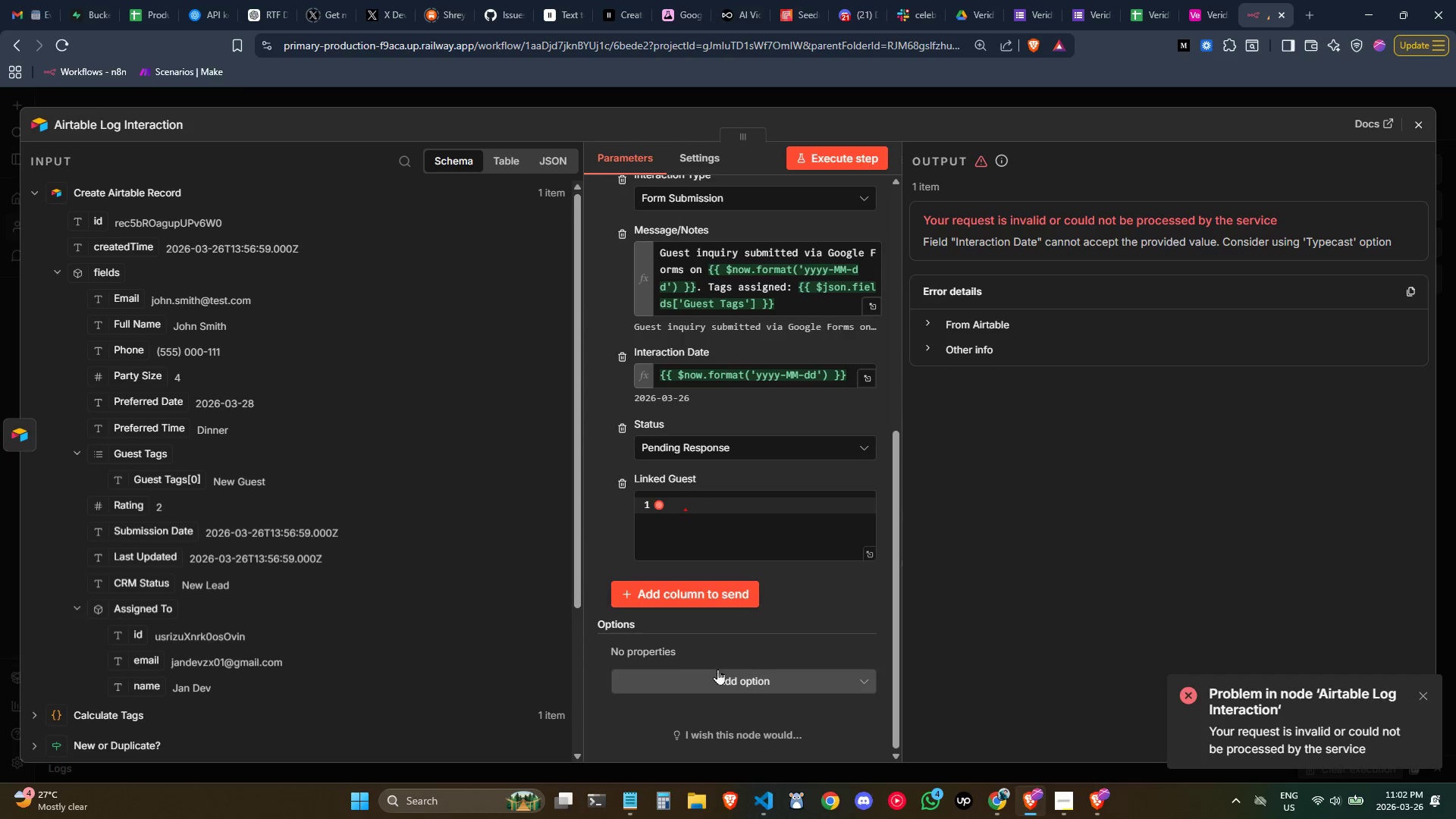 
left_click([720, 671])
 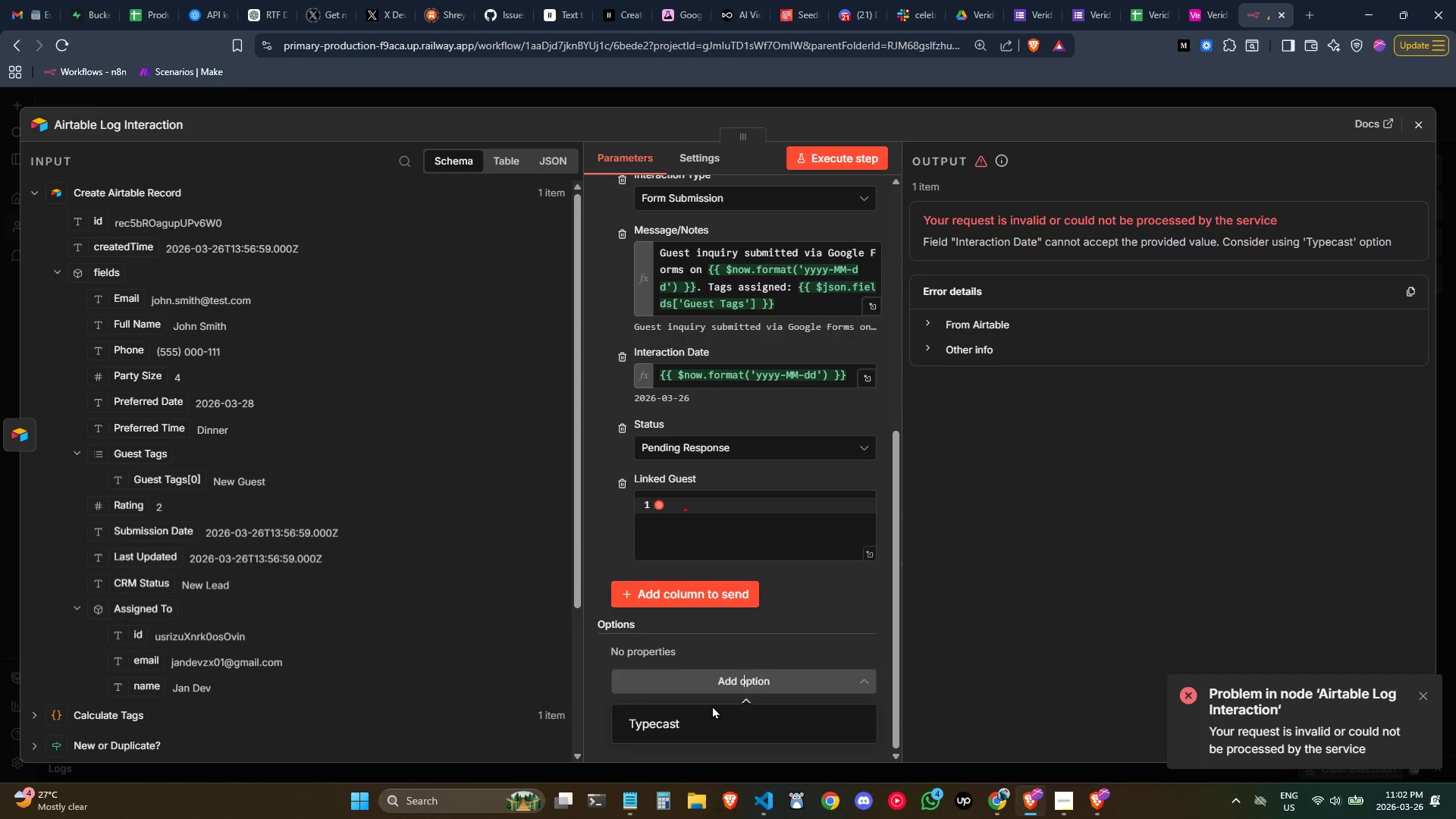 
left_click([711, 714])
 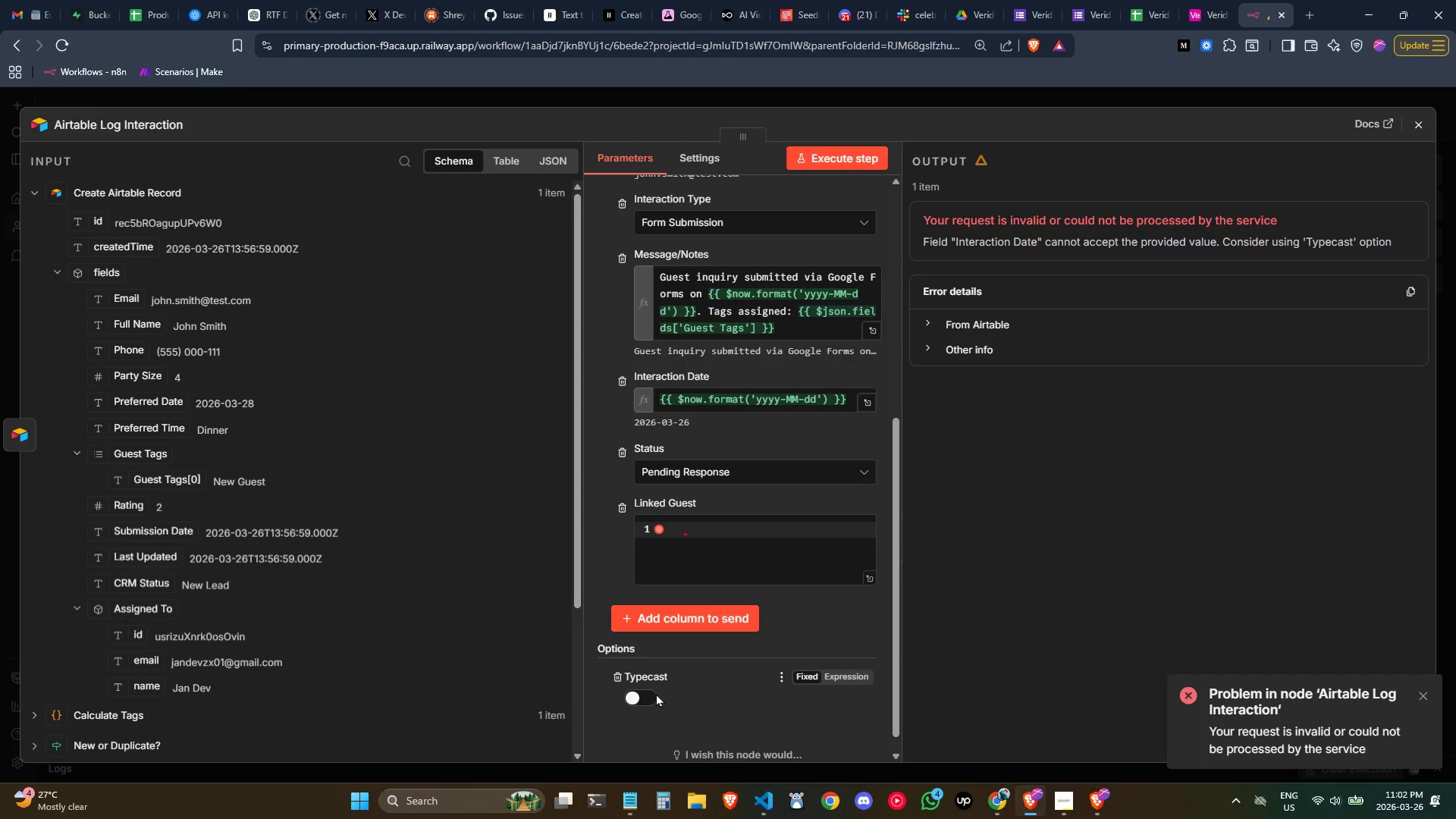 
left_click([650, 693])
 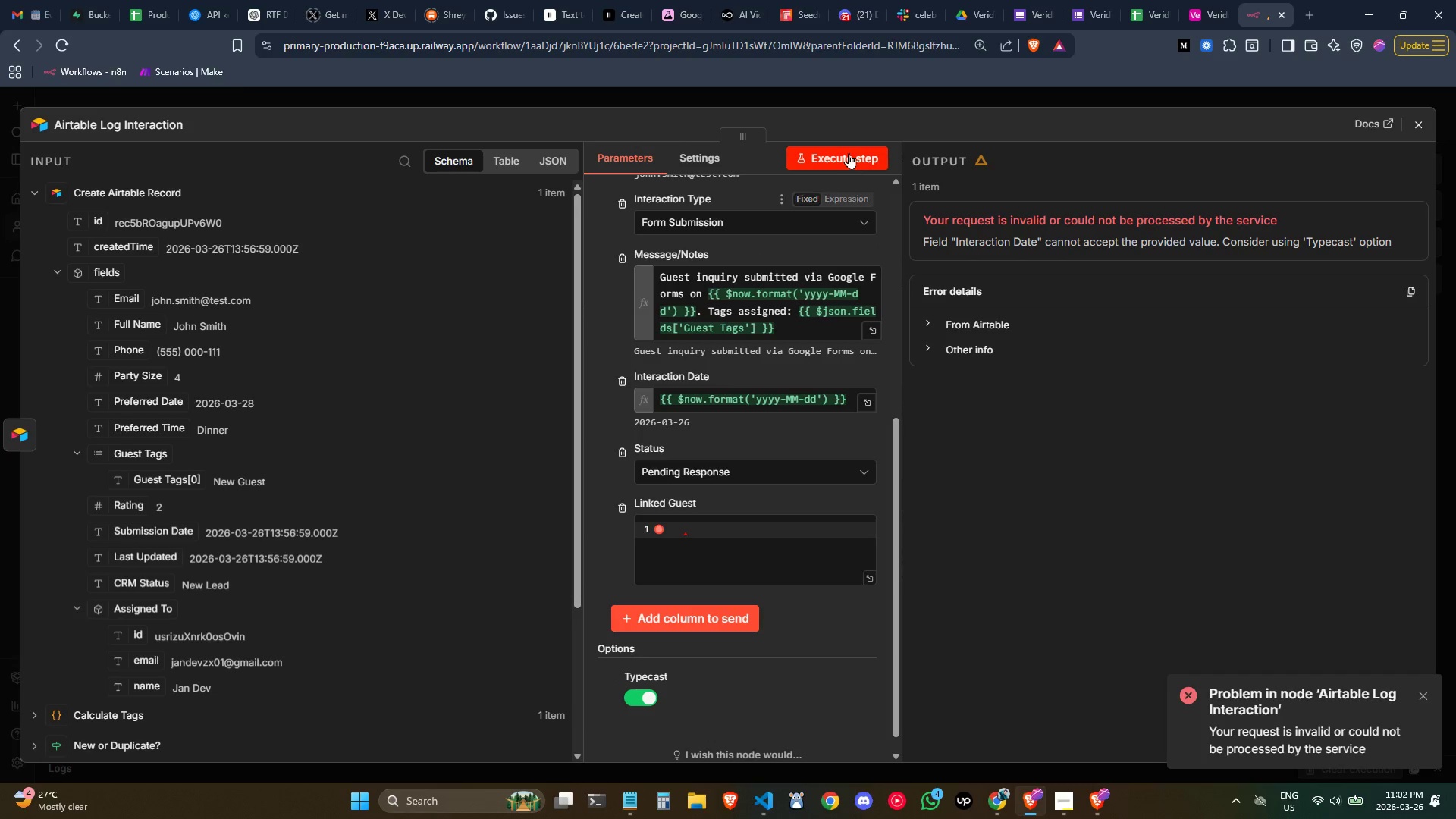 
left_click([849, 153])
 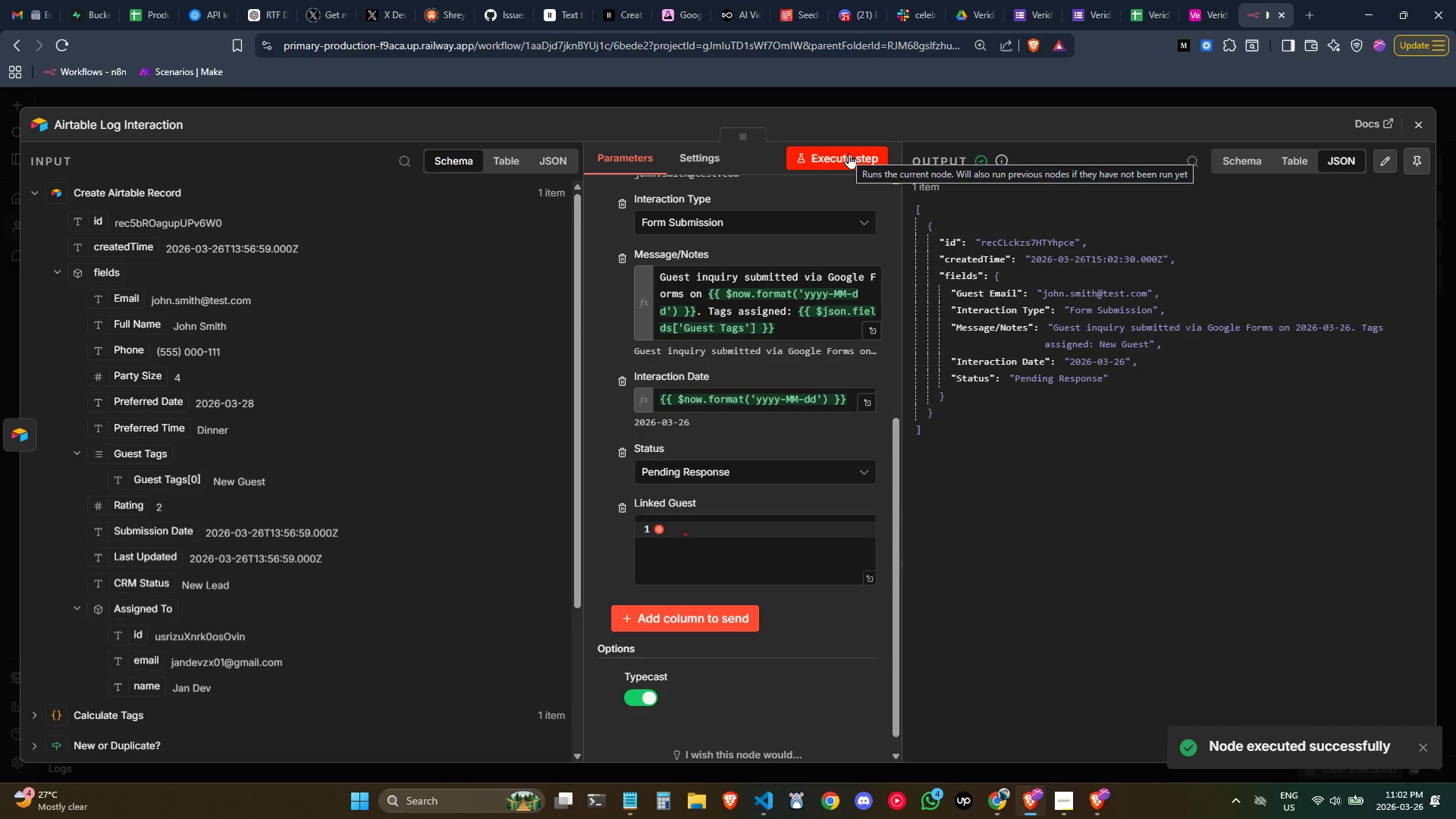 
left_click([1216, 8])
 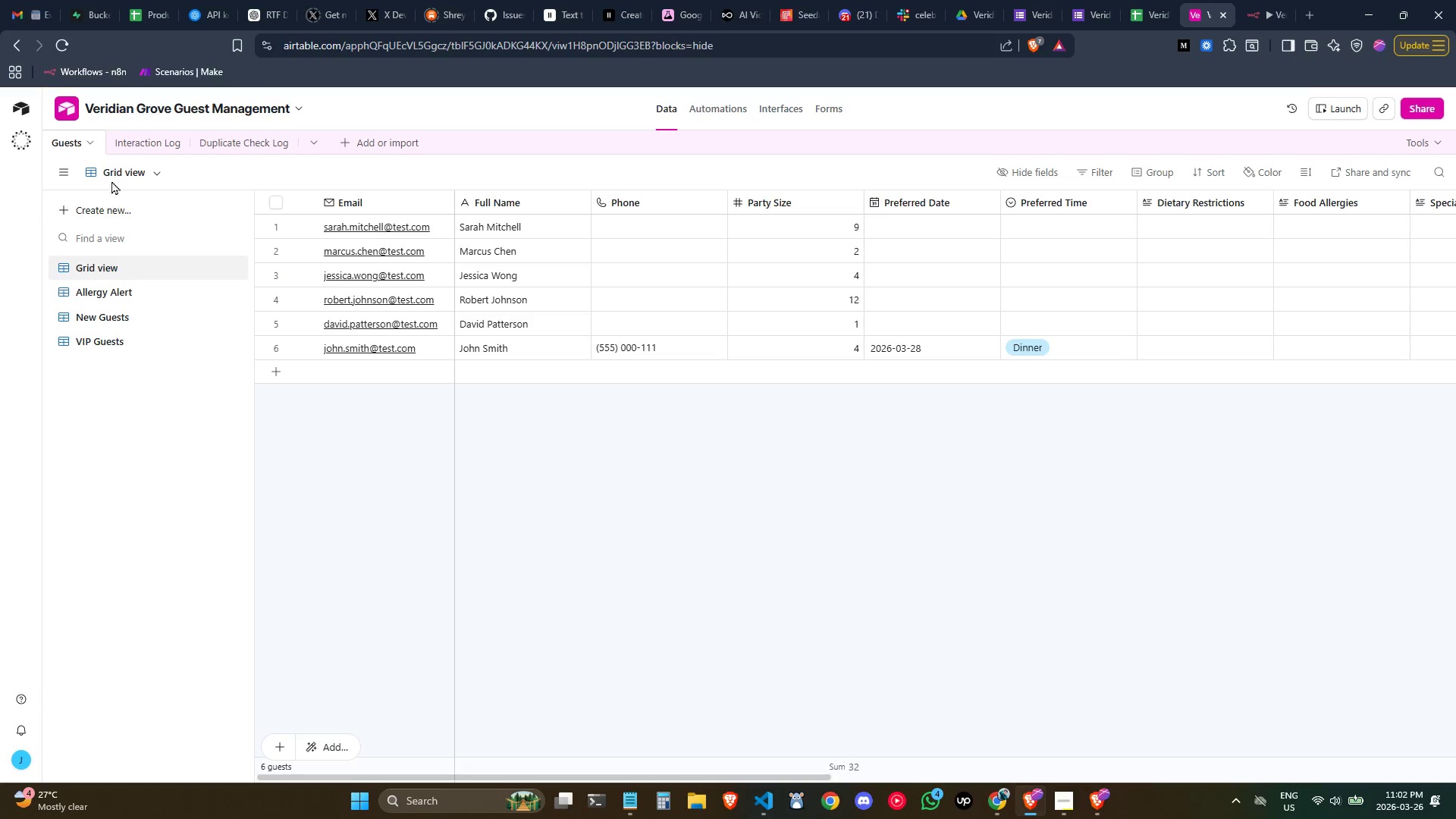 
left_click([145, 147])
 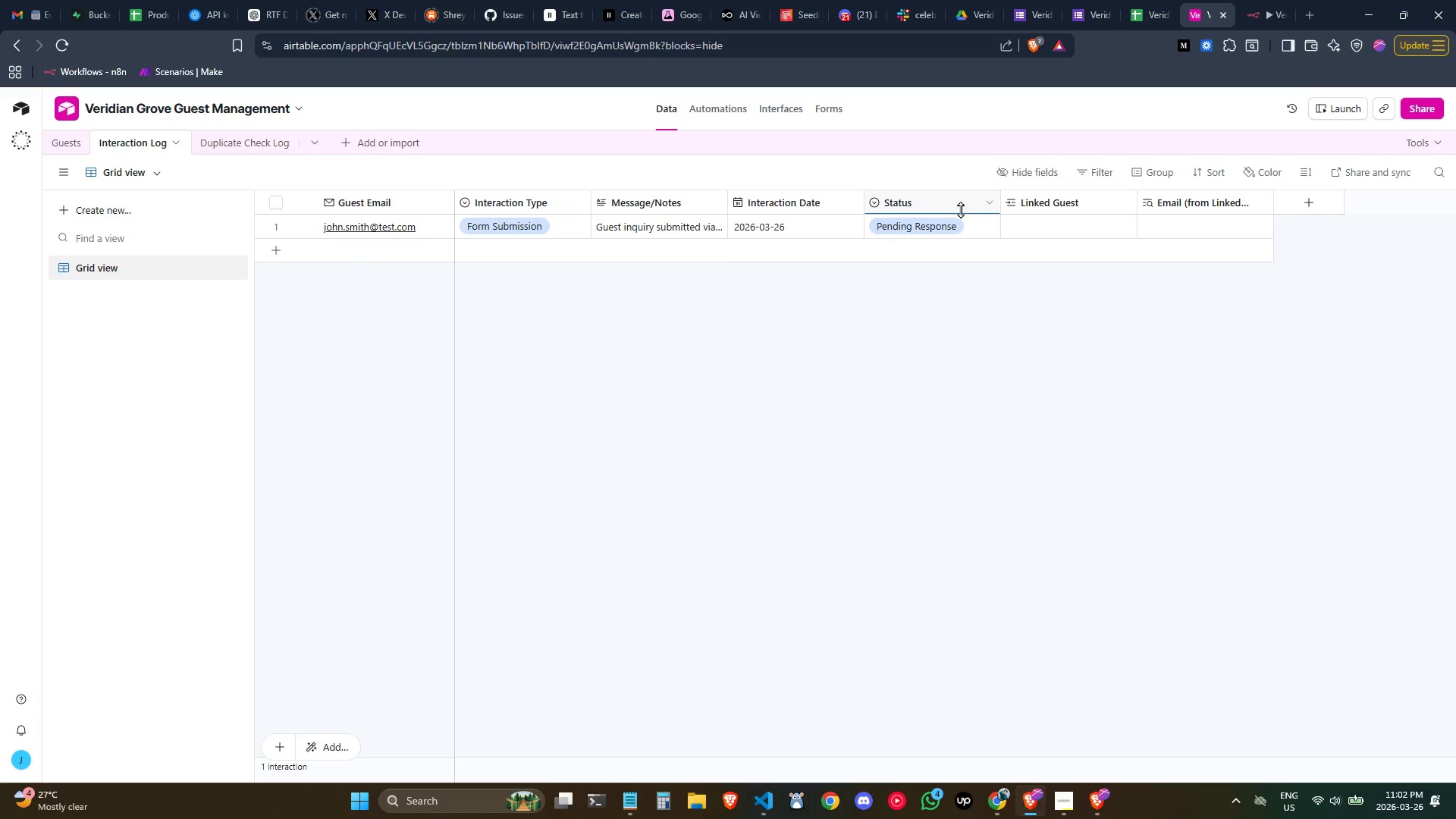 
wait(10.56)
 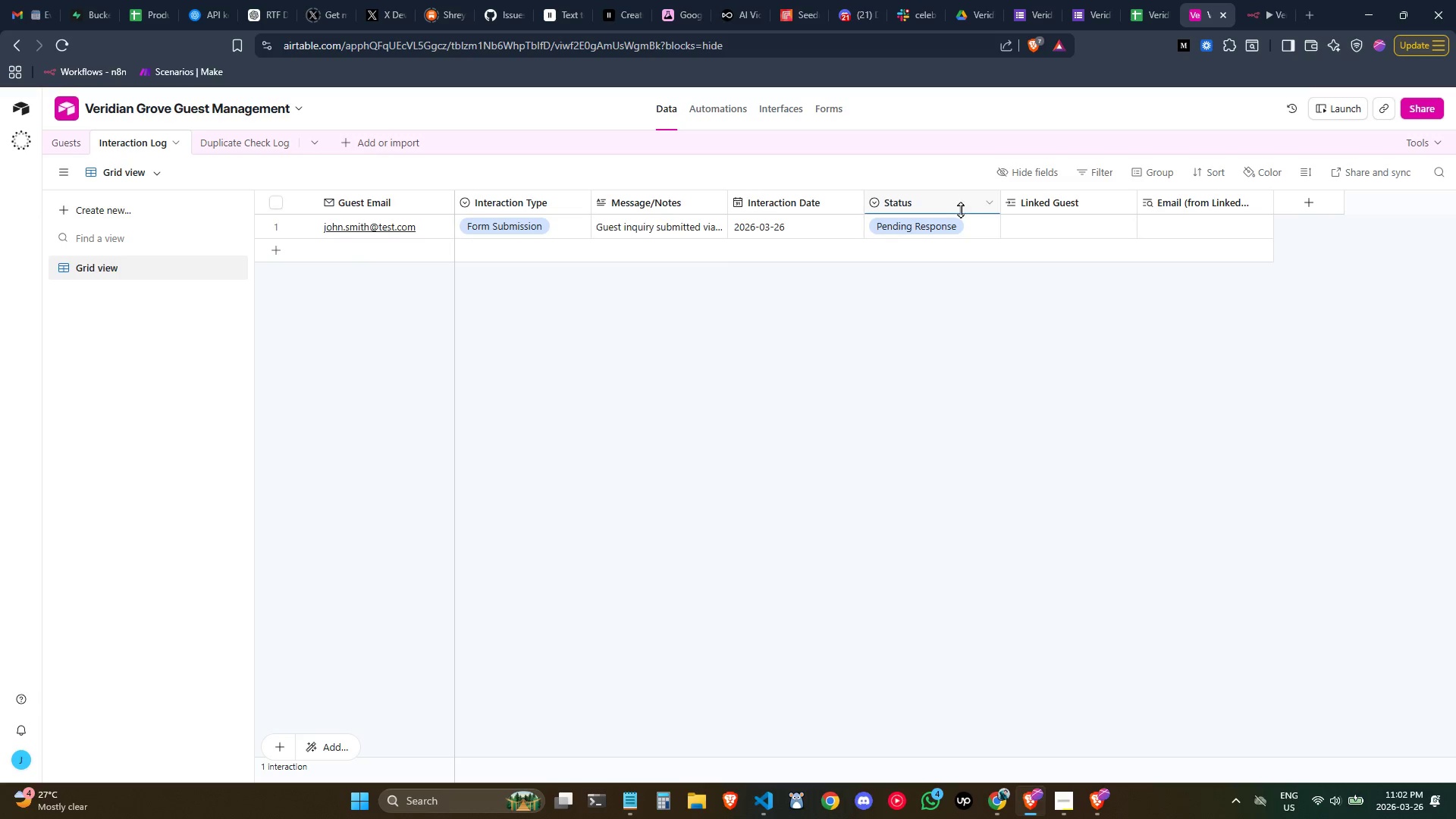 
left_click([1263, 1])
 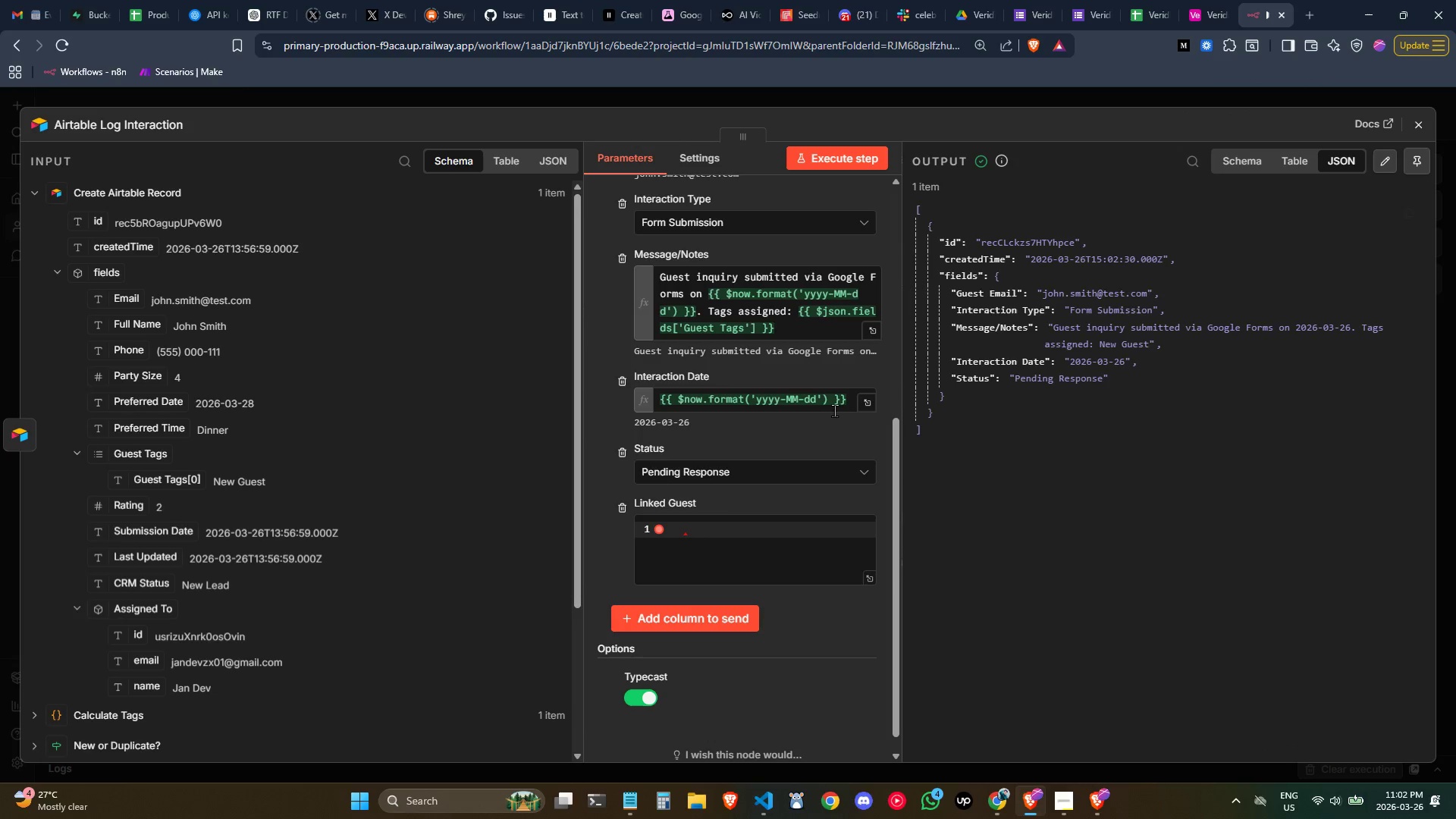 
mouse_move([689, 535])
 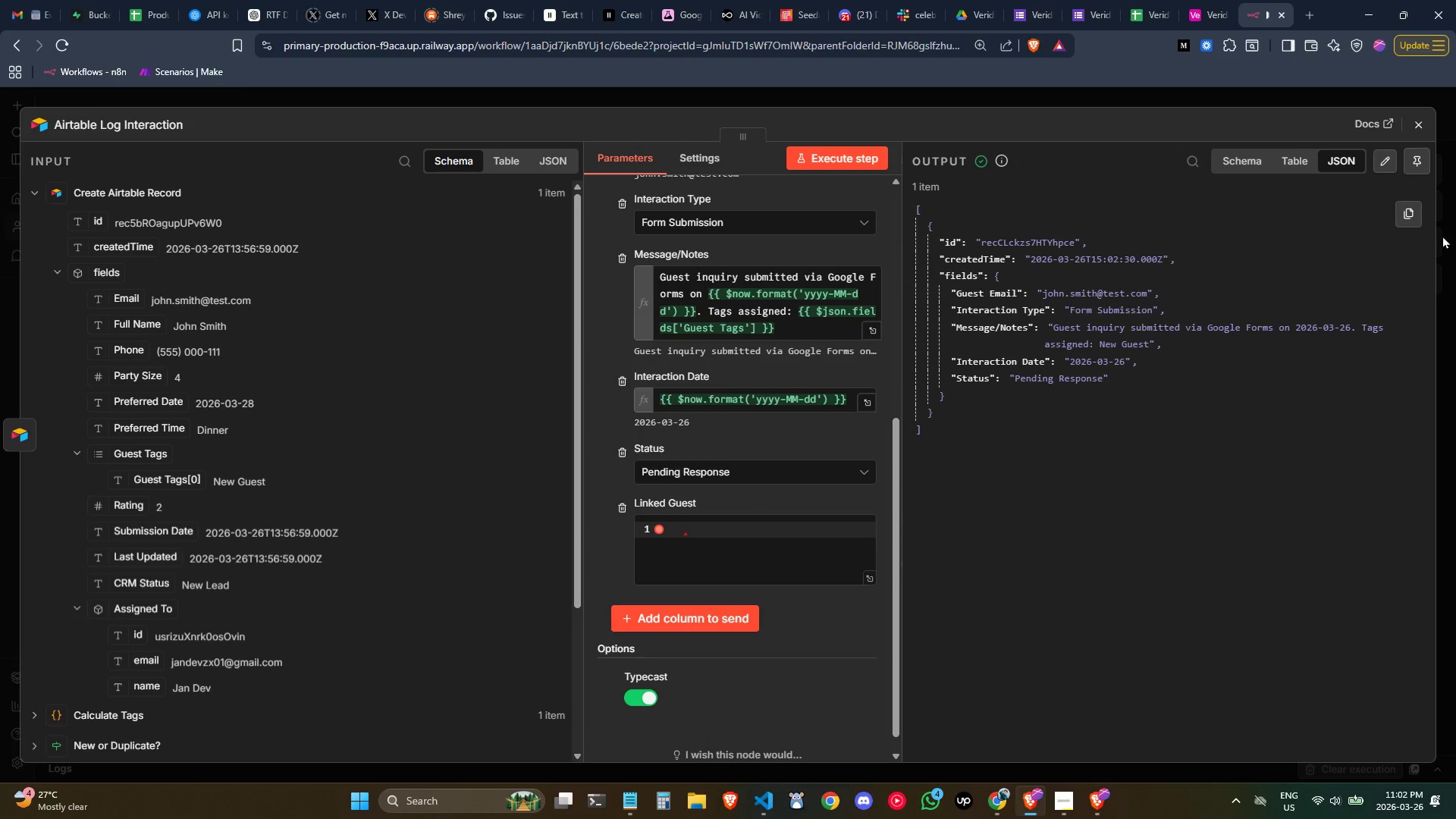 
wait(7.84)
 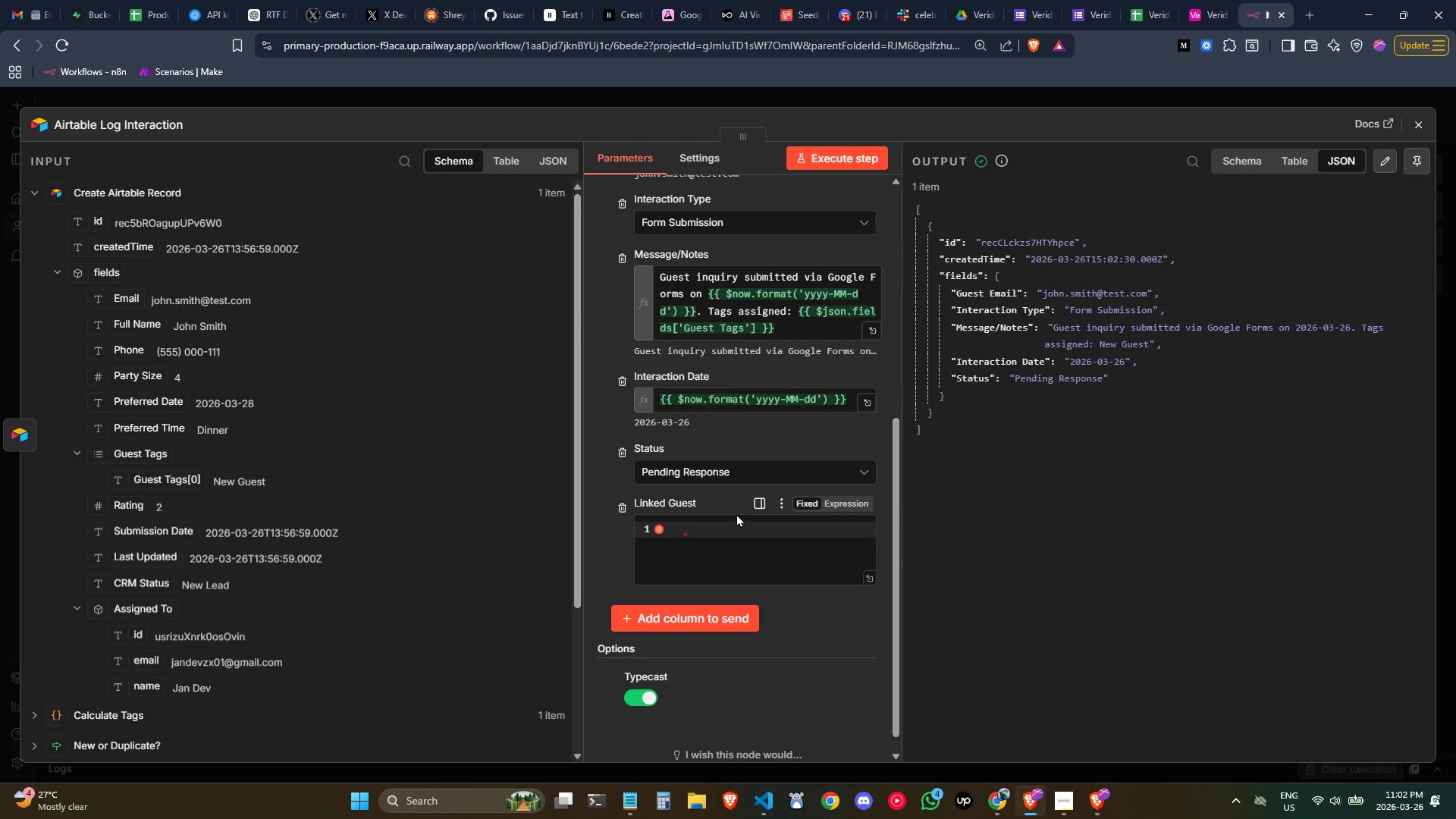 
left_click([996, 509])
 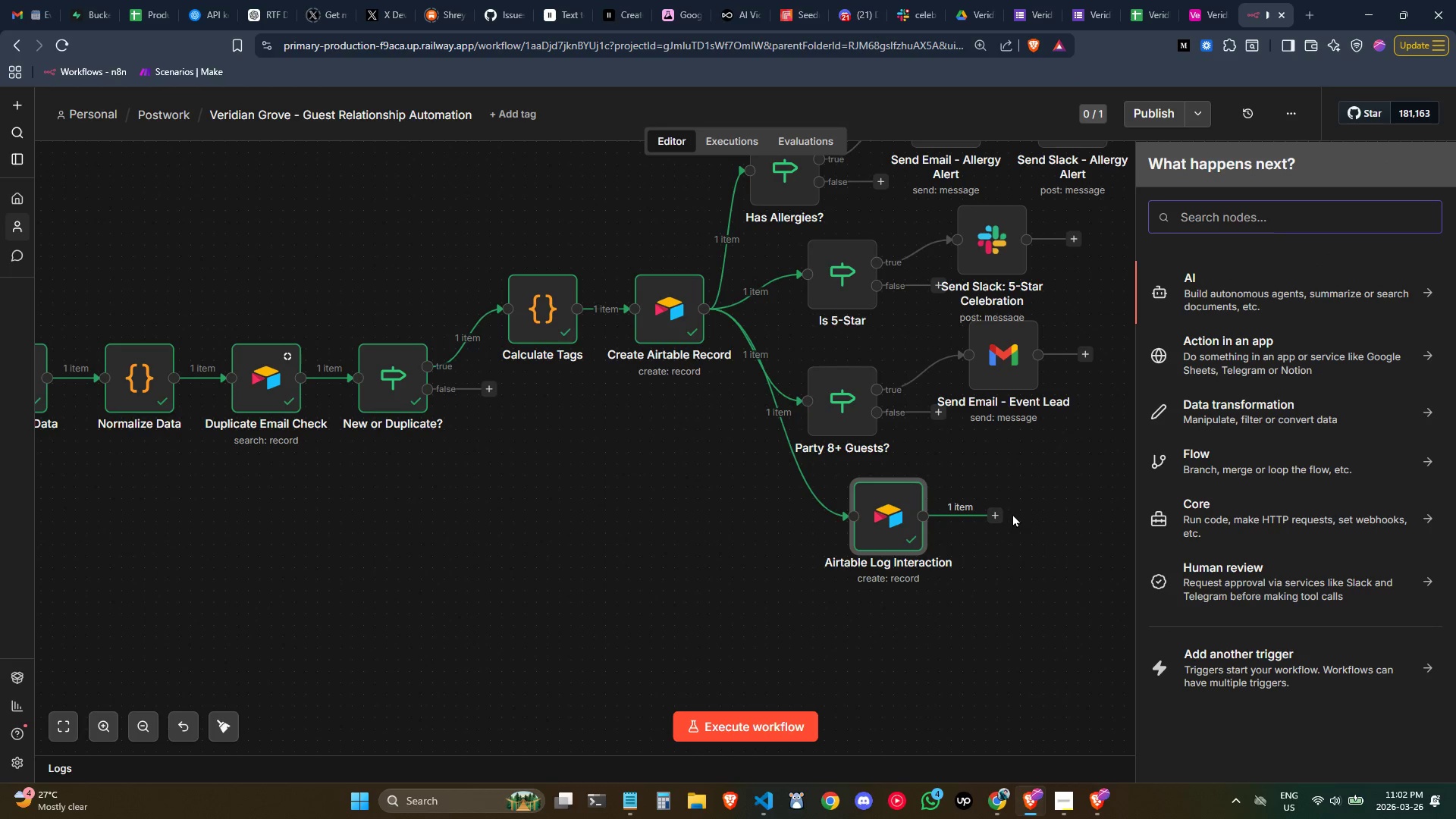 
key(Control+ControlLeft)
 